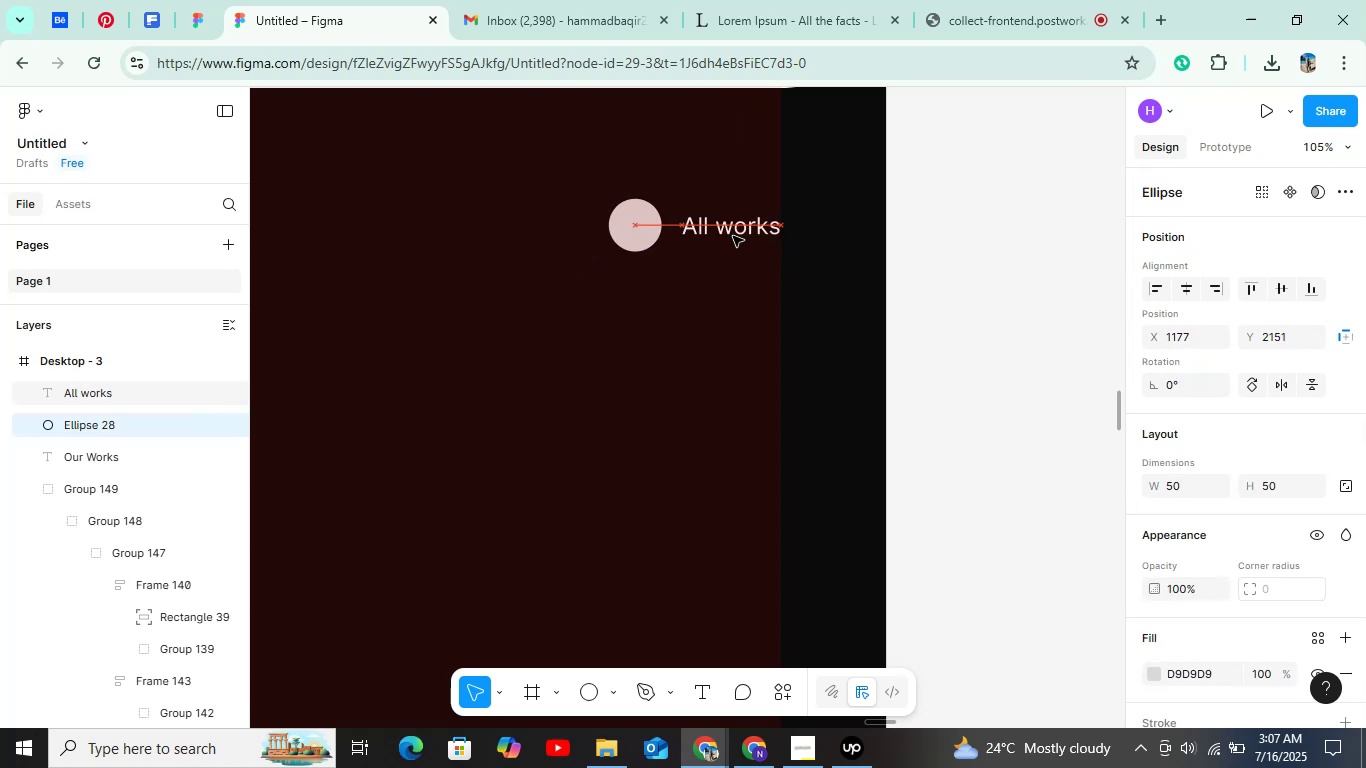 
hold_key(key=AltLeft, duration=0.66)
 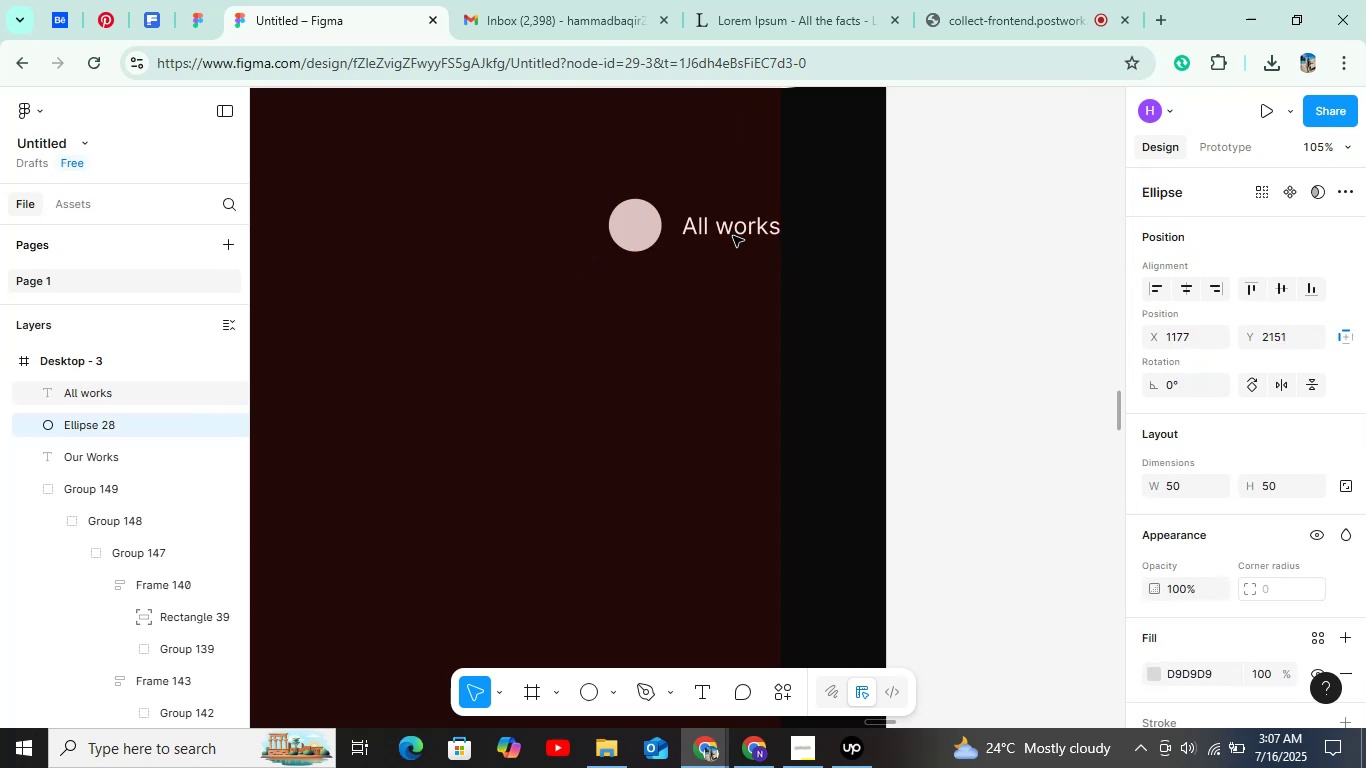 
hold_key(key=AltLeft, duration=1.52)
 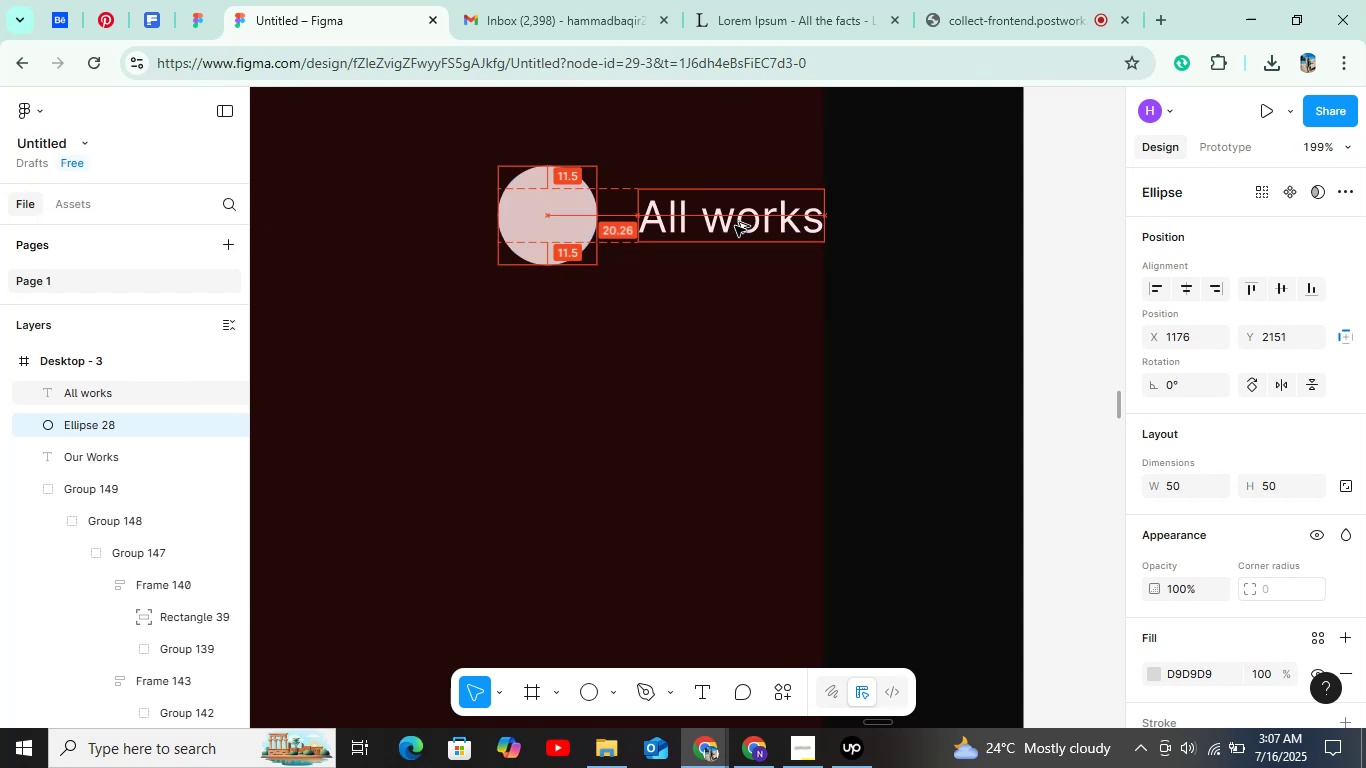 
key(Alt+ArrowLeft)
 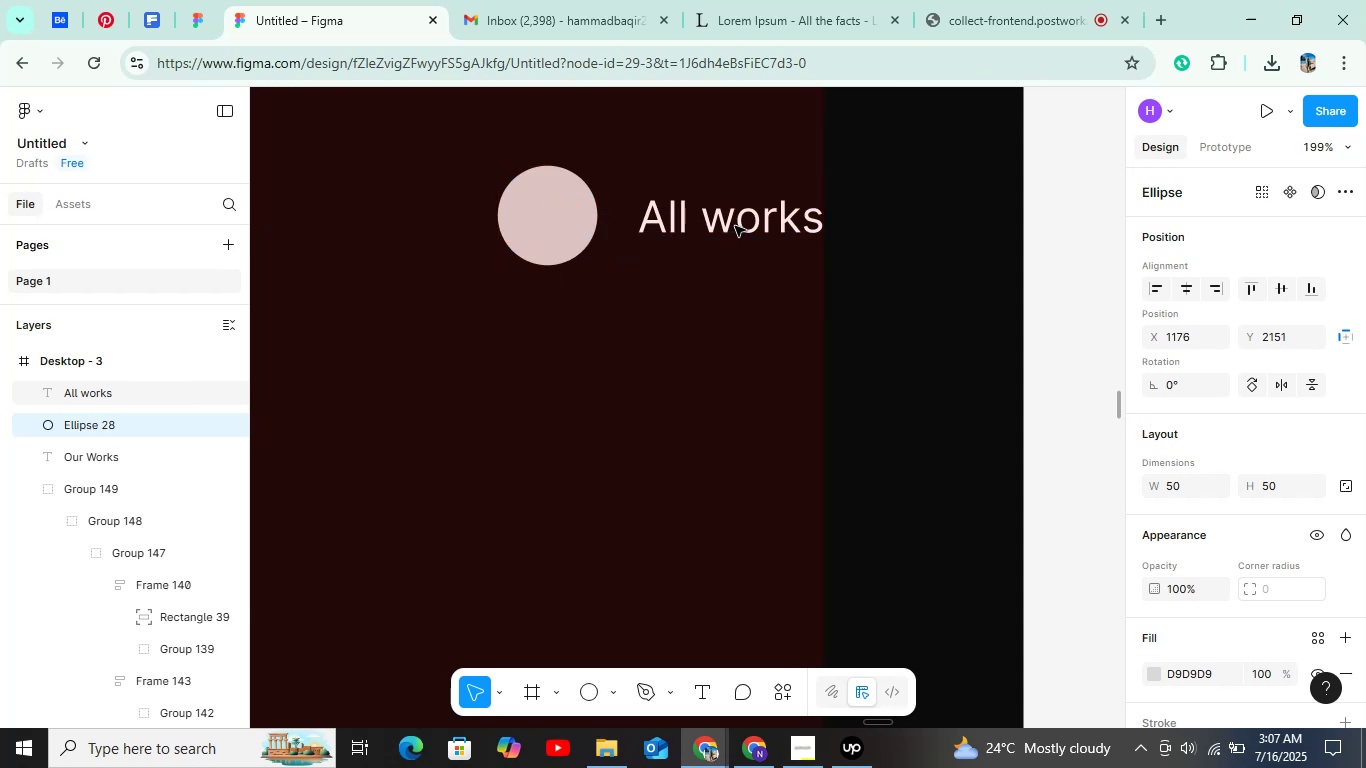 
hold_key(key=ControlLeft, duration=1.5)
scroll: coordinate [735, 231], scroll_direction: down, amount: 19.0
 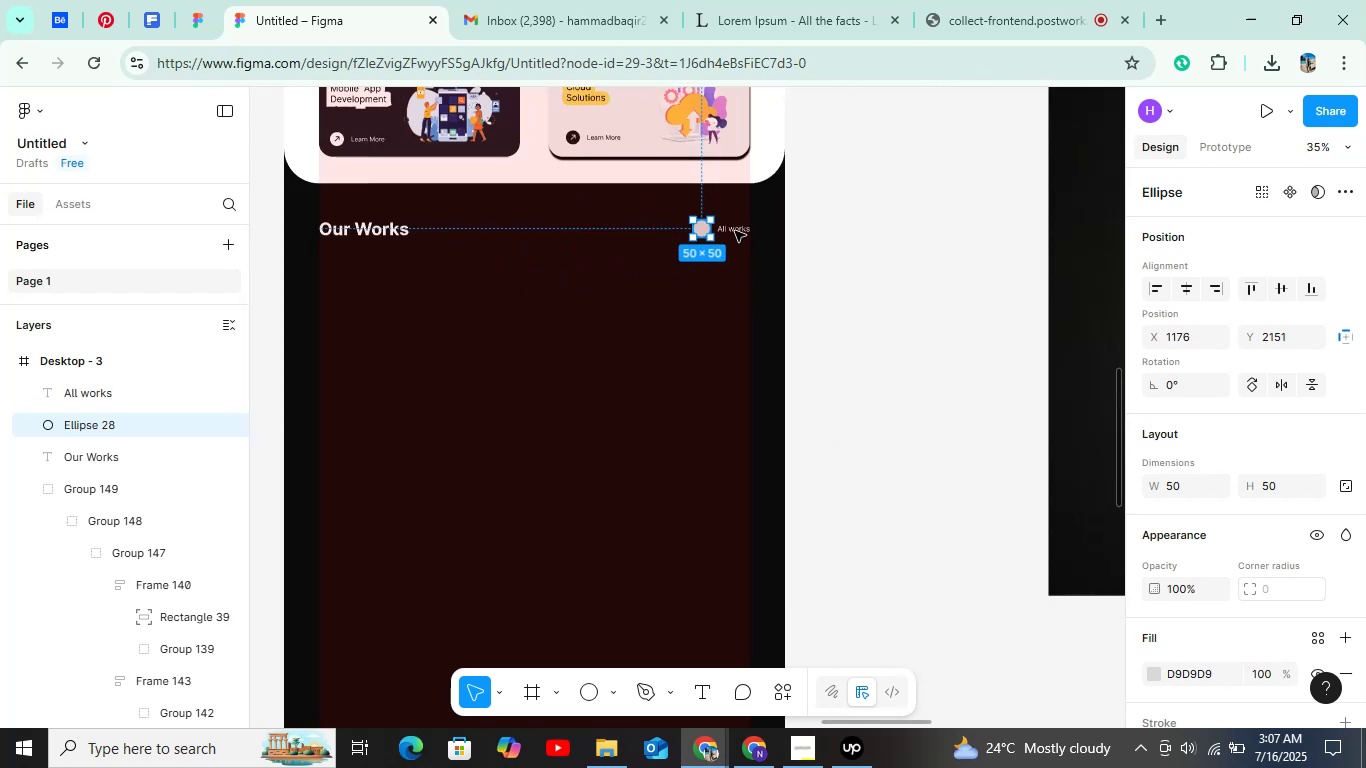 
hold_key(key=ControlLeft, duration=1.19)
scroll: coordinate [733, 231], scroll_direction: up, amount: 10.0
 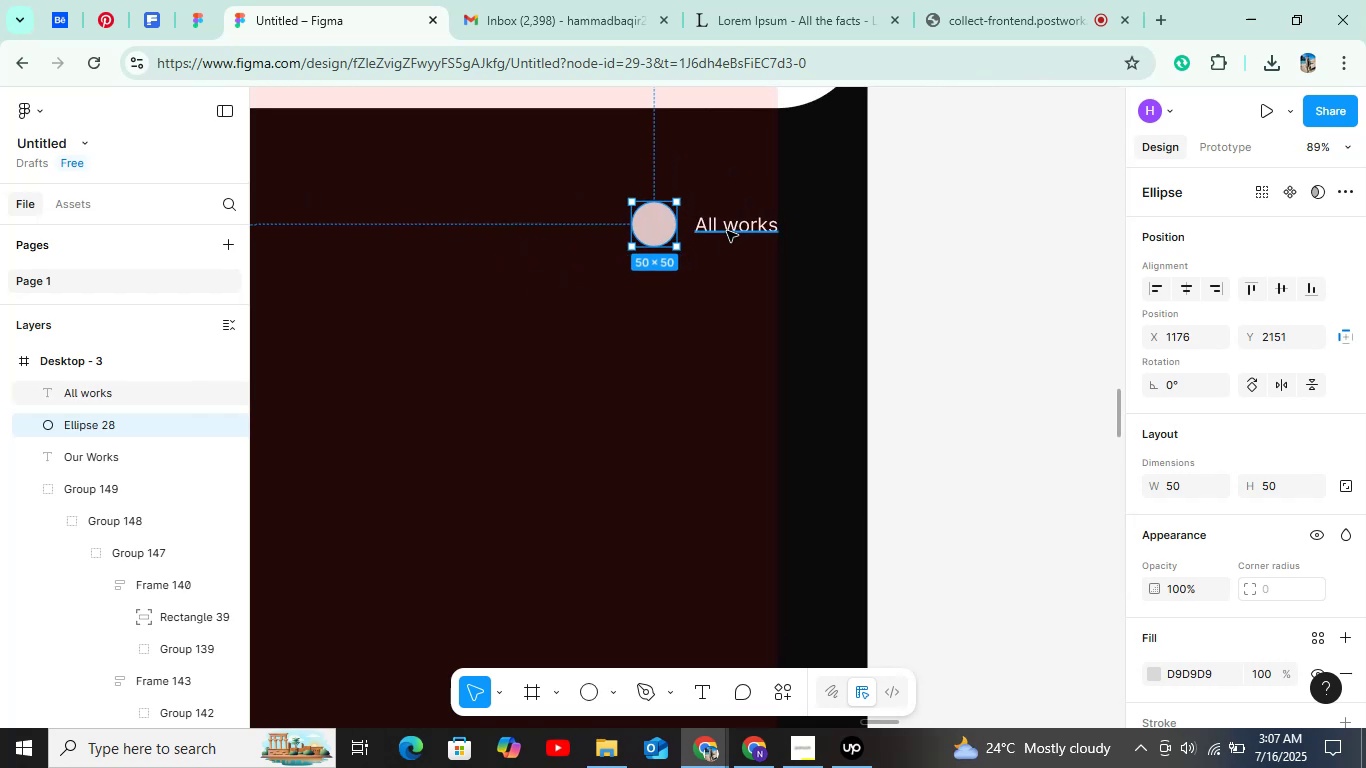 
hold_key(key=ControlLeft, duration=1.54)
scroll: coordinate [727, 231], scroll_direction: down, amount: 21.0
 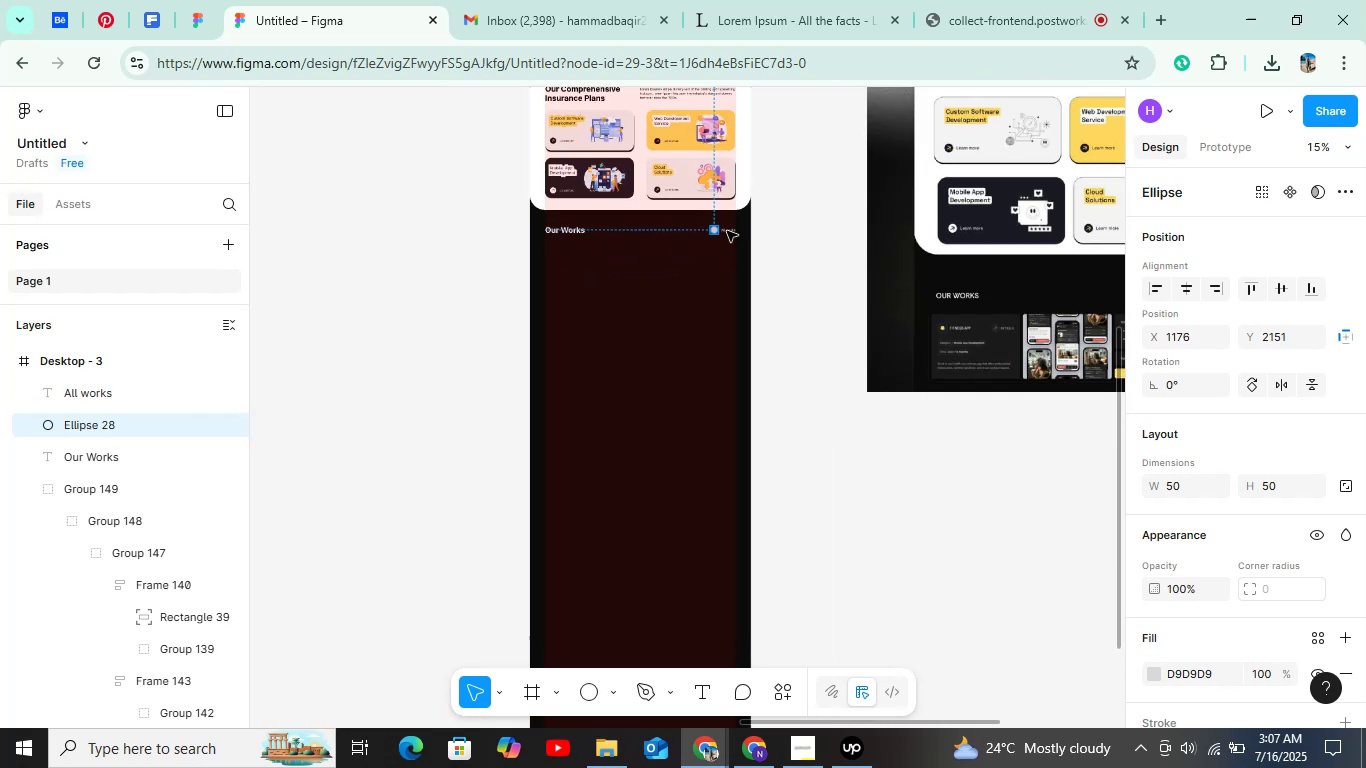 
key(Control+ControlLeft)
 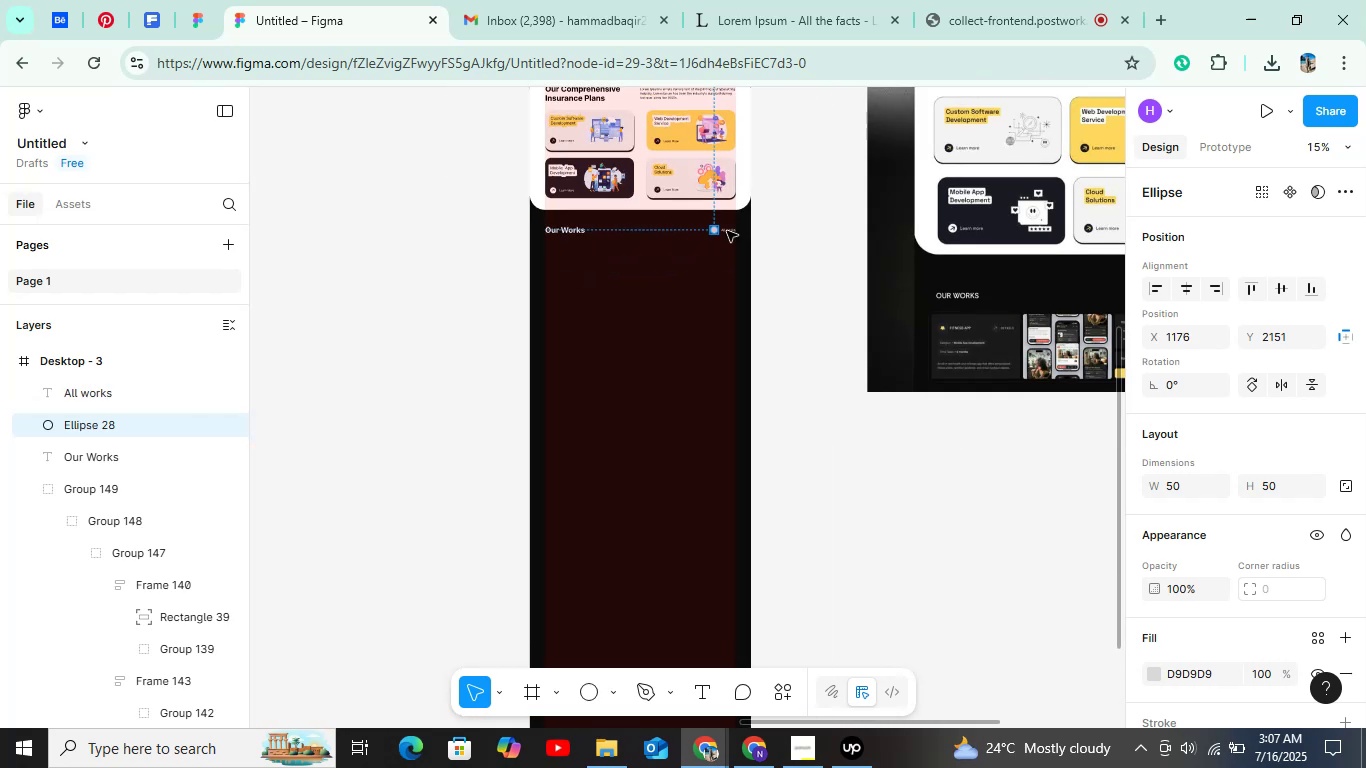 
key(Control+ControlLeft)
 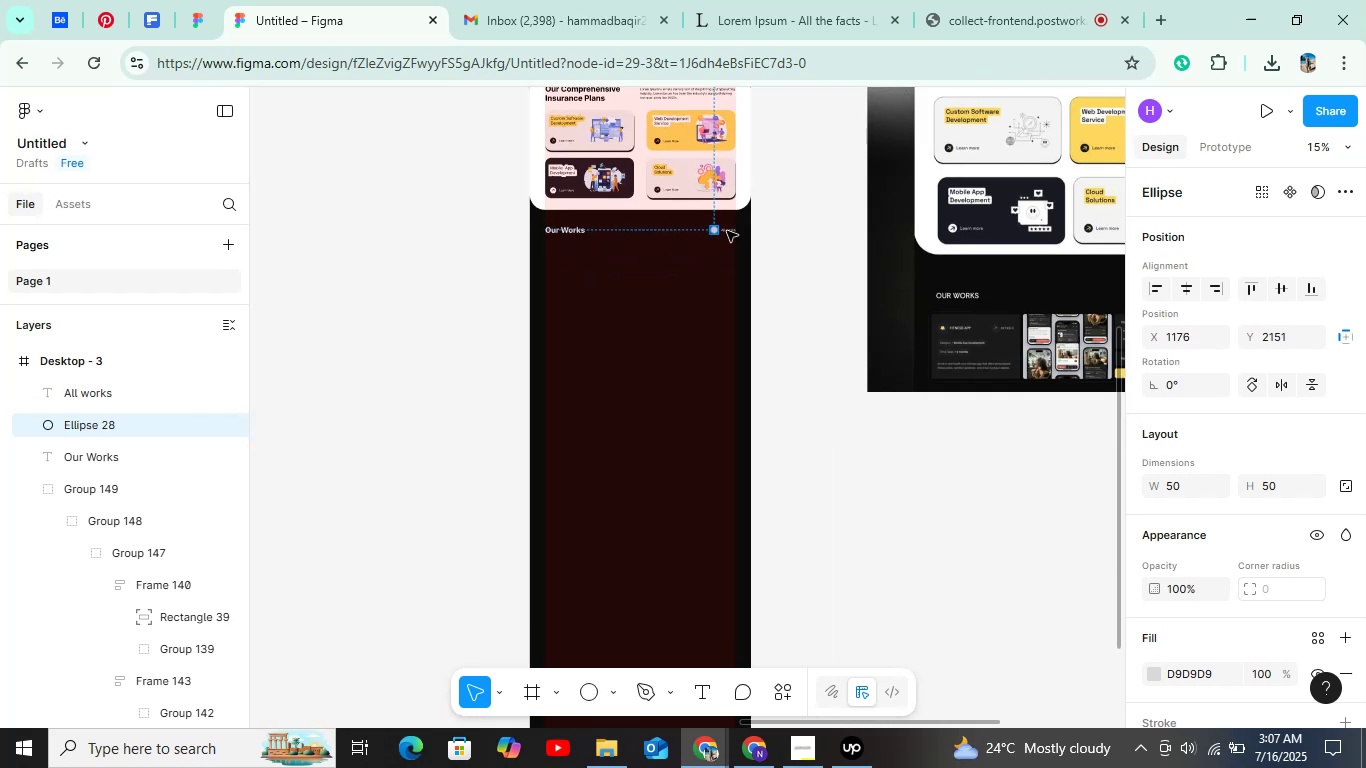 
key(Control+ControlLeft)
 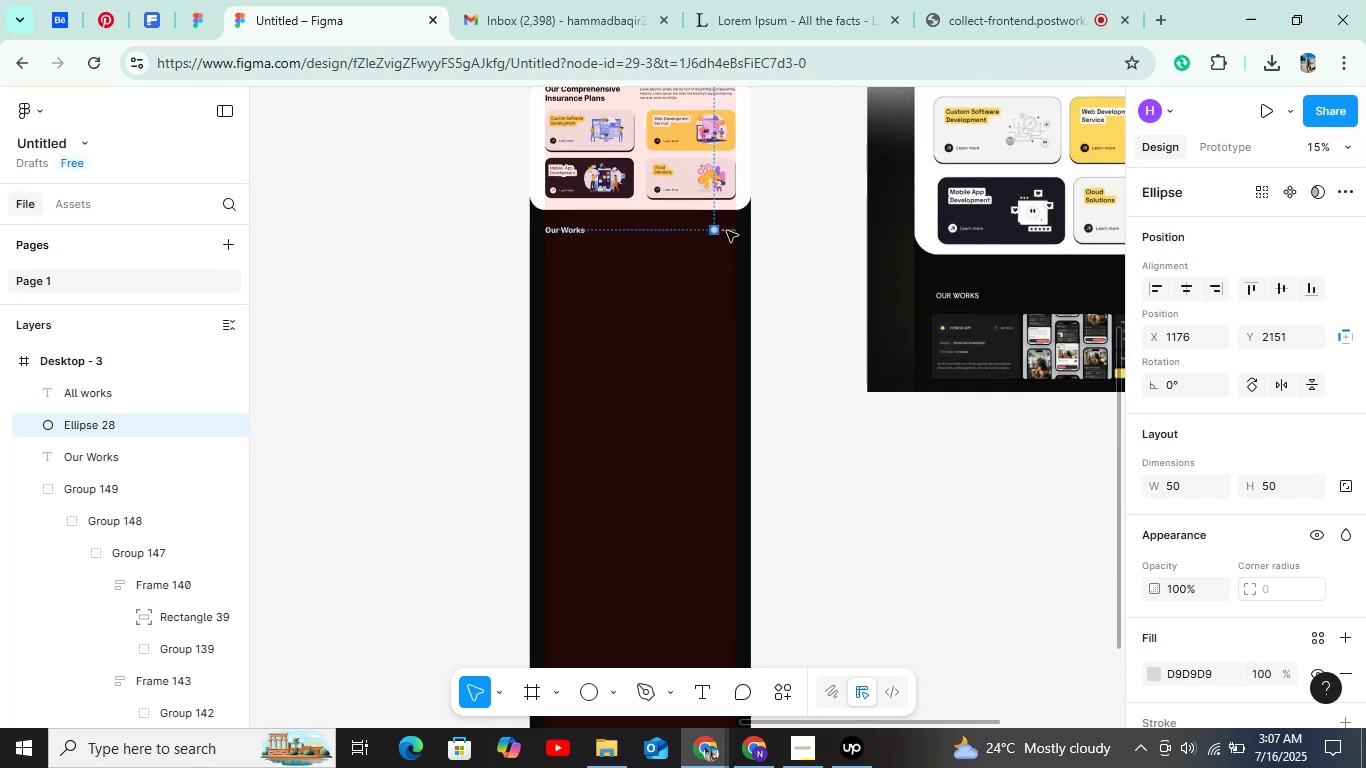 
key(Control+ControlLeft)
 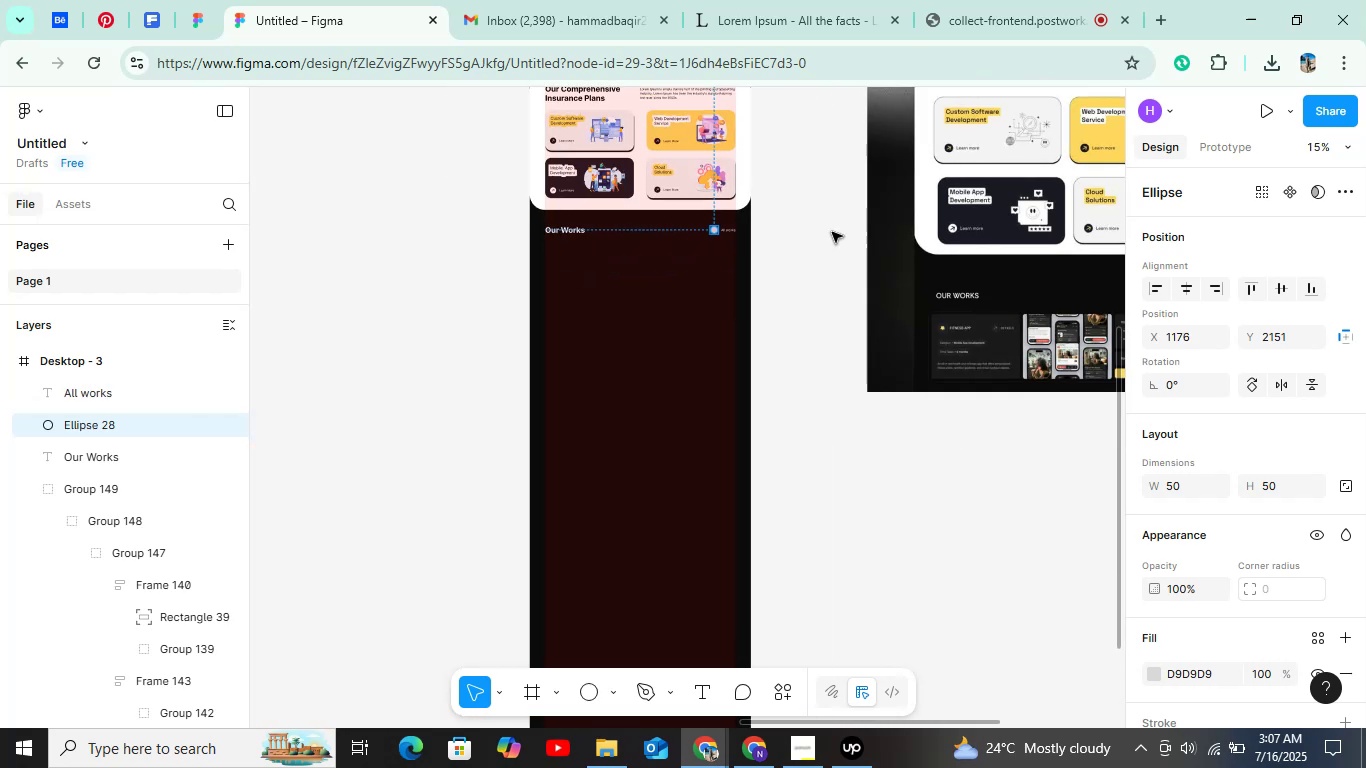 
key(Control+ControlLeft)
 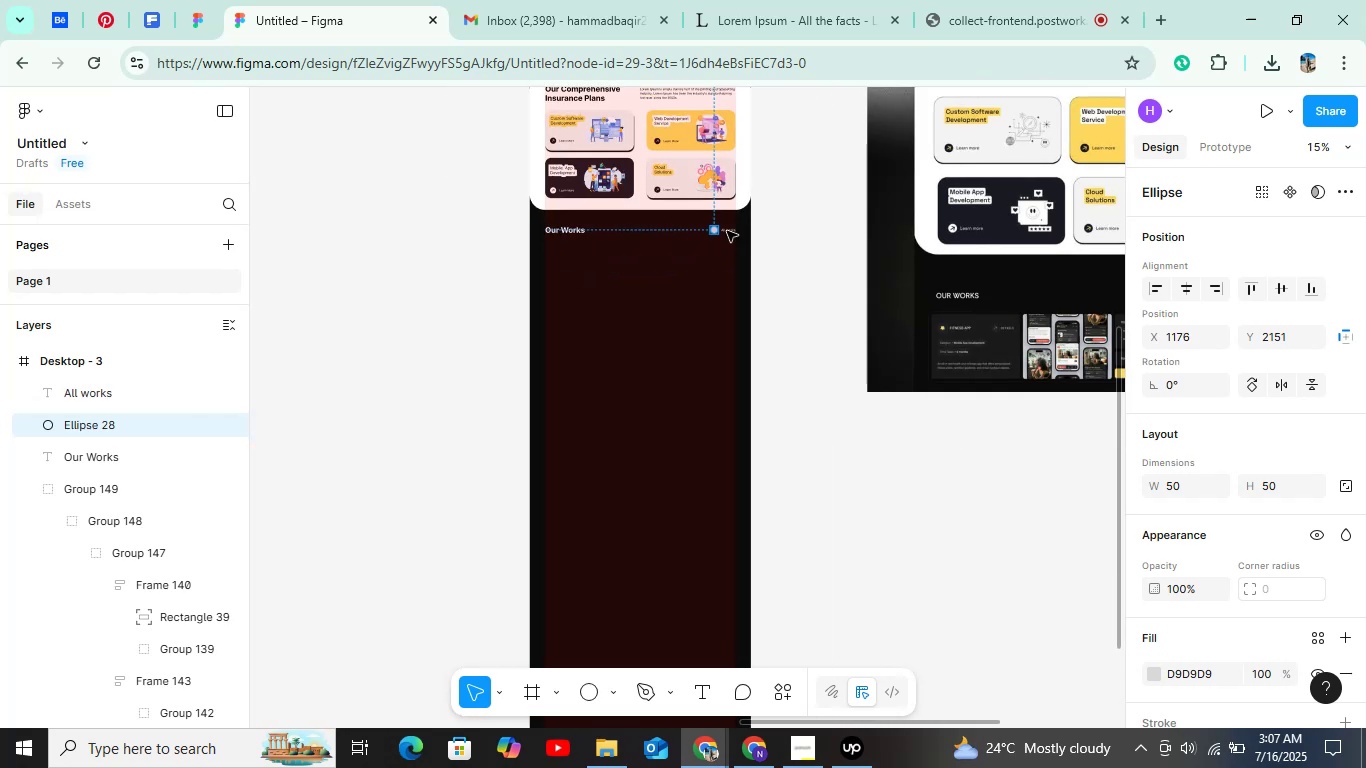 
key(Control+ControlLeft)
 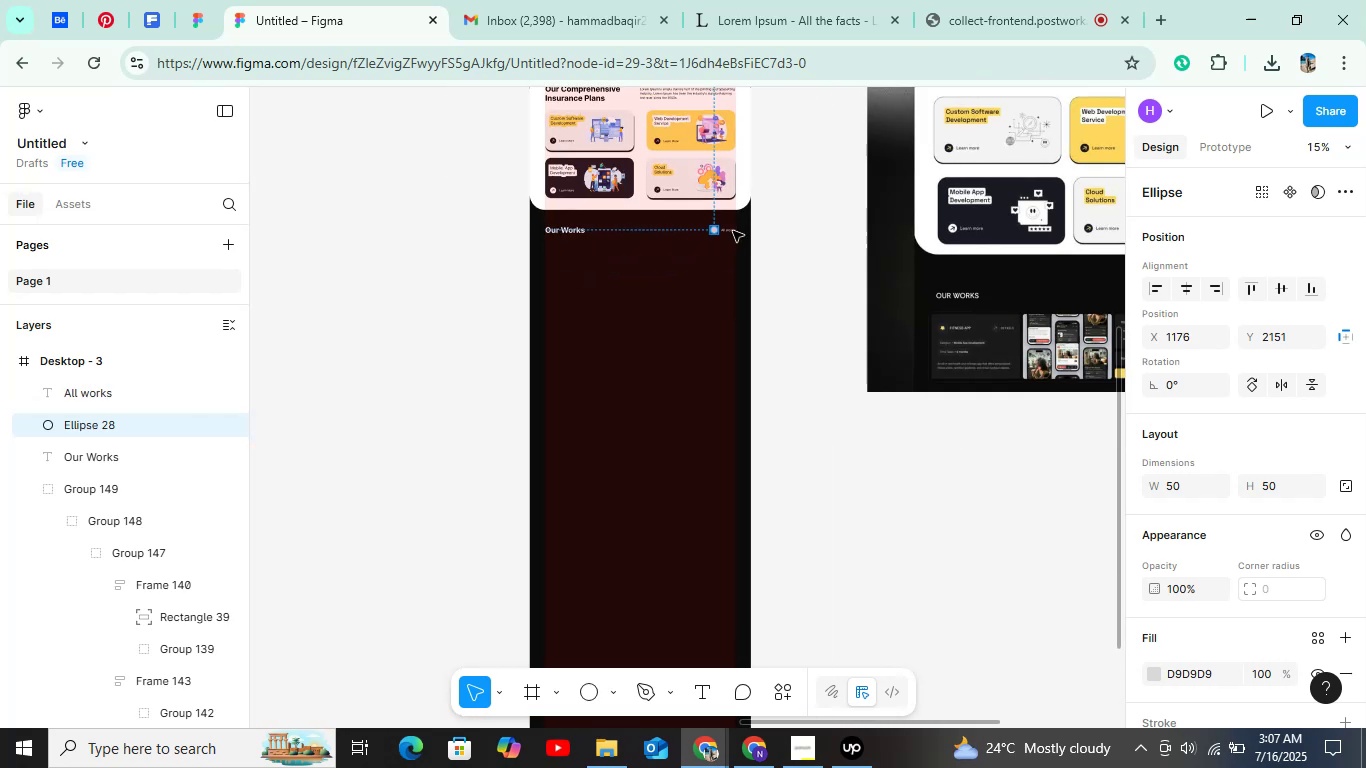 
key(Control+ControlLeft)
 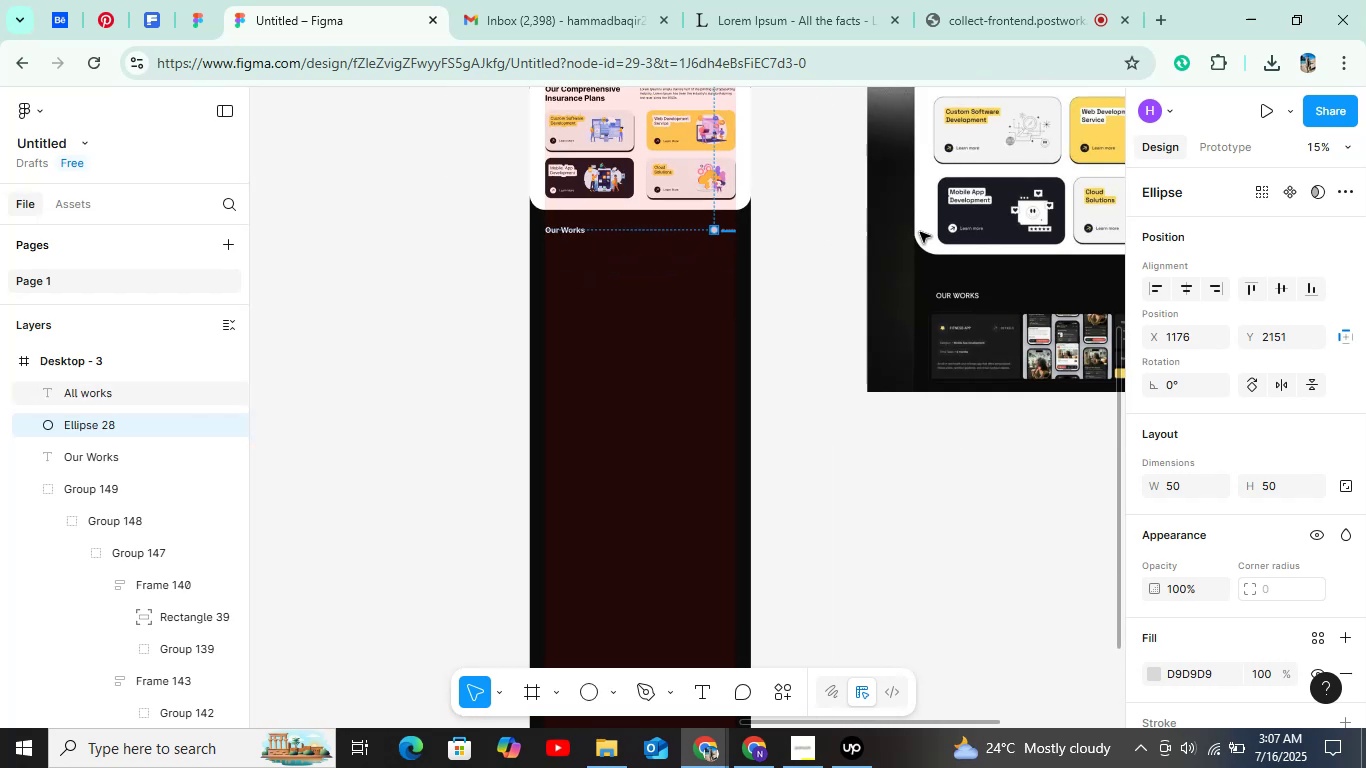 
key(Control+ControlLeft)
 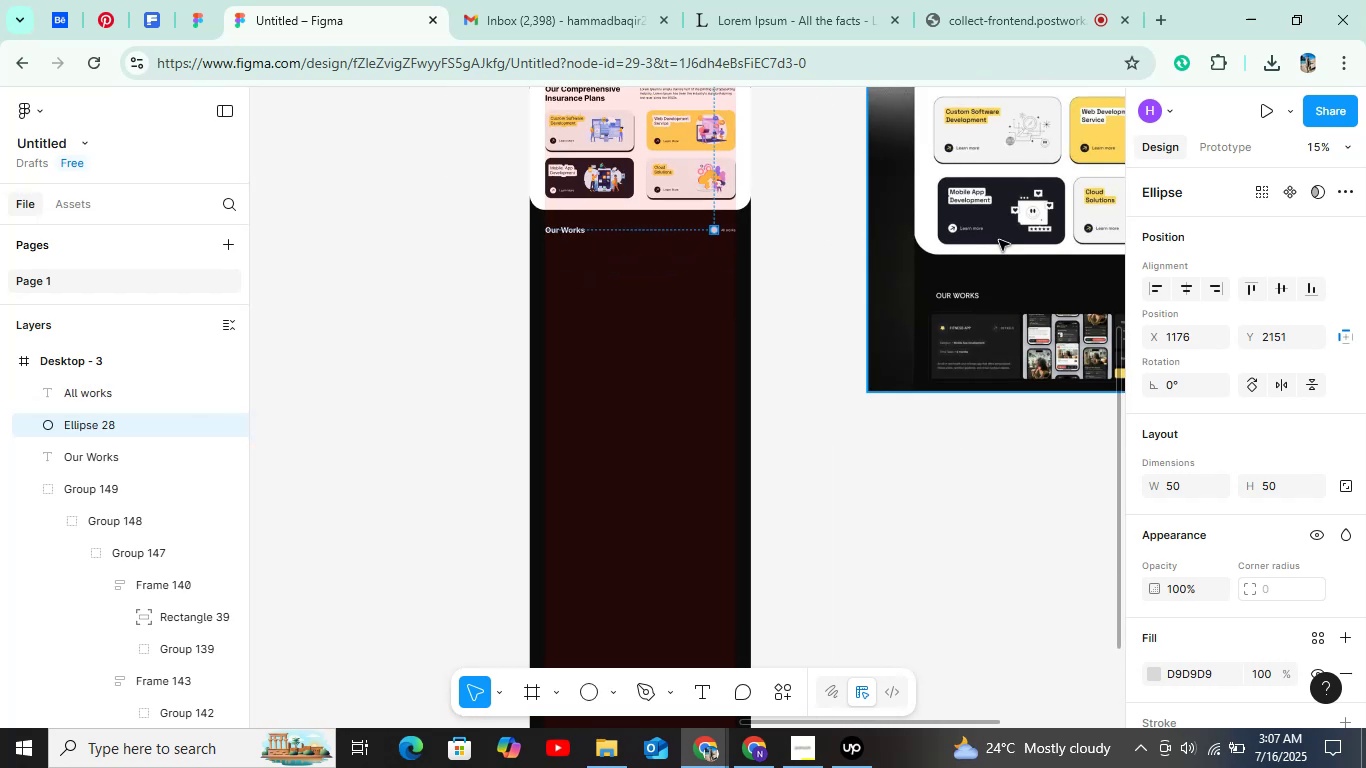 
key(Shift+ShiftLeft)
 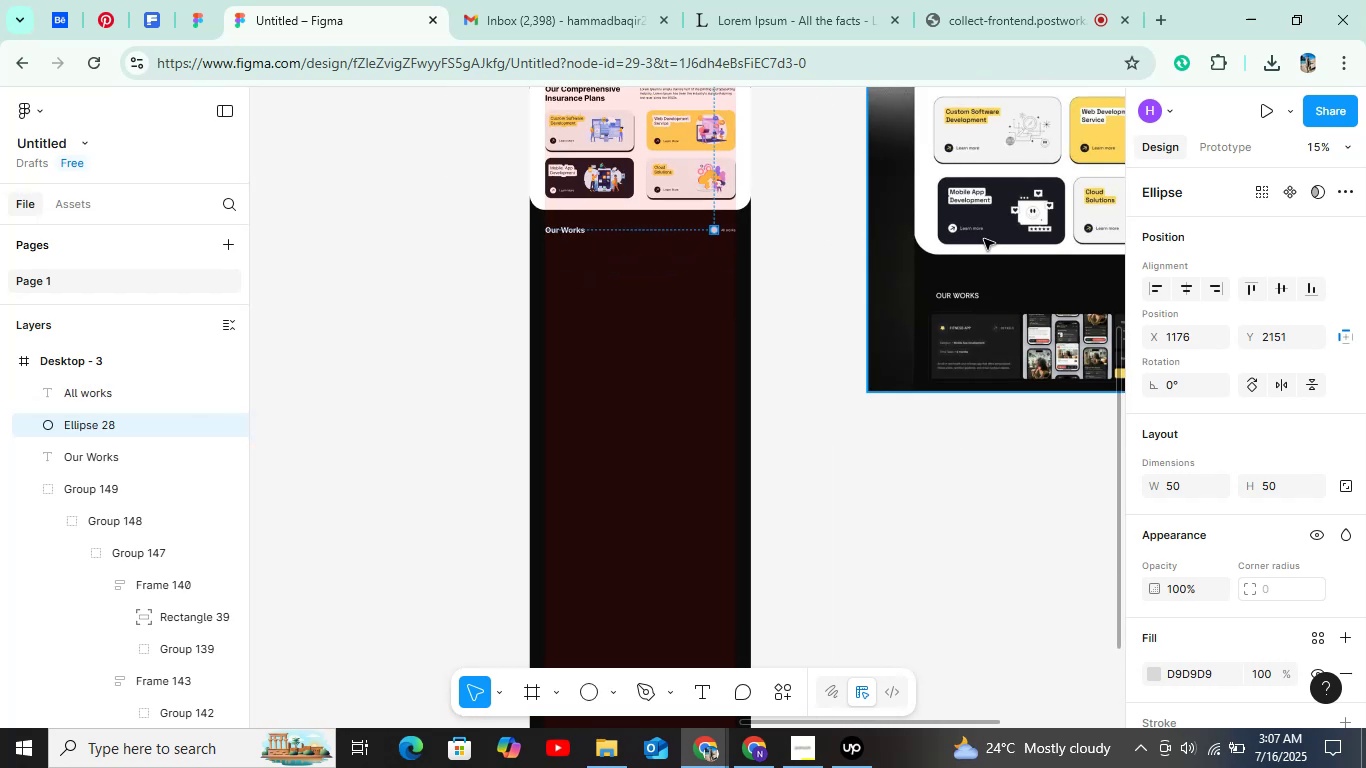 
scroll: coordinate [963, 259], scroll_direction: up, amount: 5.0
 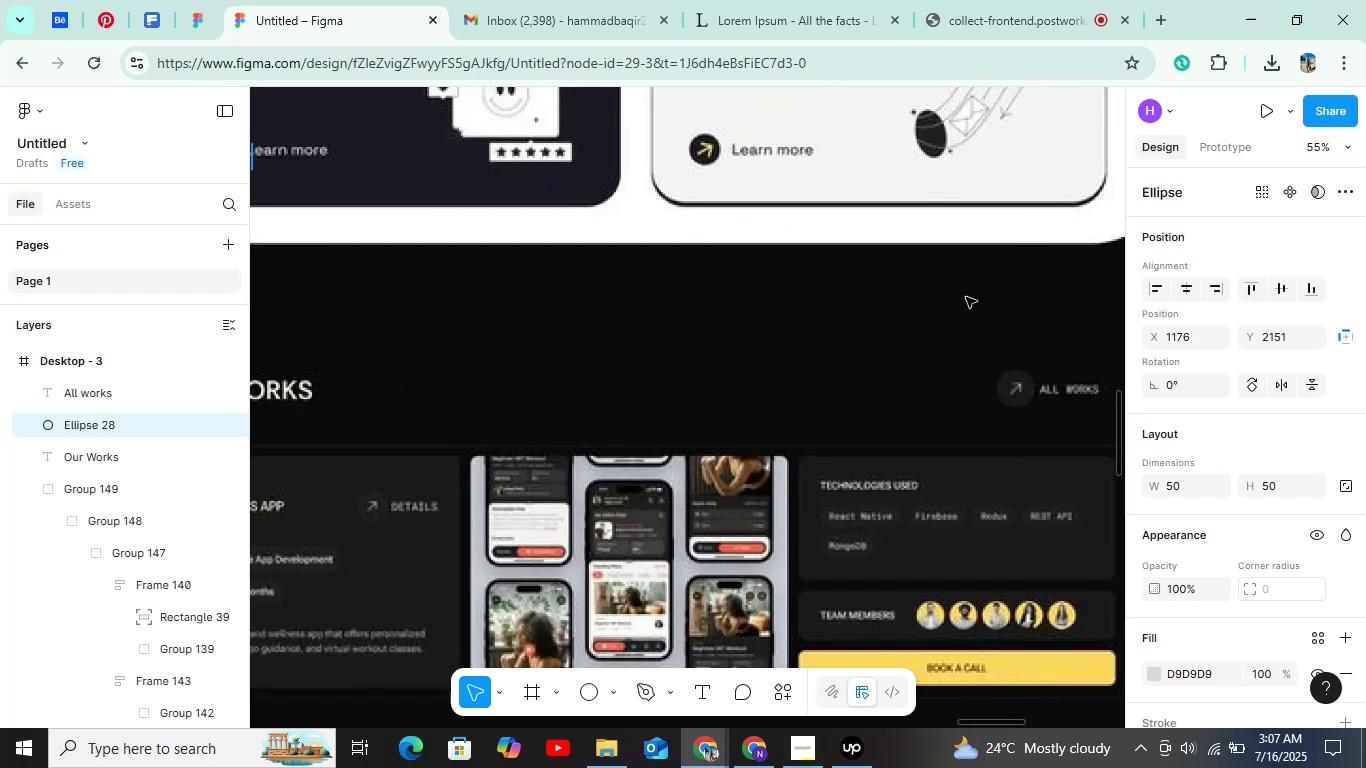 
hold_key(key=ControlLeft, duration=0.74)
 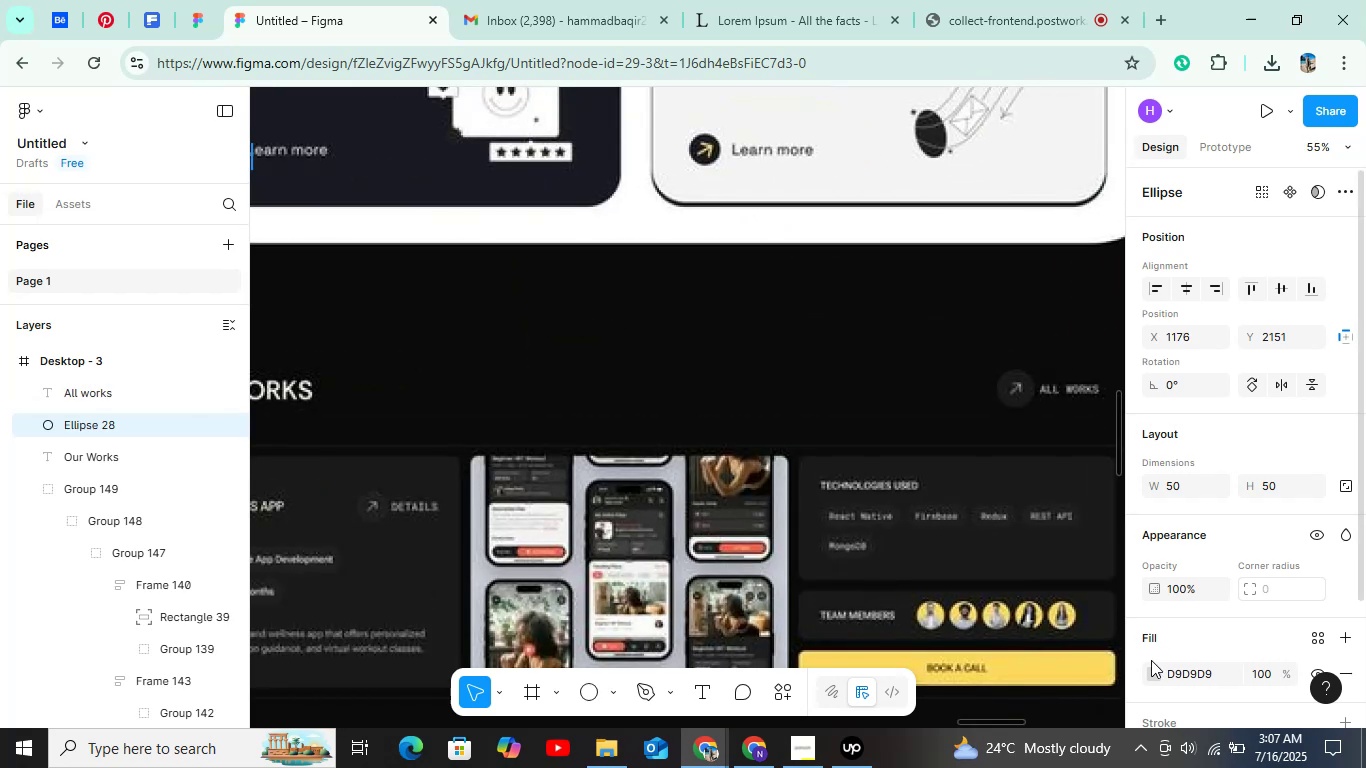 
double_click([1154, 675])
 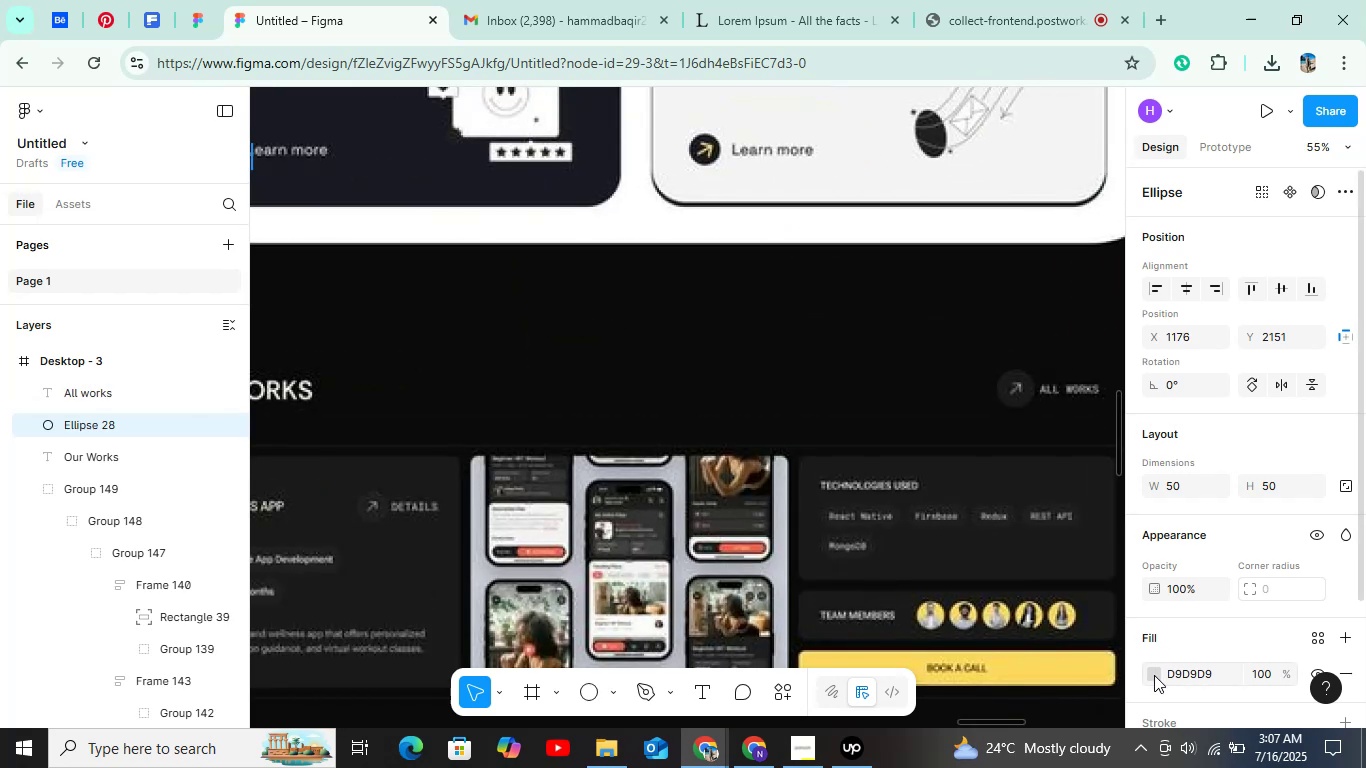 
triple_click([1154, 675])
 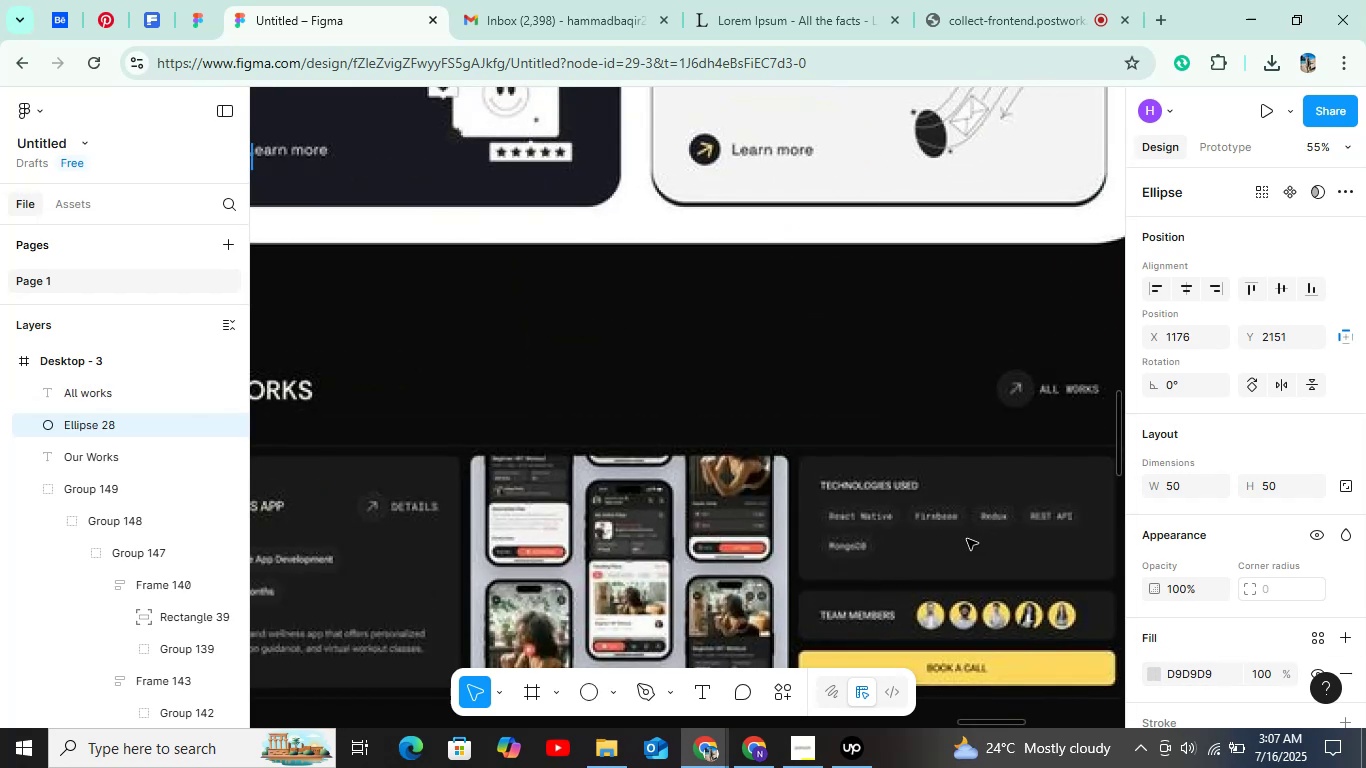 
hold_key(key=ShiftLeft, duration=0.68)
scroll: coordinate [1051, 496], scroll_direction: down, amount: 5.0
 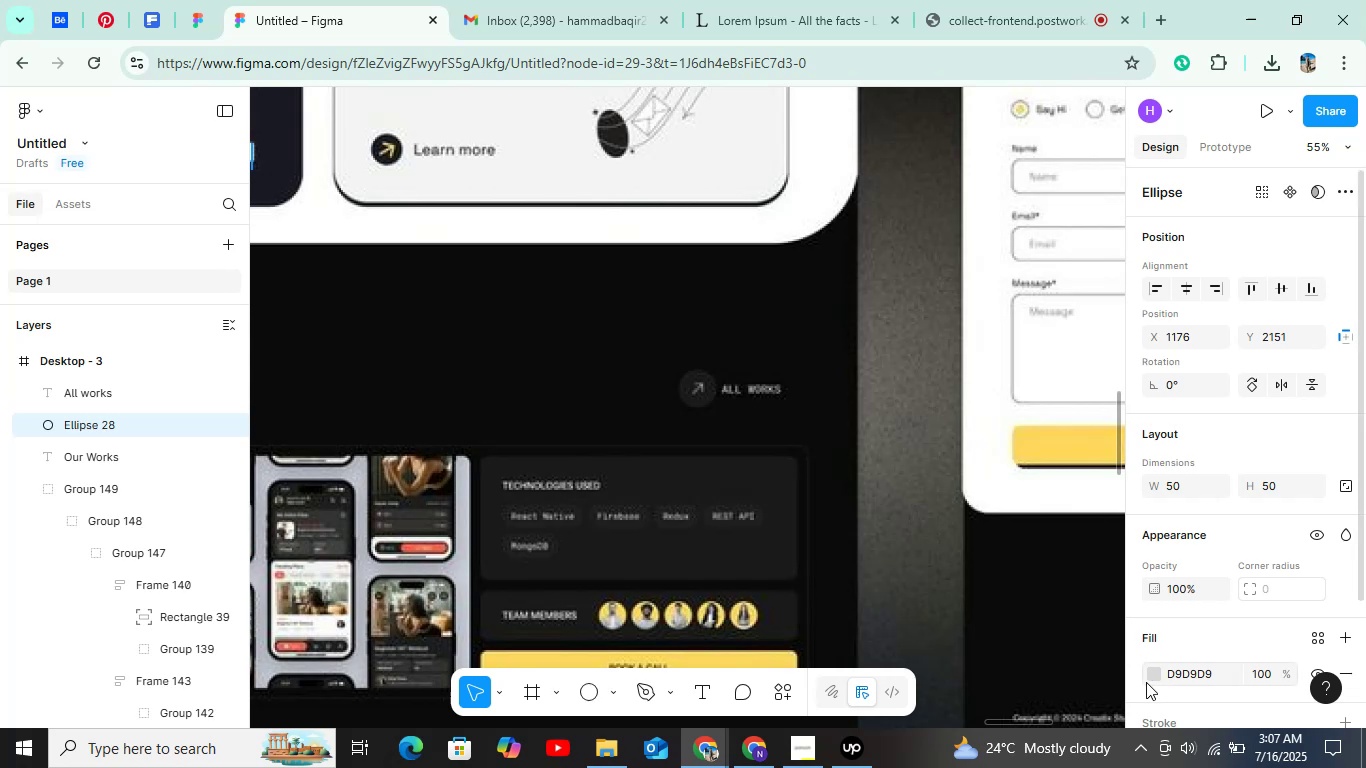 
left_click([1156, 677])
 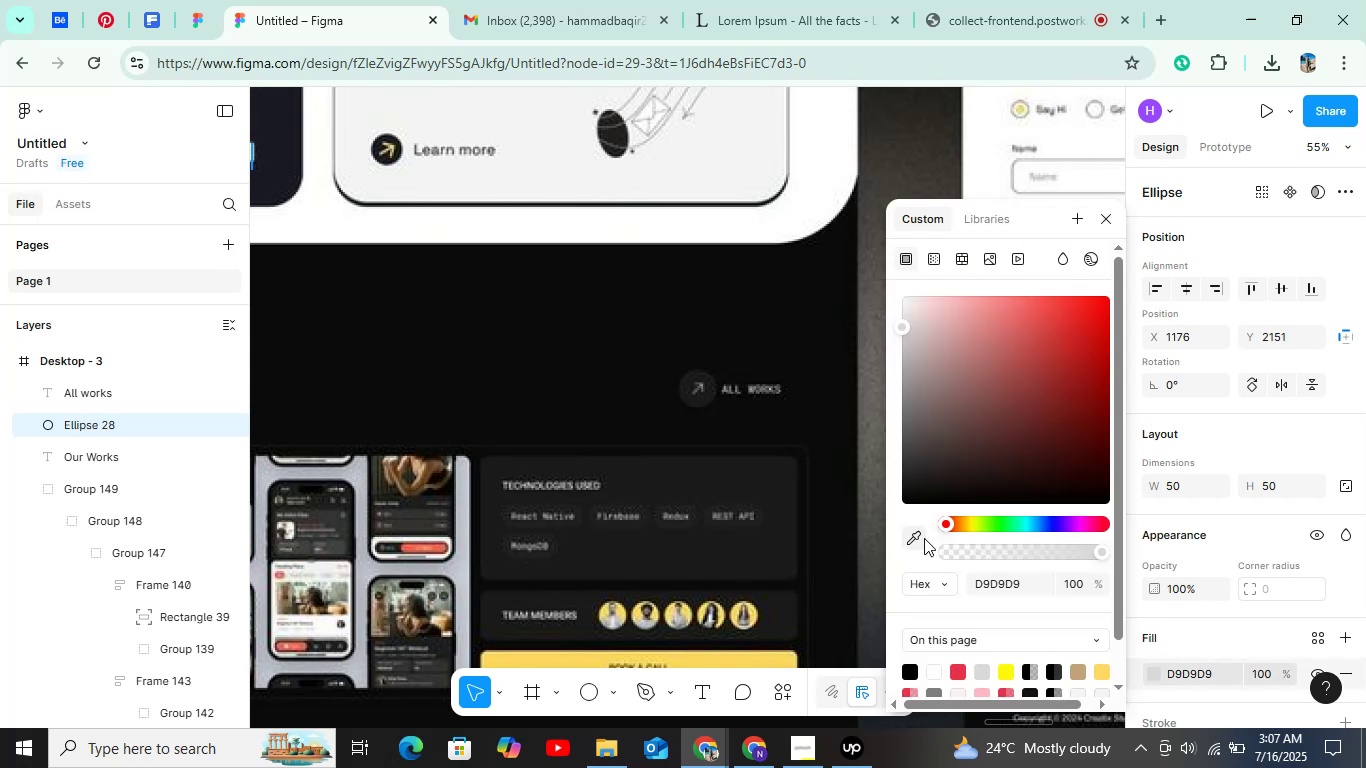 
left_click([915, 537])
 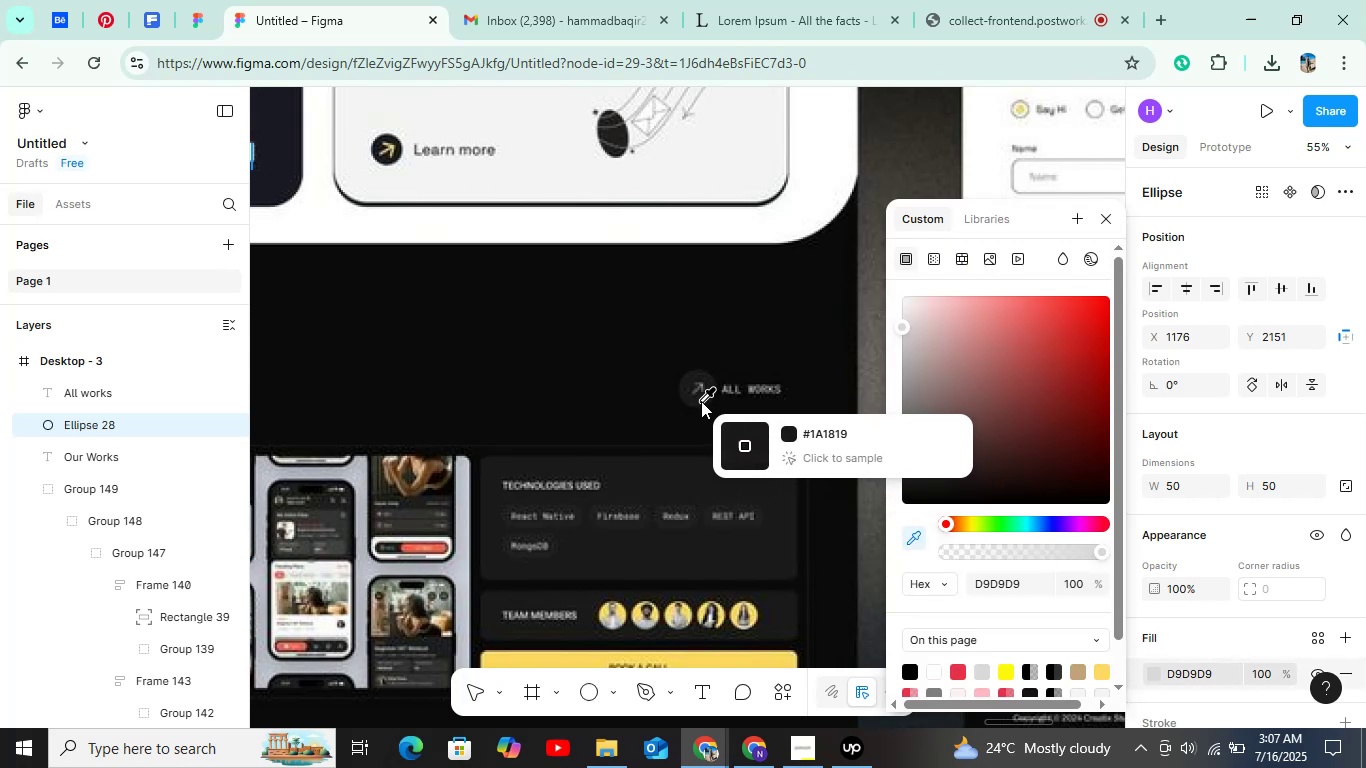 
left_click([703, 399])
 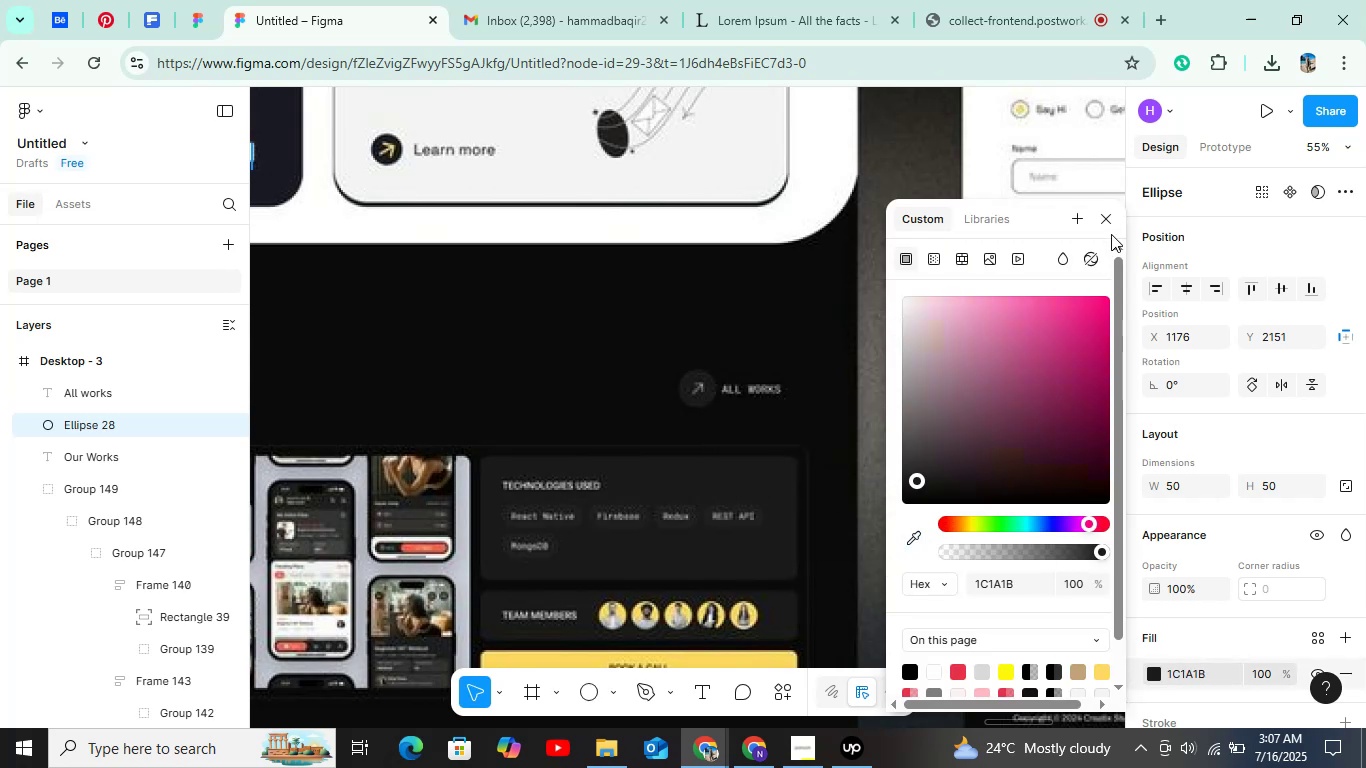 
double_click([1106, 210])
 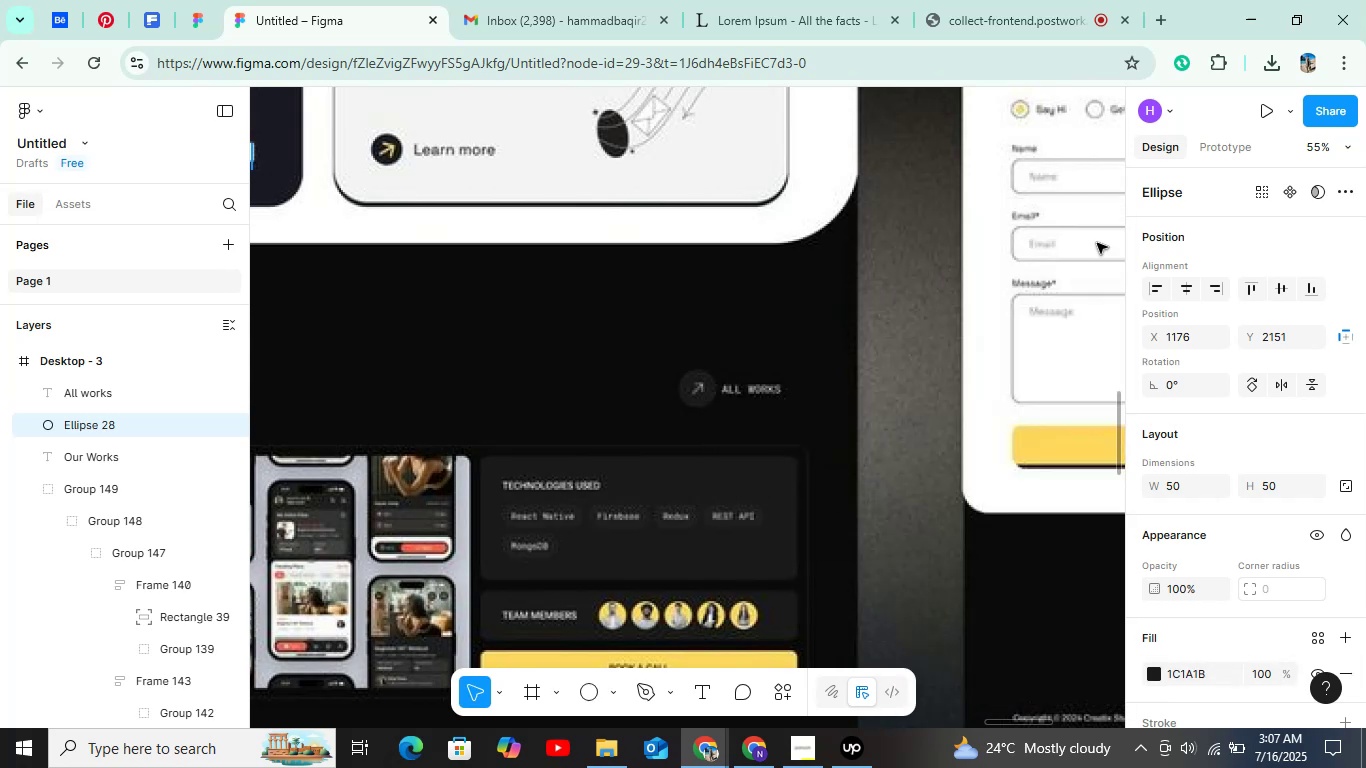 
hold_key(key=ShiftLeft, duration=1.22)
scroll: coordinate [847, 310], scroll_direction: up, amount: 30.0
 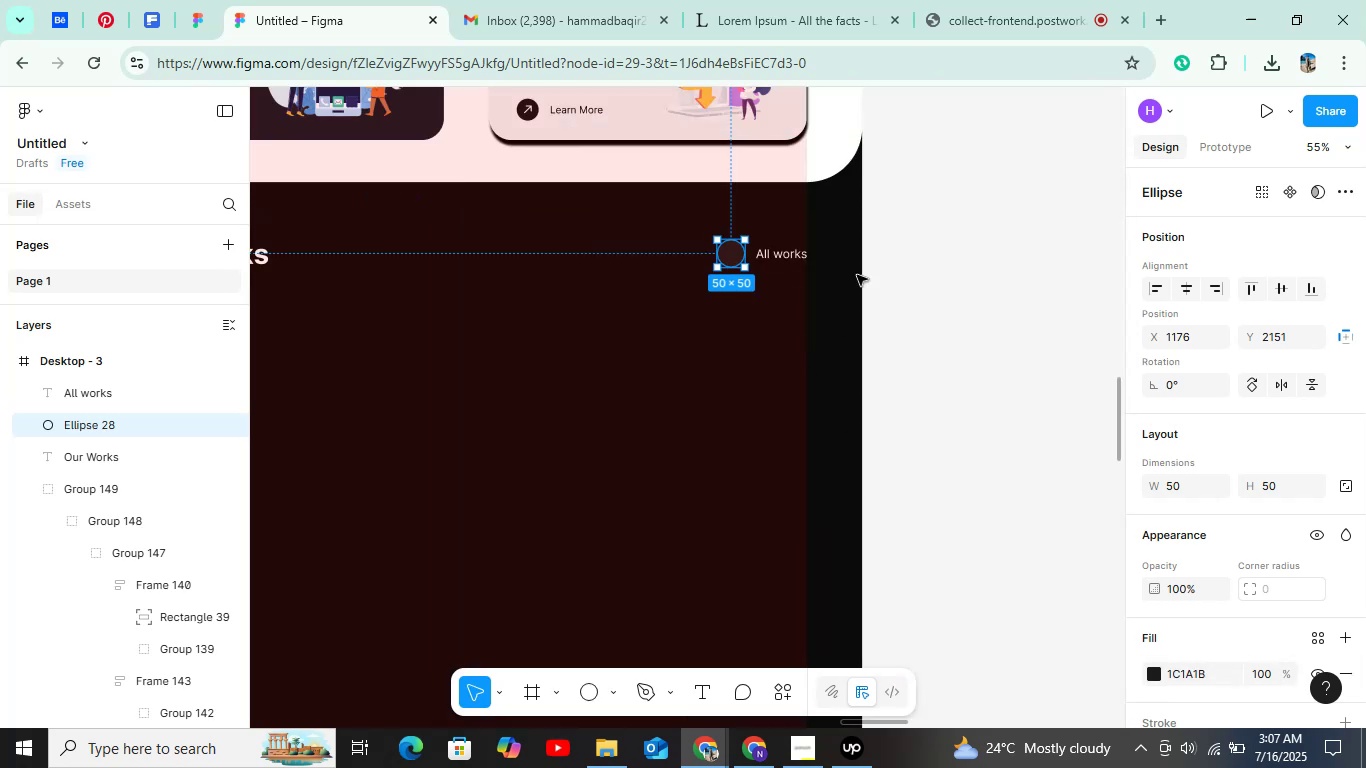 
left_click([923, 274])
 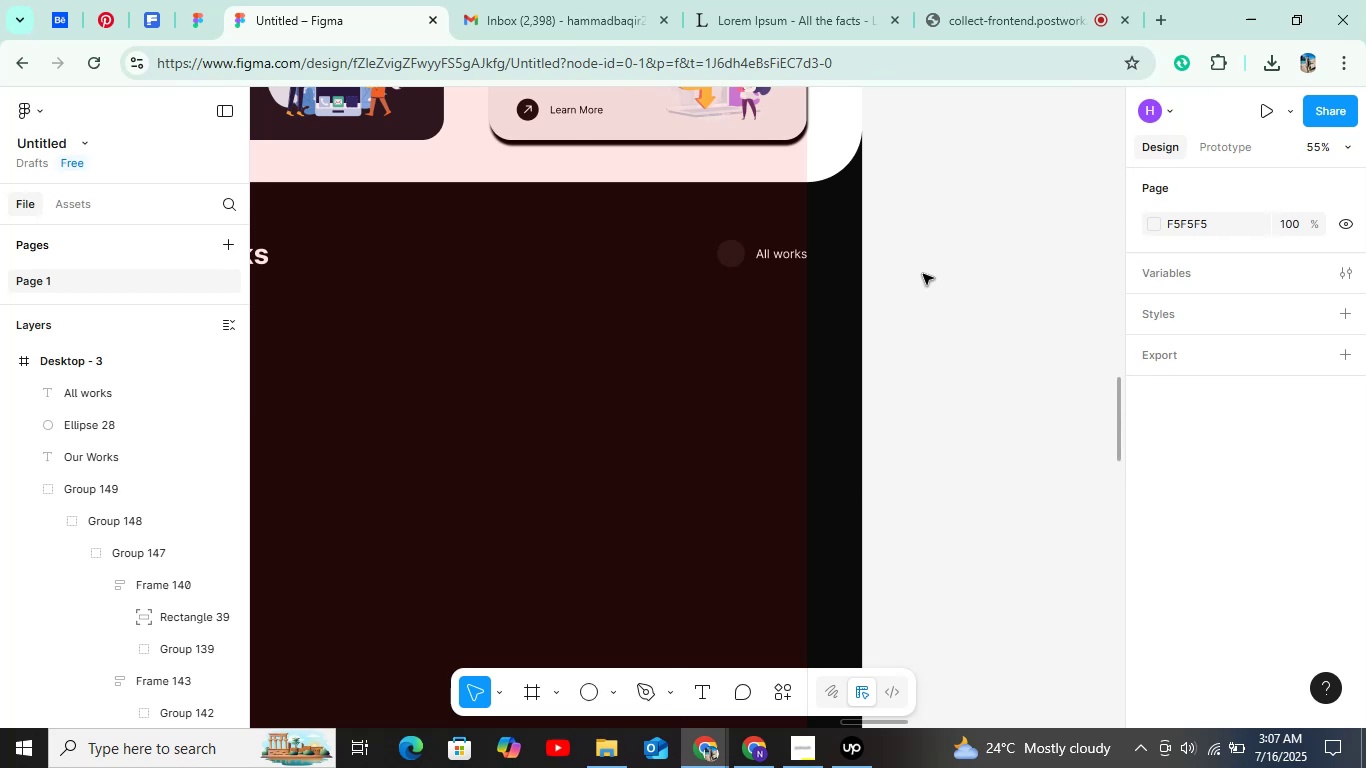 
hold_key(key=ControlLeft, duration=0.94)
scroll: coordinate [736, 263], scroll_direction: up, amount: 10.0
 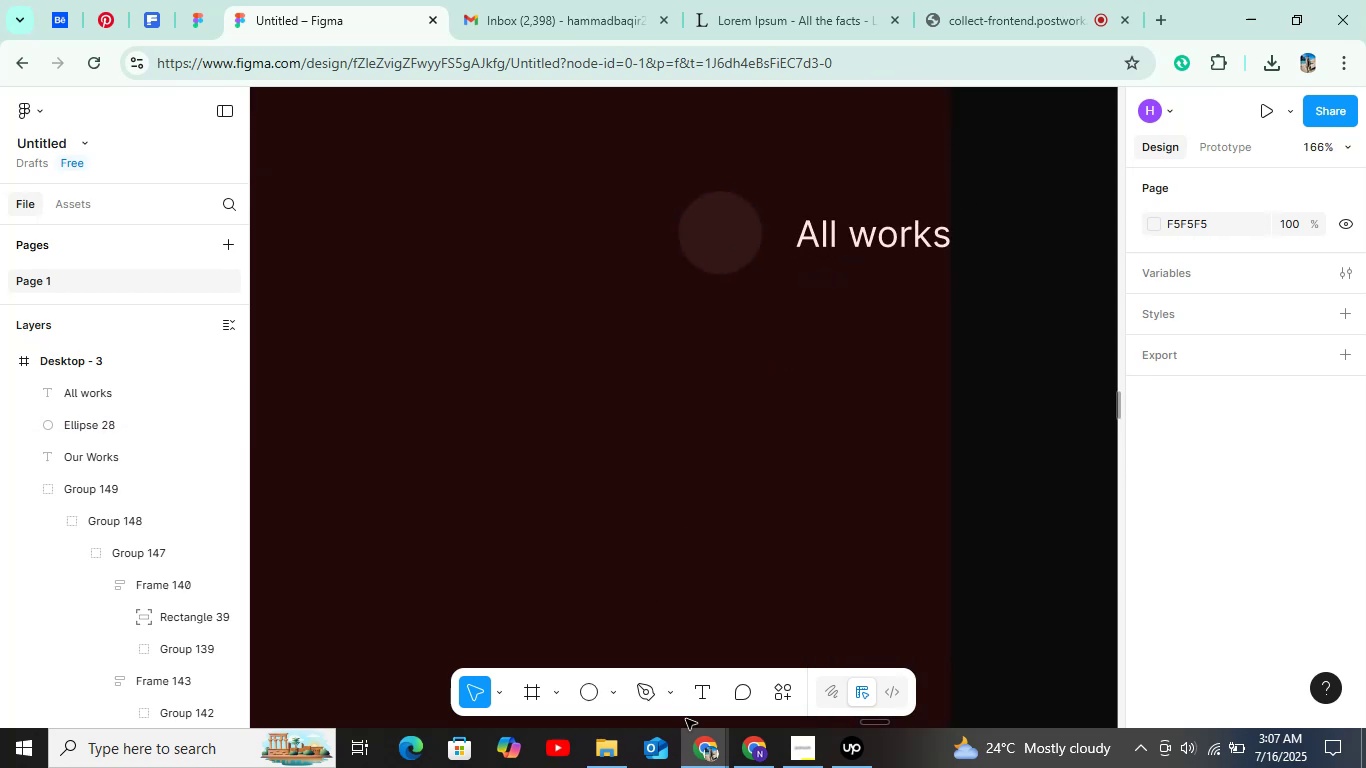 
left_click([676, 690])
 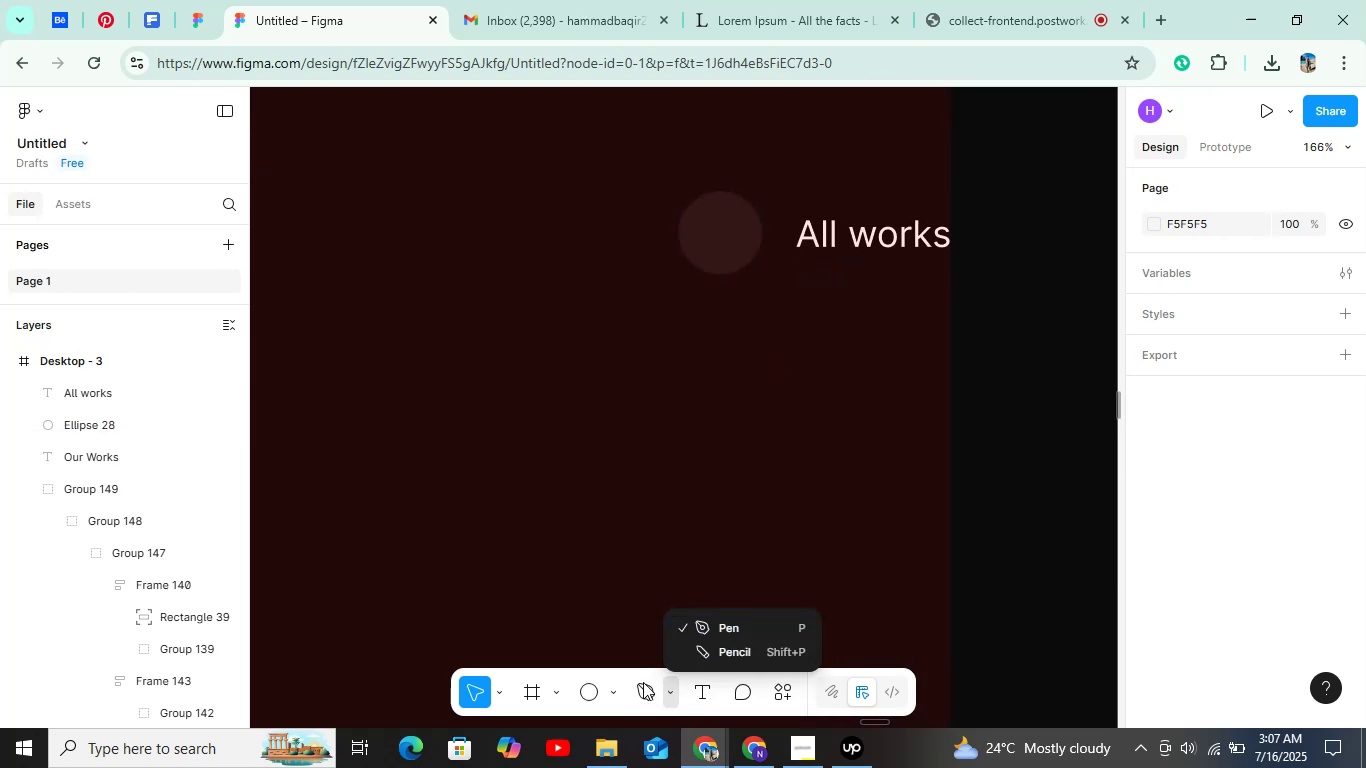 
left_click([612, 688])
 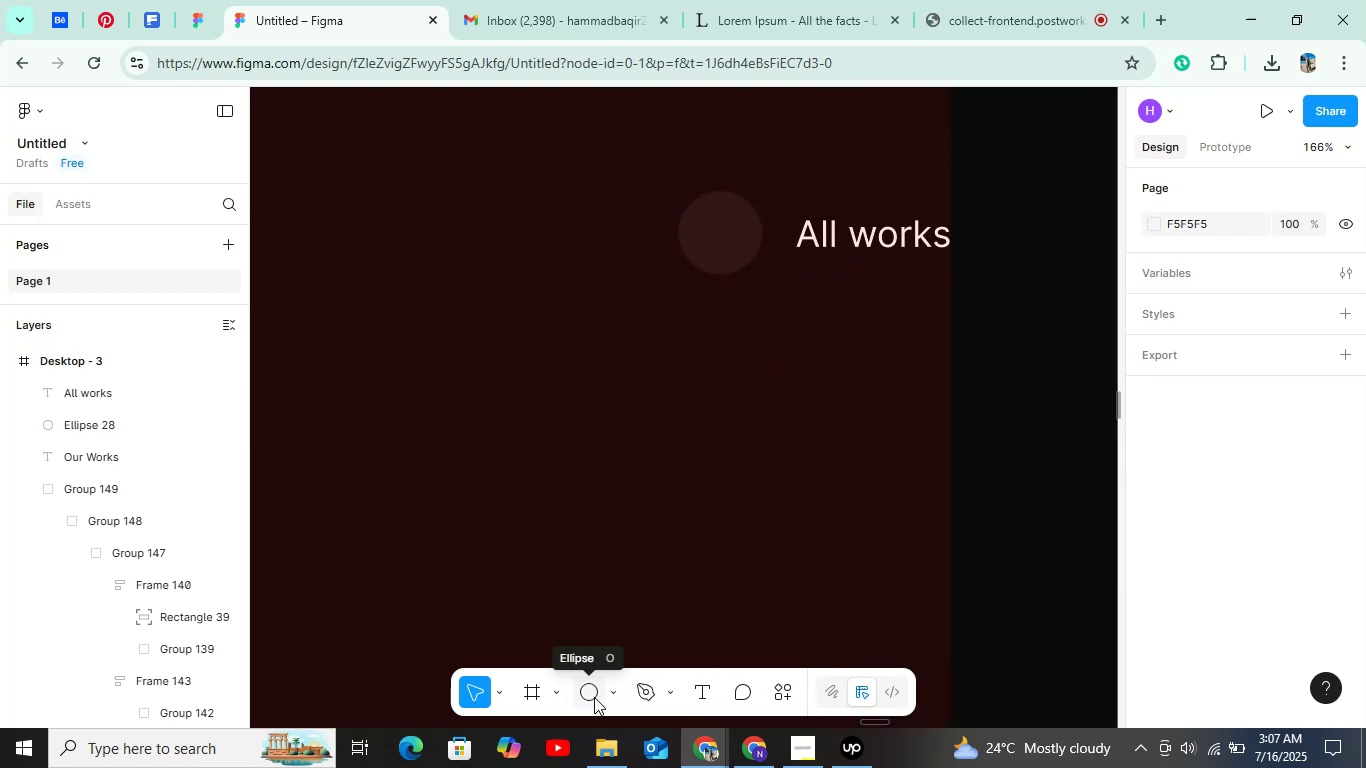 
left_click([612, 693])
 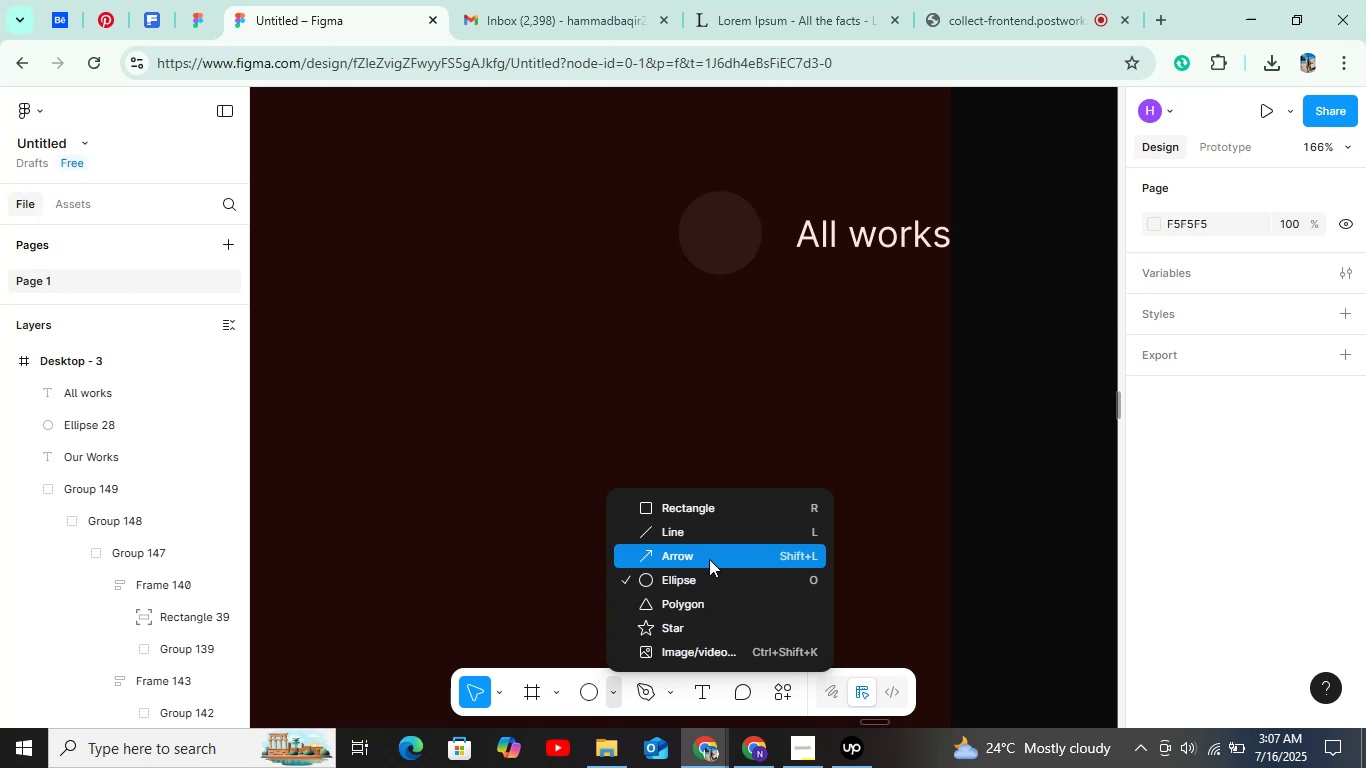 
left_click([706, 557])
 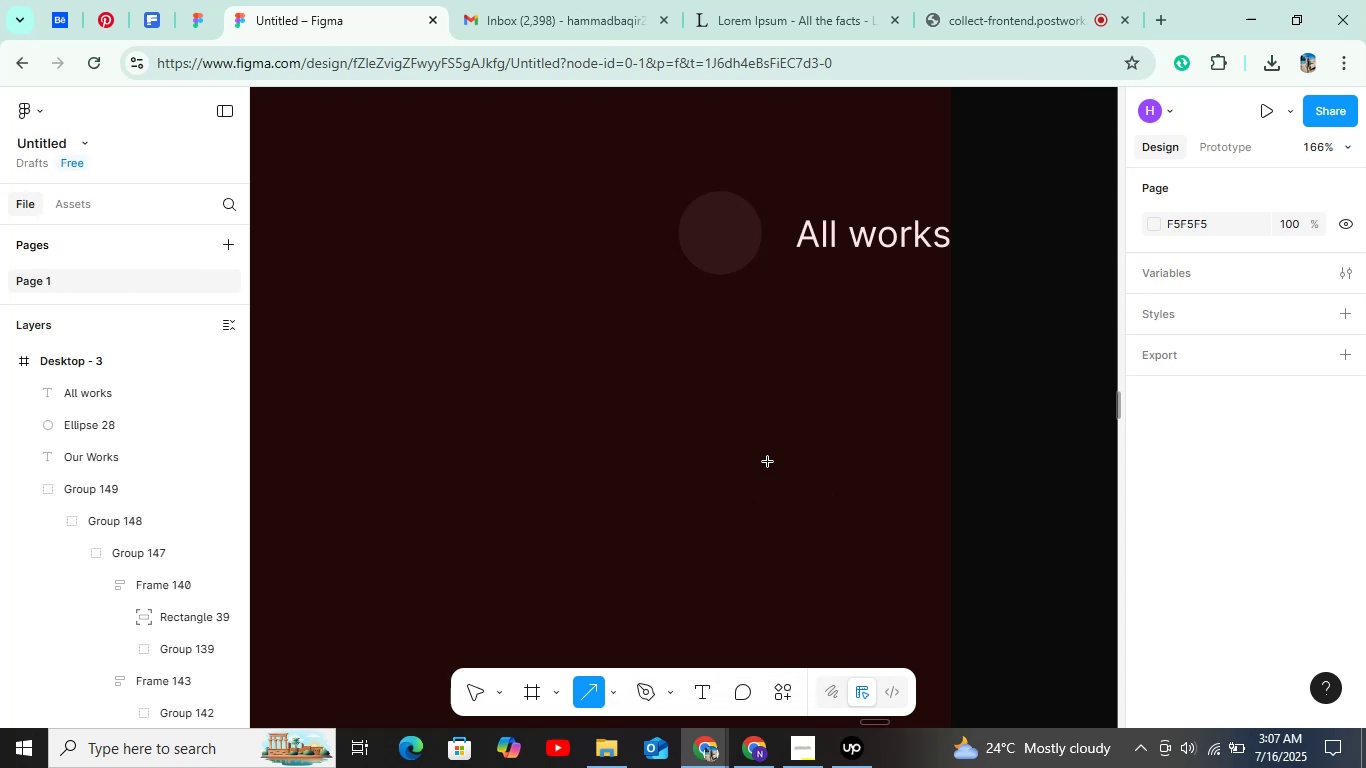 
hold_key(key=ShiftLeft, duration=1.51)
 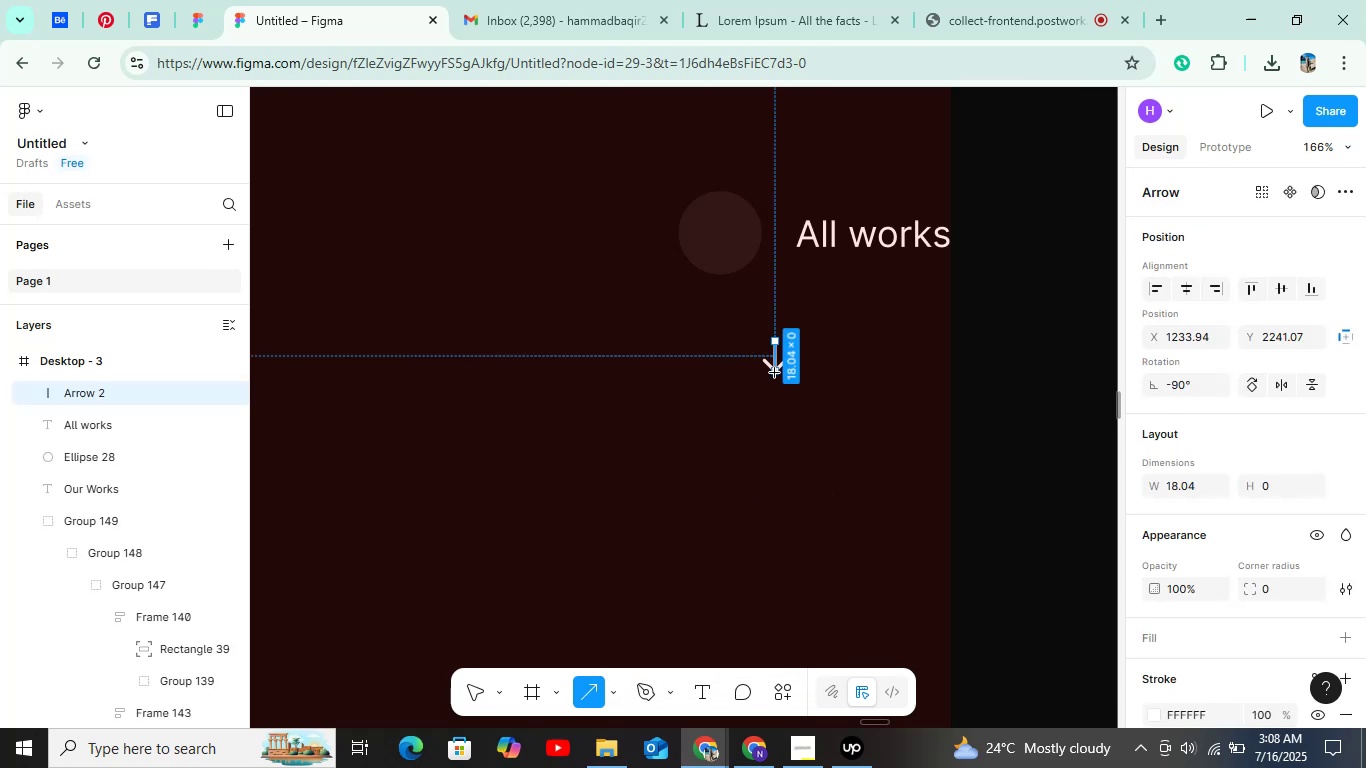 
hold_key(key=ShiftLeft, duration=1.53)
 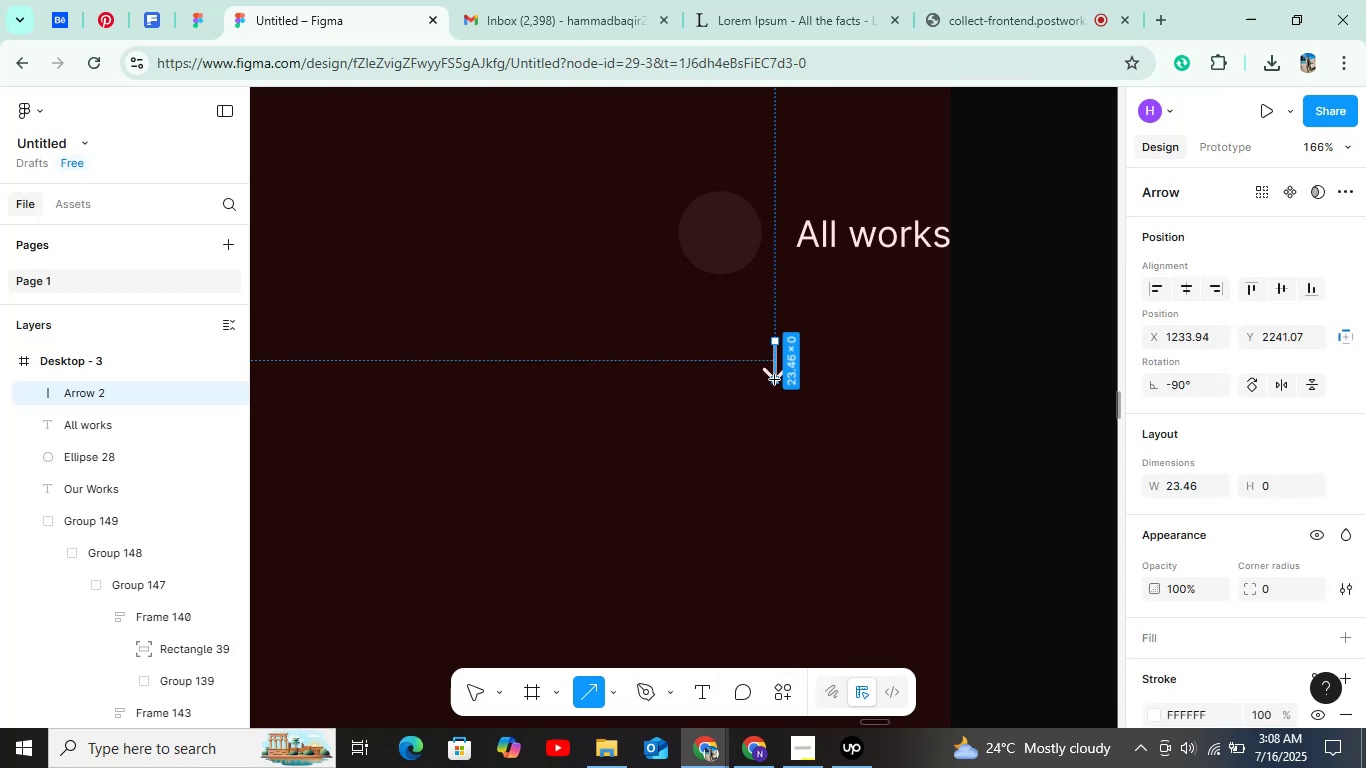 
hold_key(key=ShiftLeft, duration=1.41)
 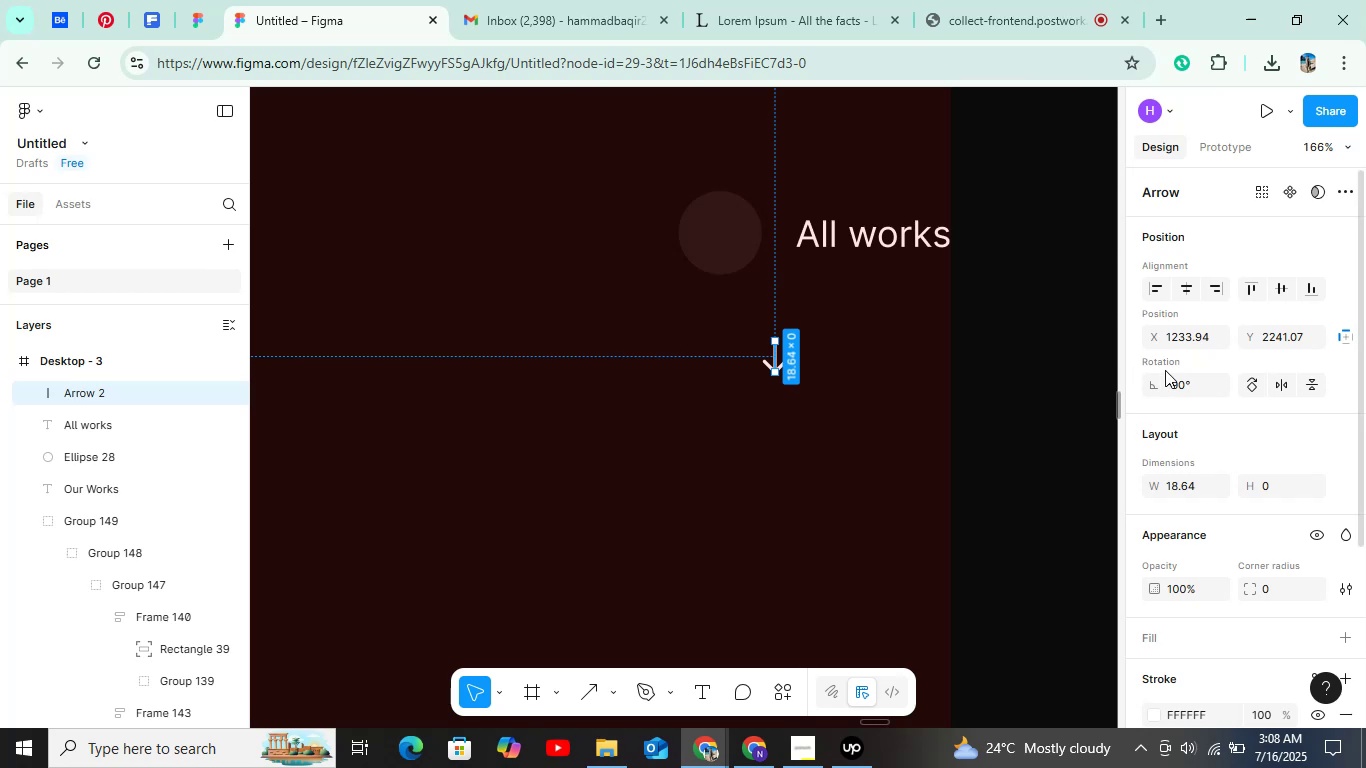 
left_click([1187, 378])
 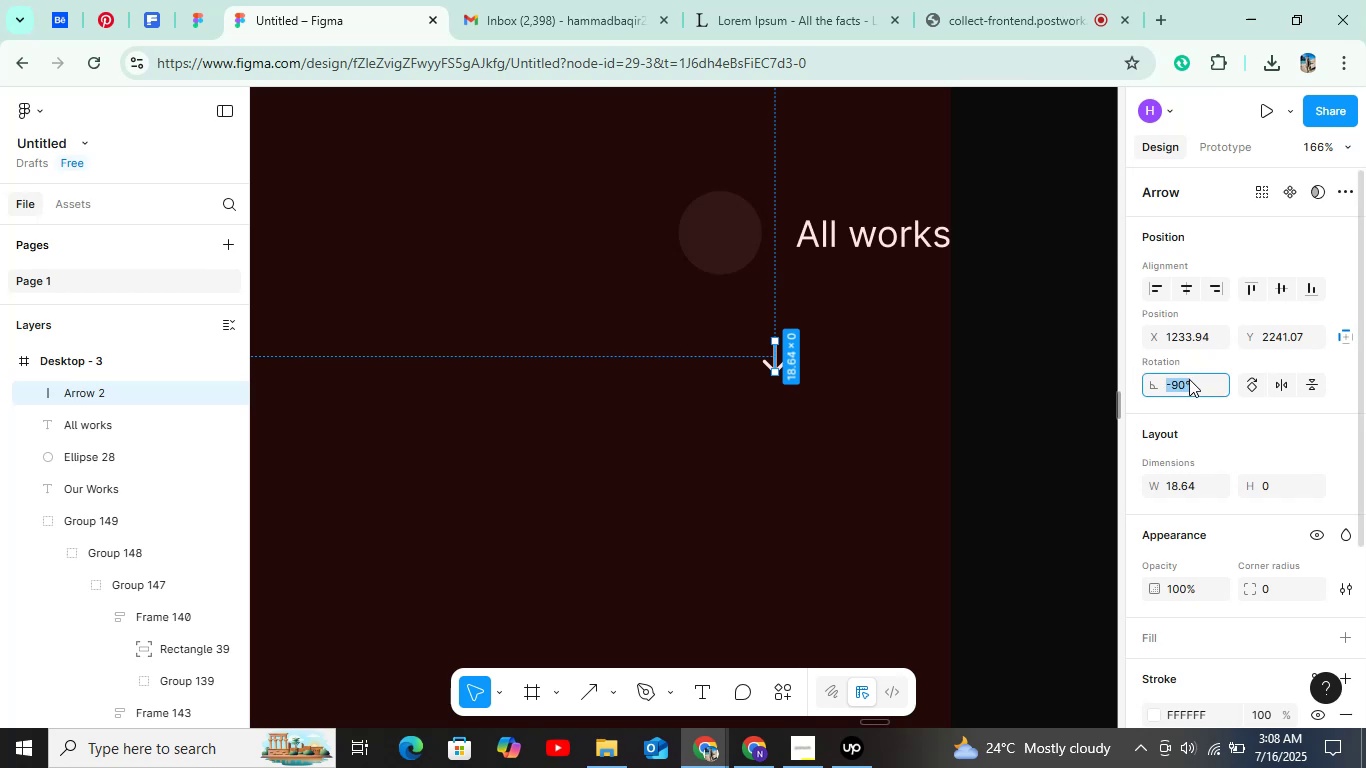 
key(Shift+ArrowDown)
 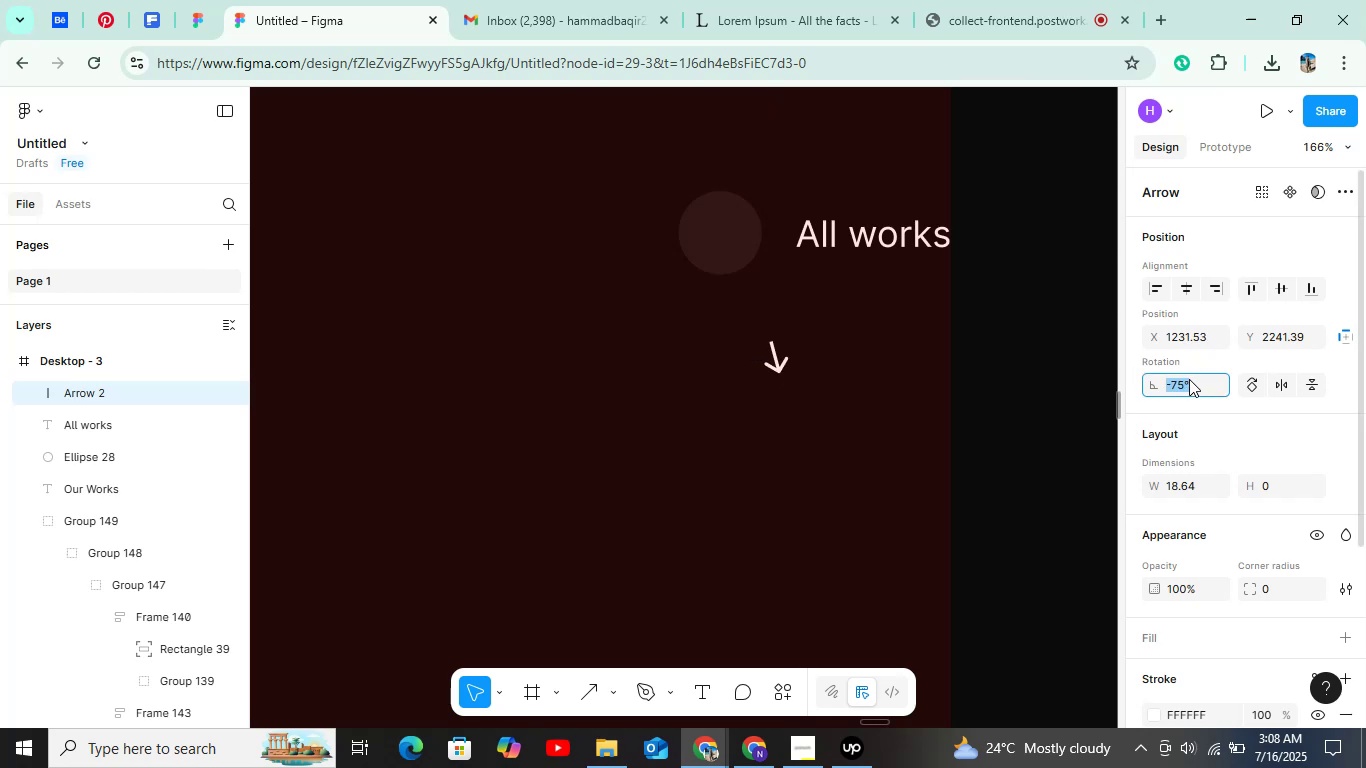 
key(Shift+ArrowDown)
 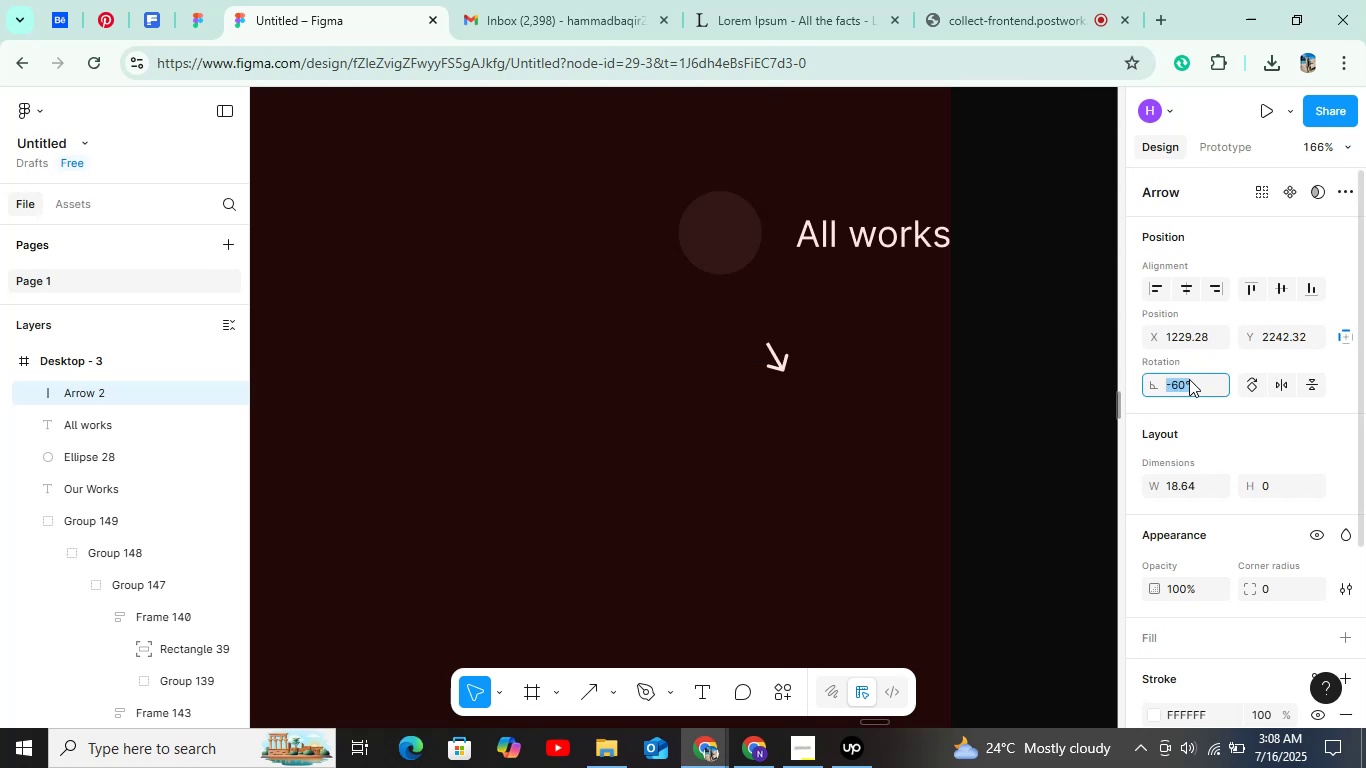 
key(Shift+ArrowDown)
 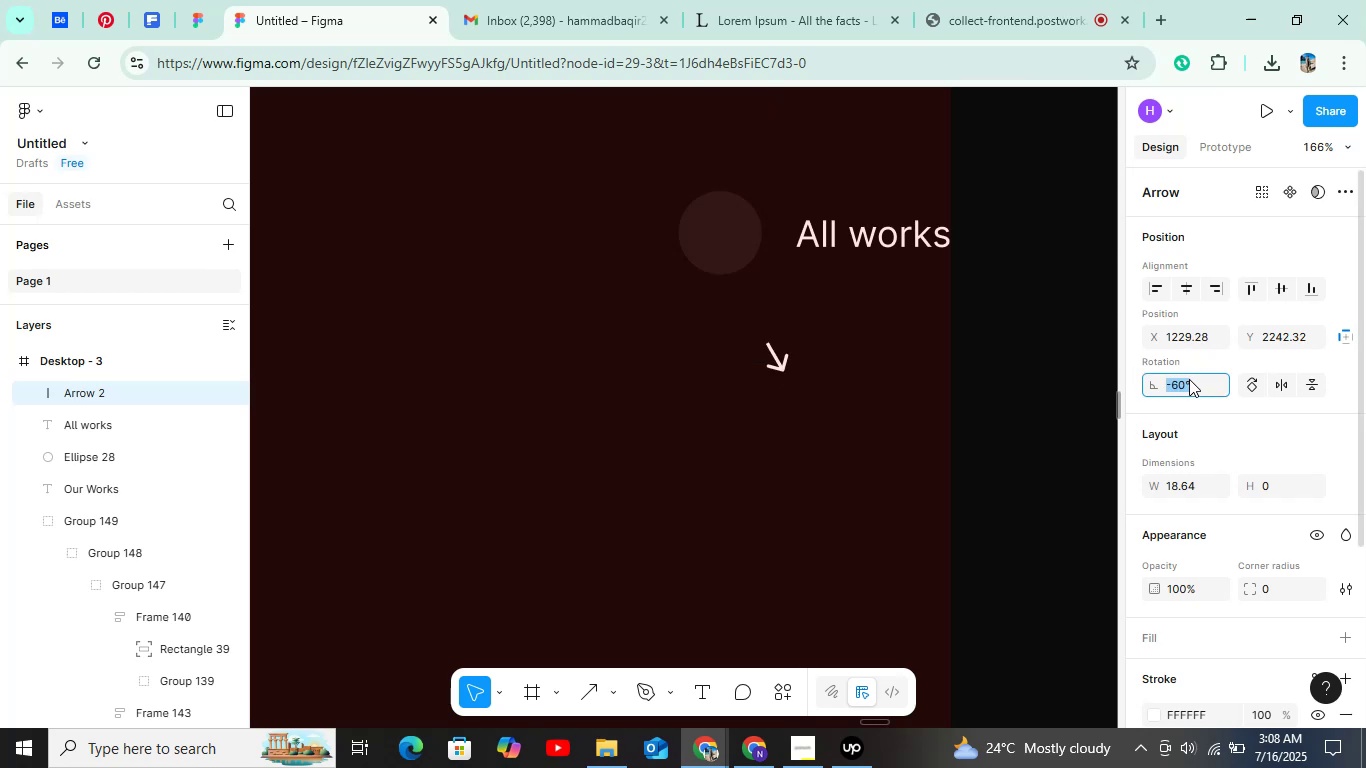 
key(Shift+ArrowDown)
 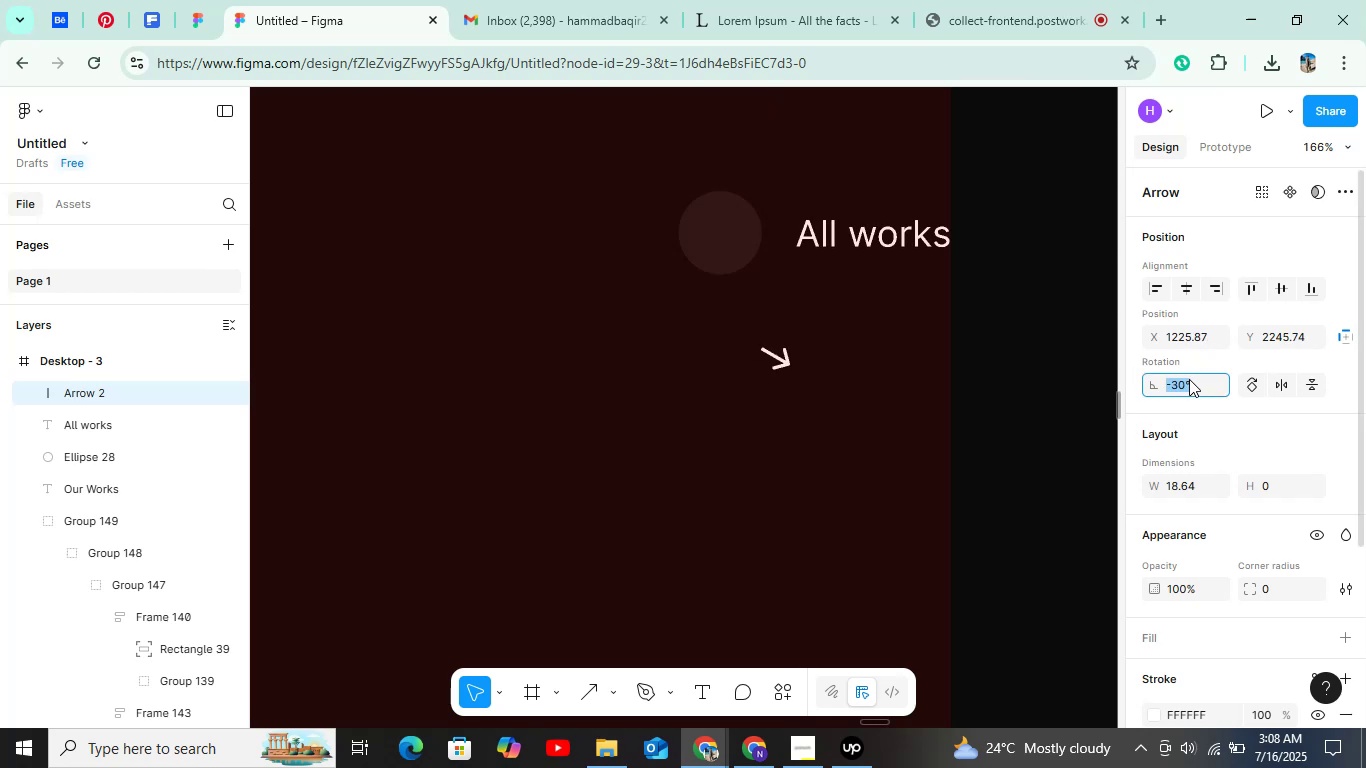 
key(Shift+ArrowDown)
 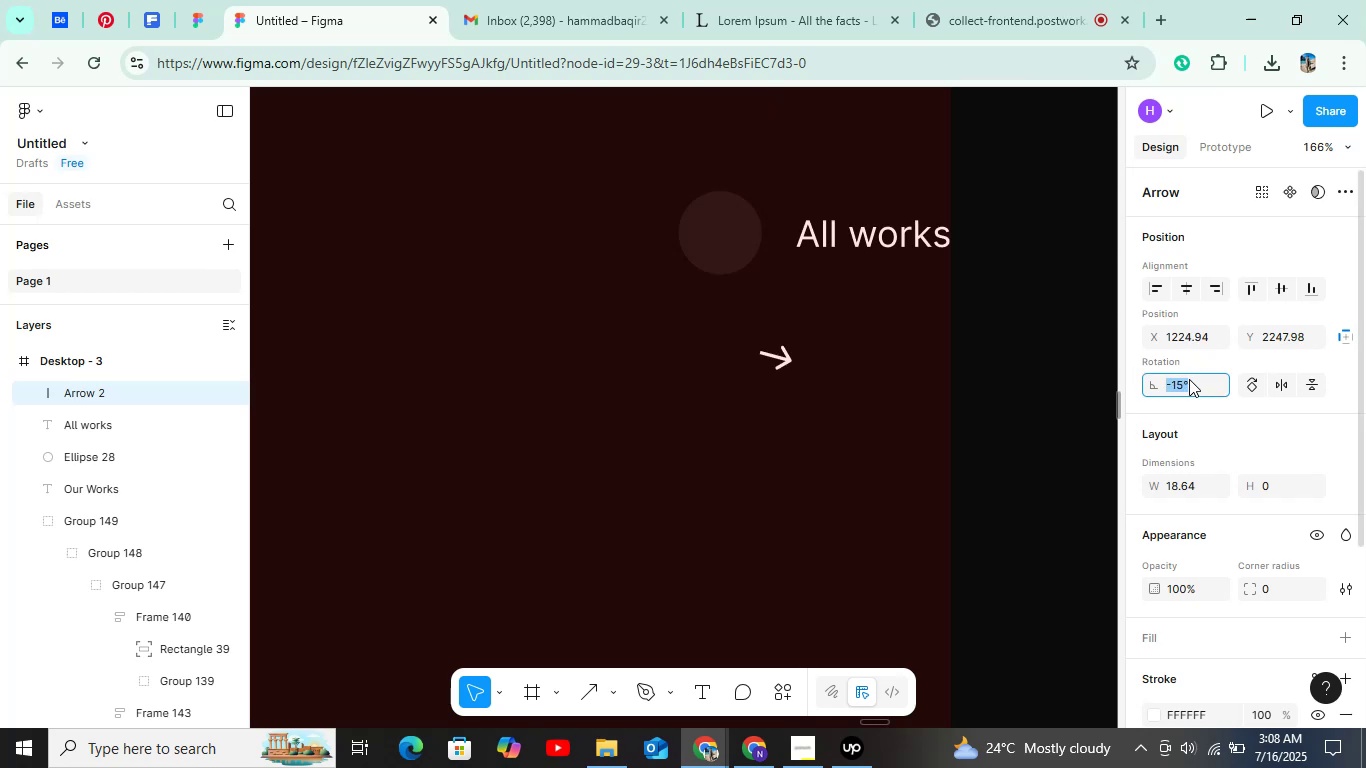 
key(Shift+ArrowDown)
 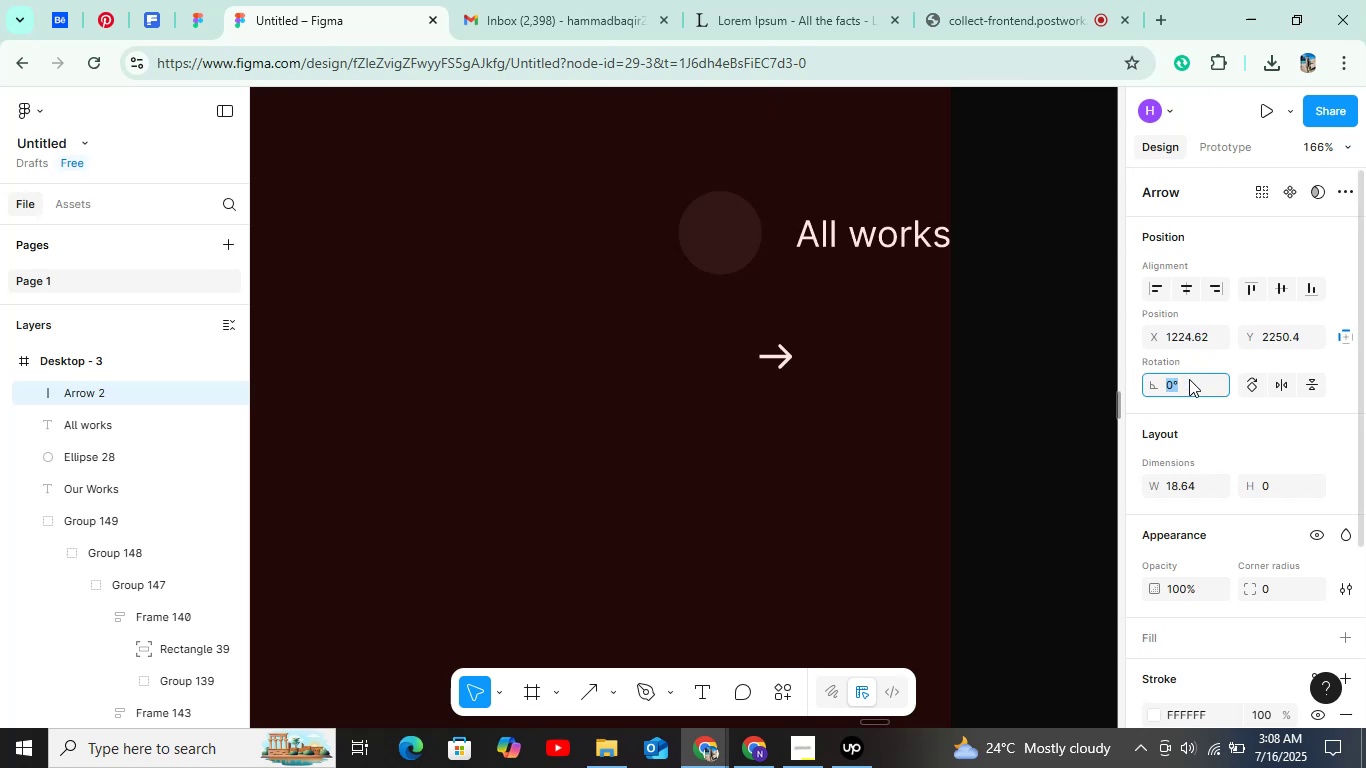 
key(Shift+ArrowDown)
 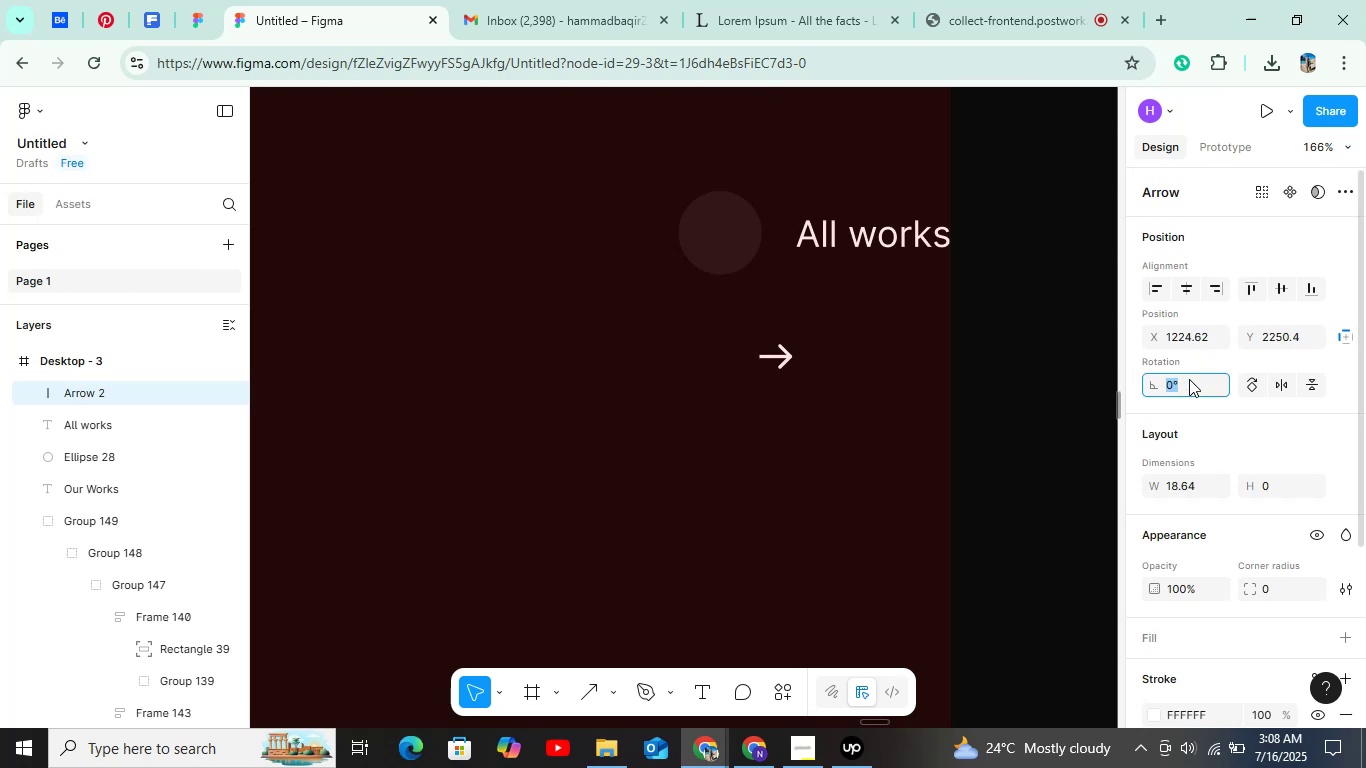 
key(Shift+ArrowDown)
 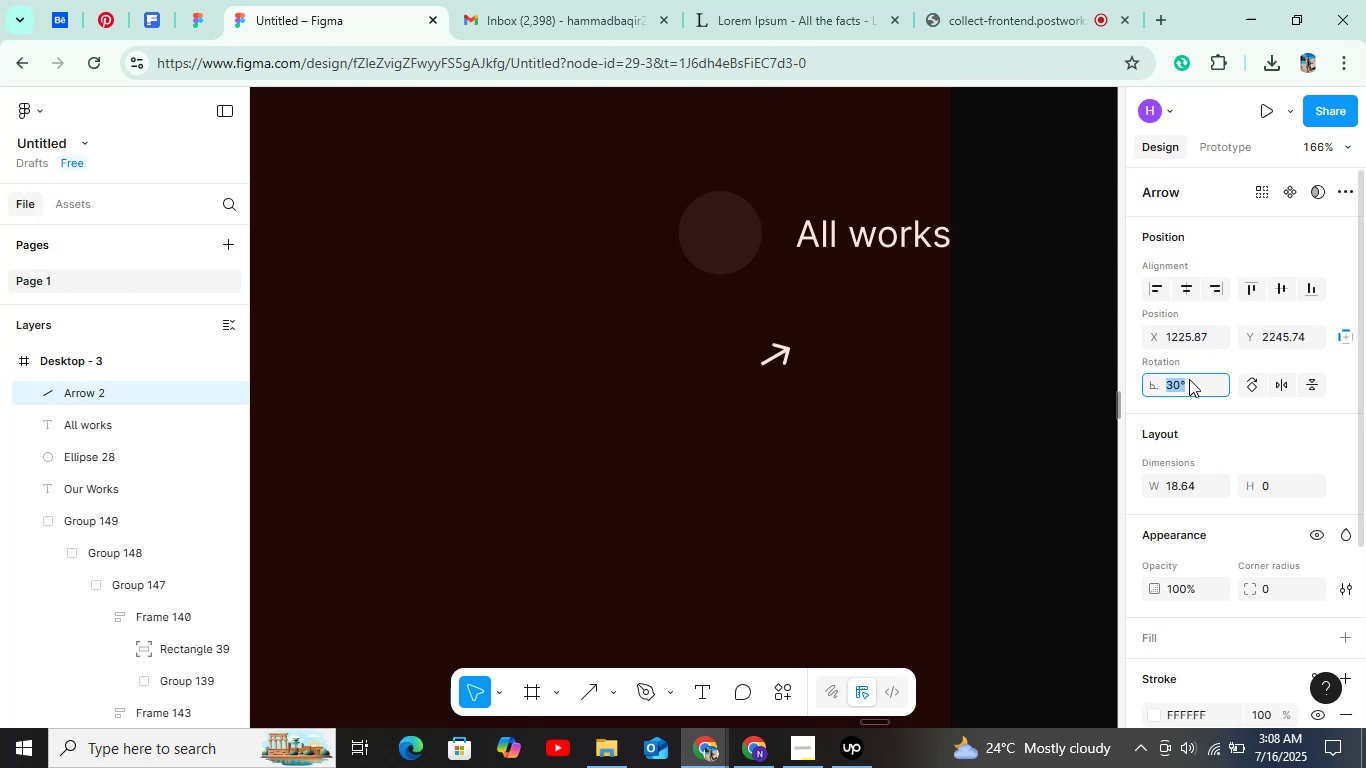 
key(Shift+ArrowDown)
 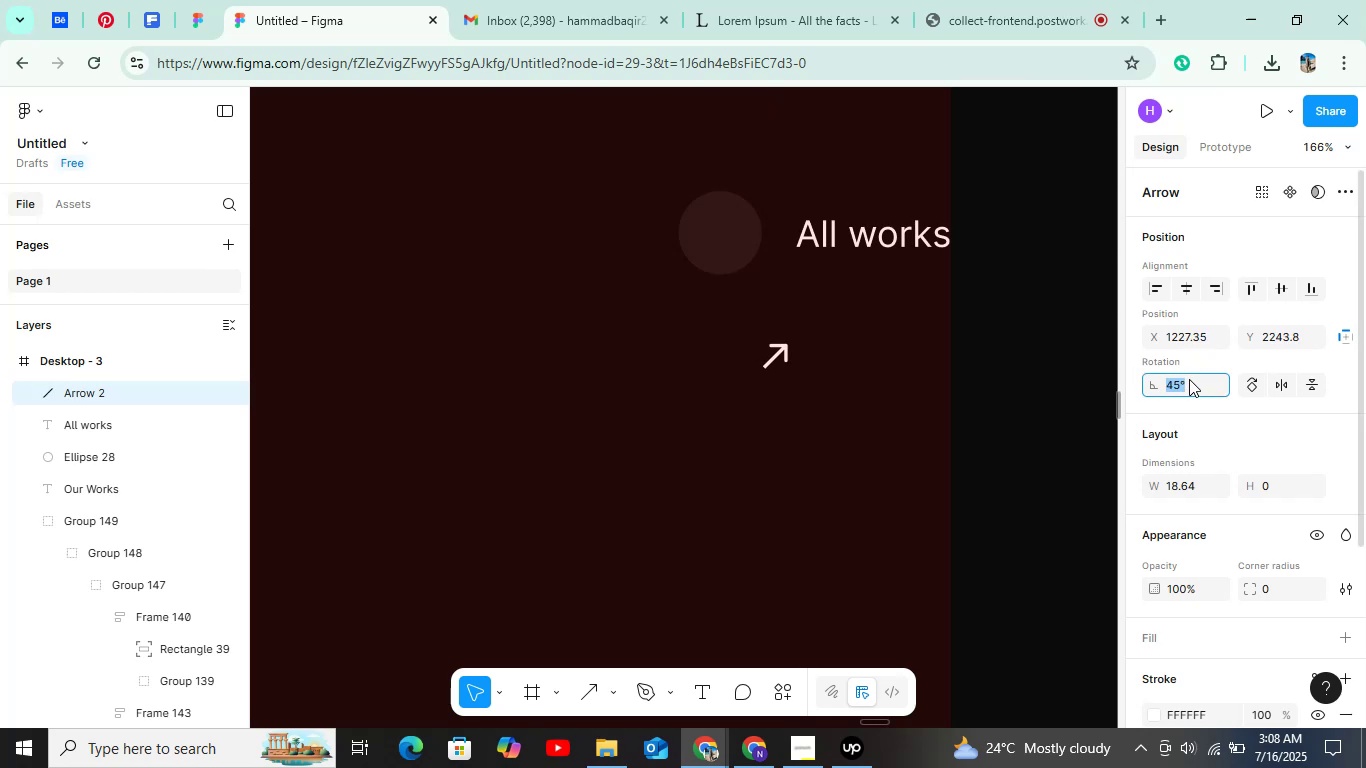 
hold_key(key=ControlLeft, duration=0.53)
 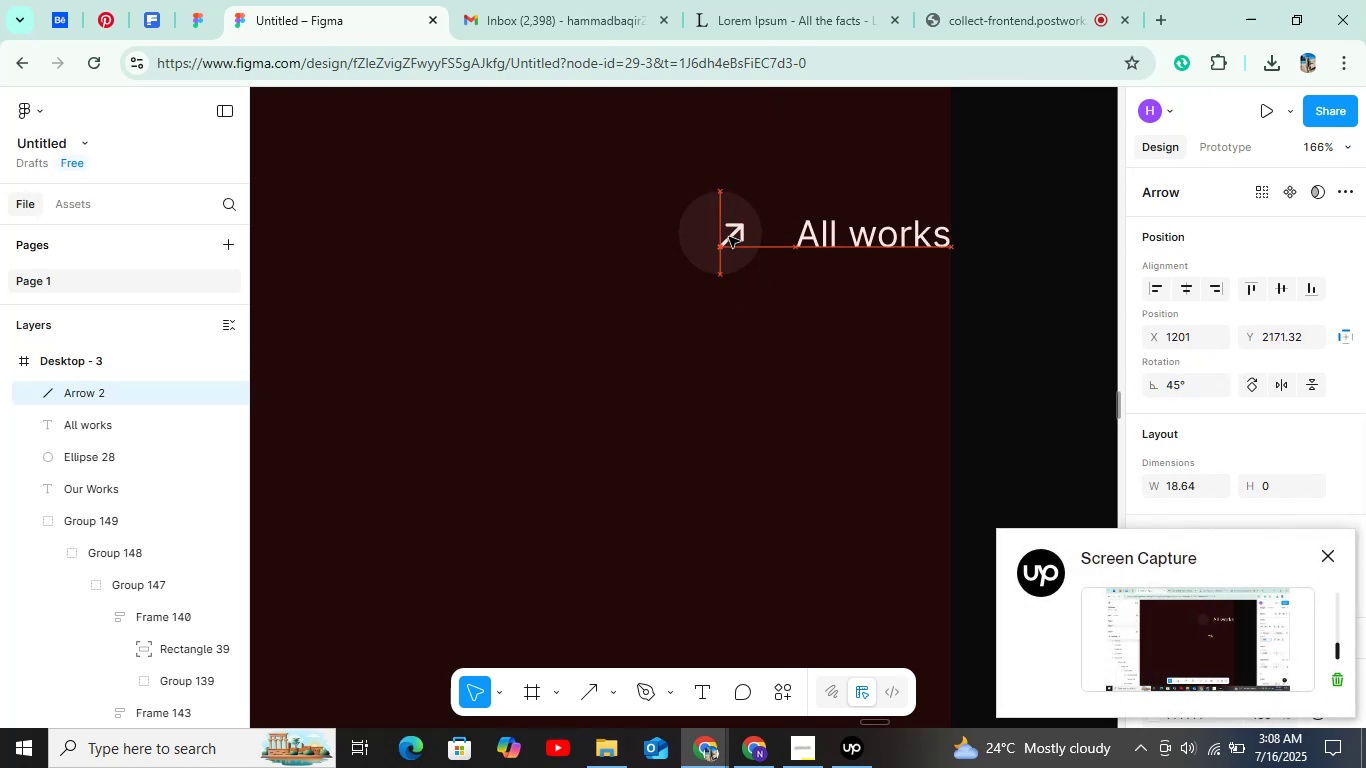 
hold_key(key=ControlLeft, duration=0.64)
scroll: coordinate [729, 237], scroll_direction: up, amount: 9.0
 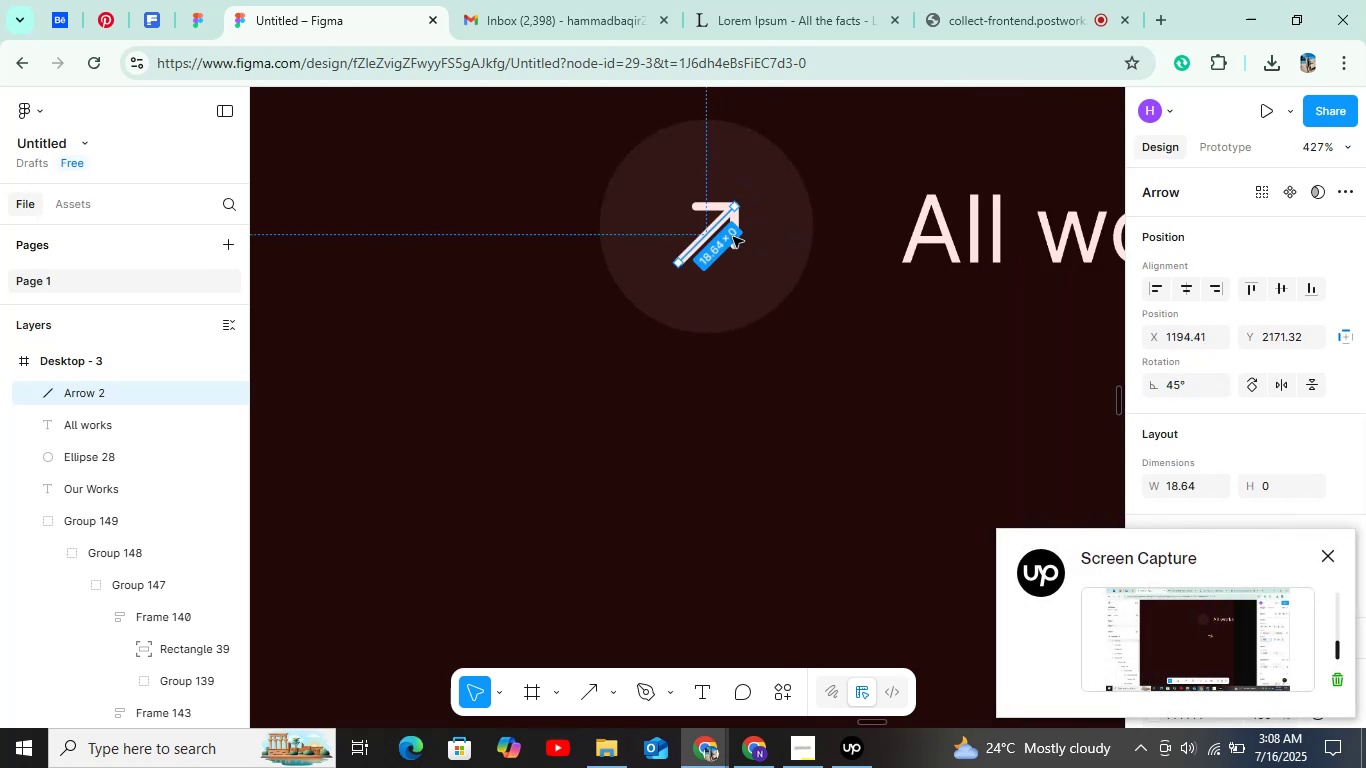 
hold_key(key=AltLeft, duration=1.52)
 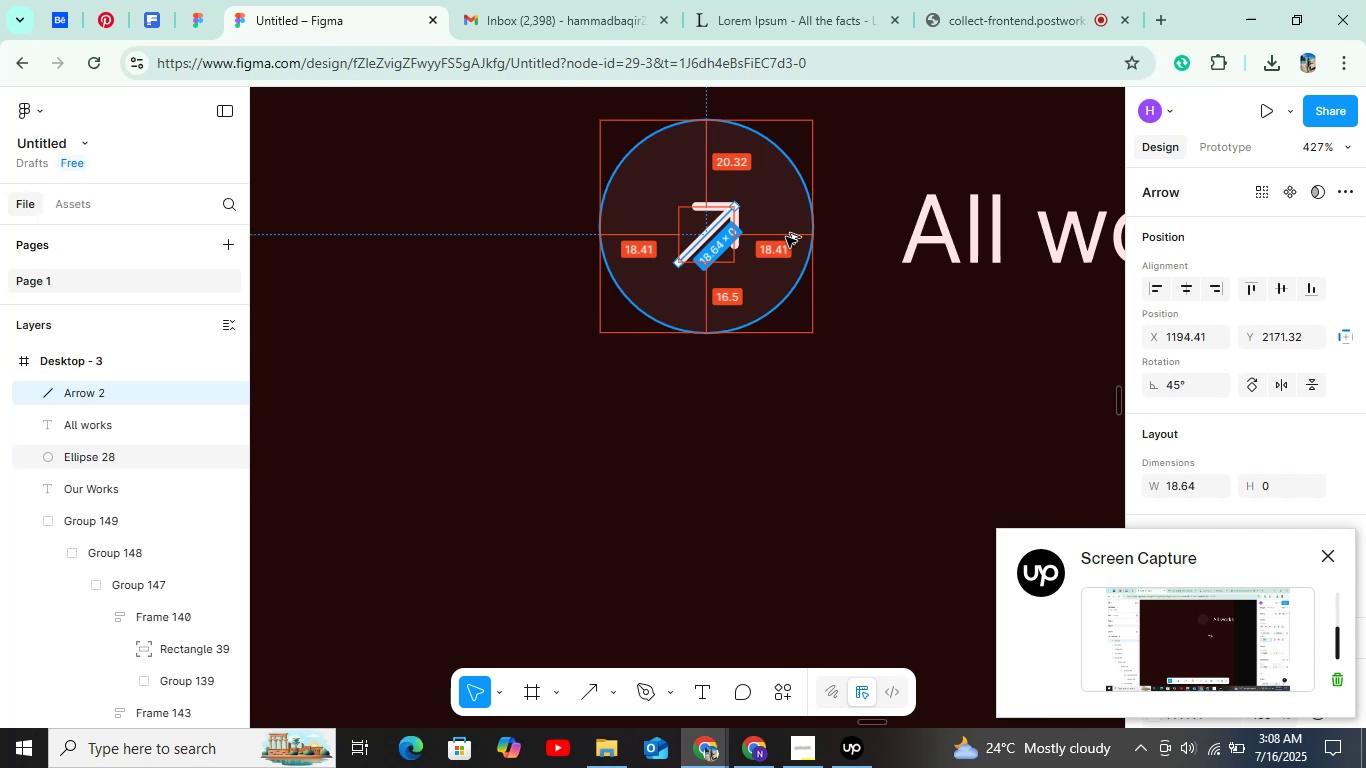 
key(Alt+ArrowUp)
 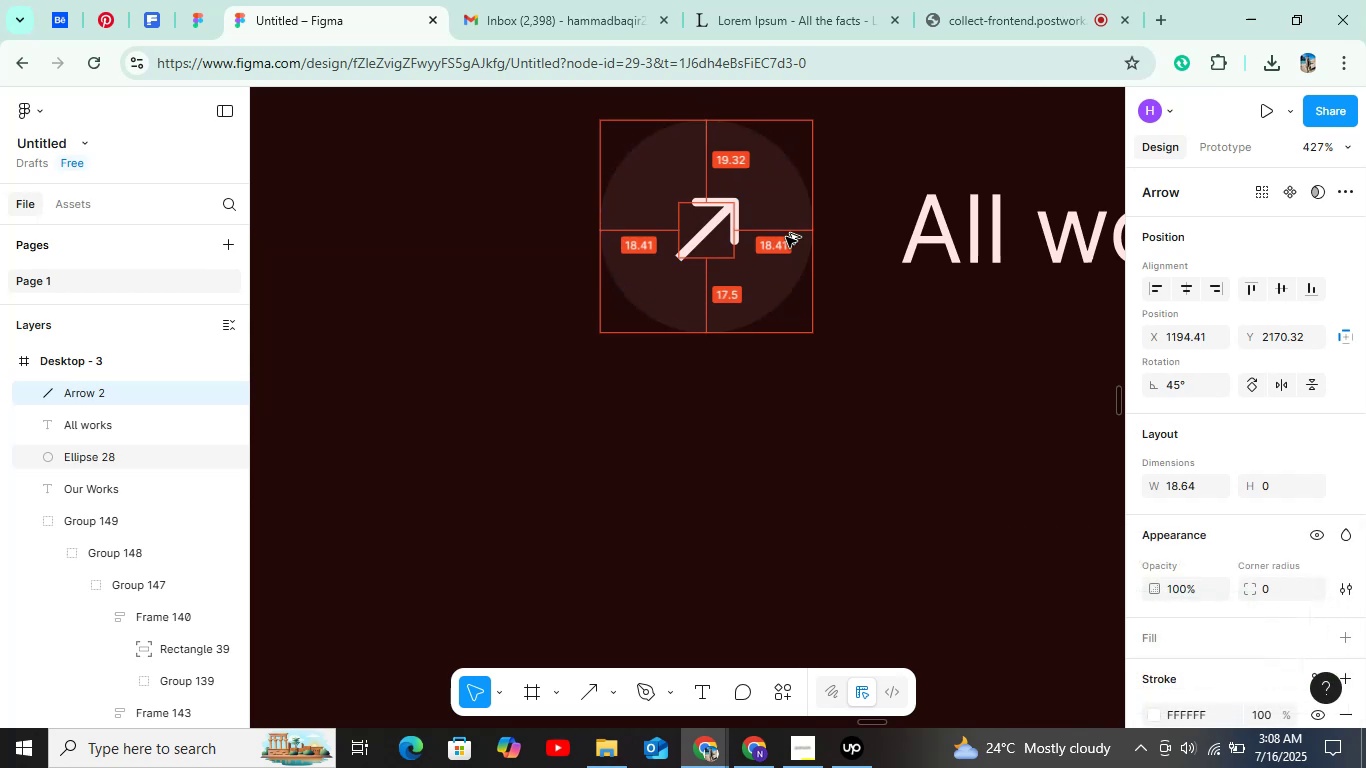 
key(Alt+ArrowDown)
 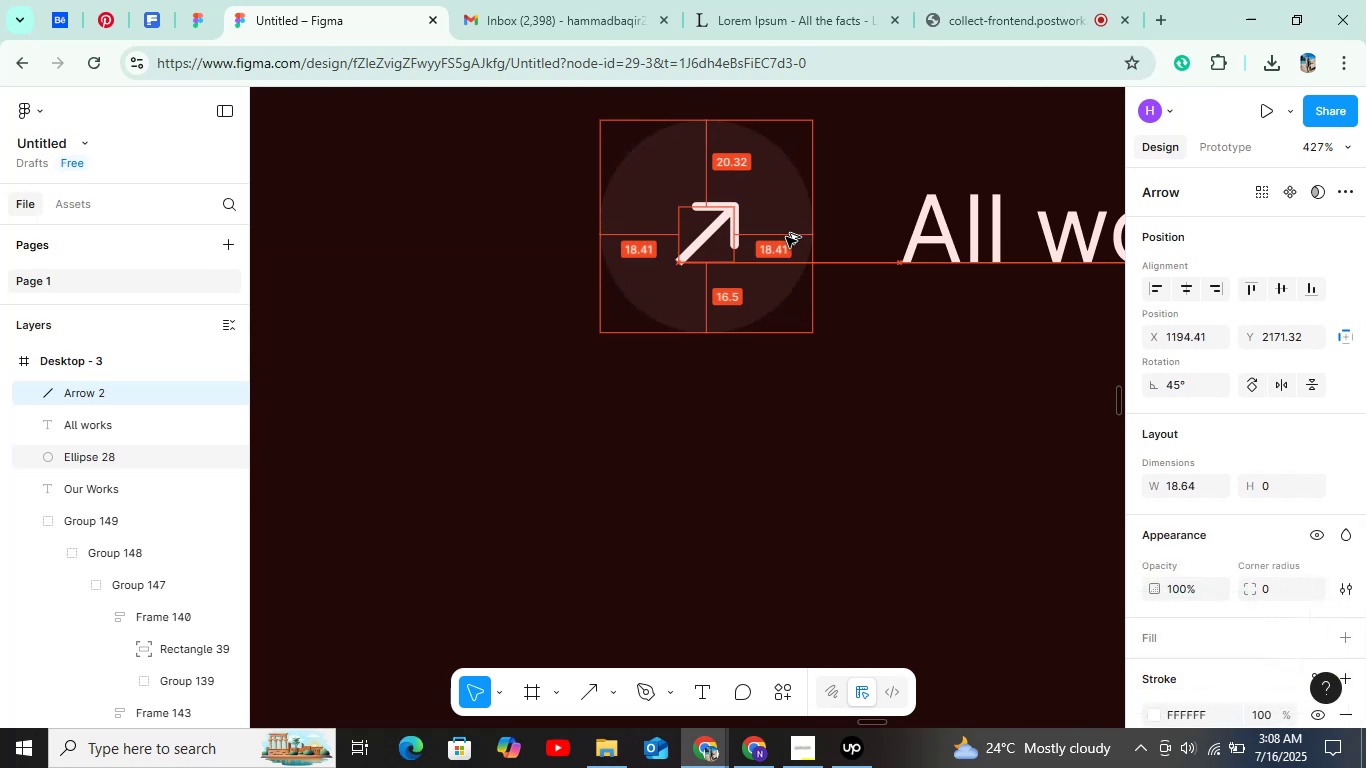 
key(Alt+ArrowDown)
 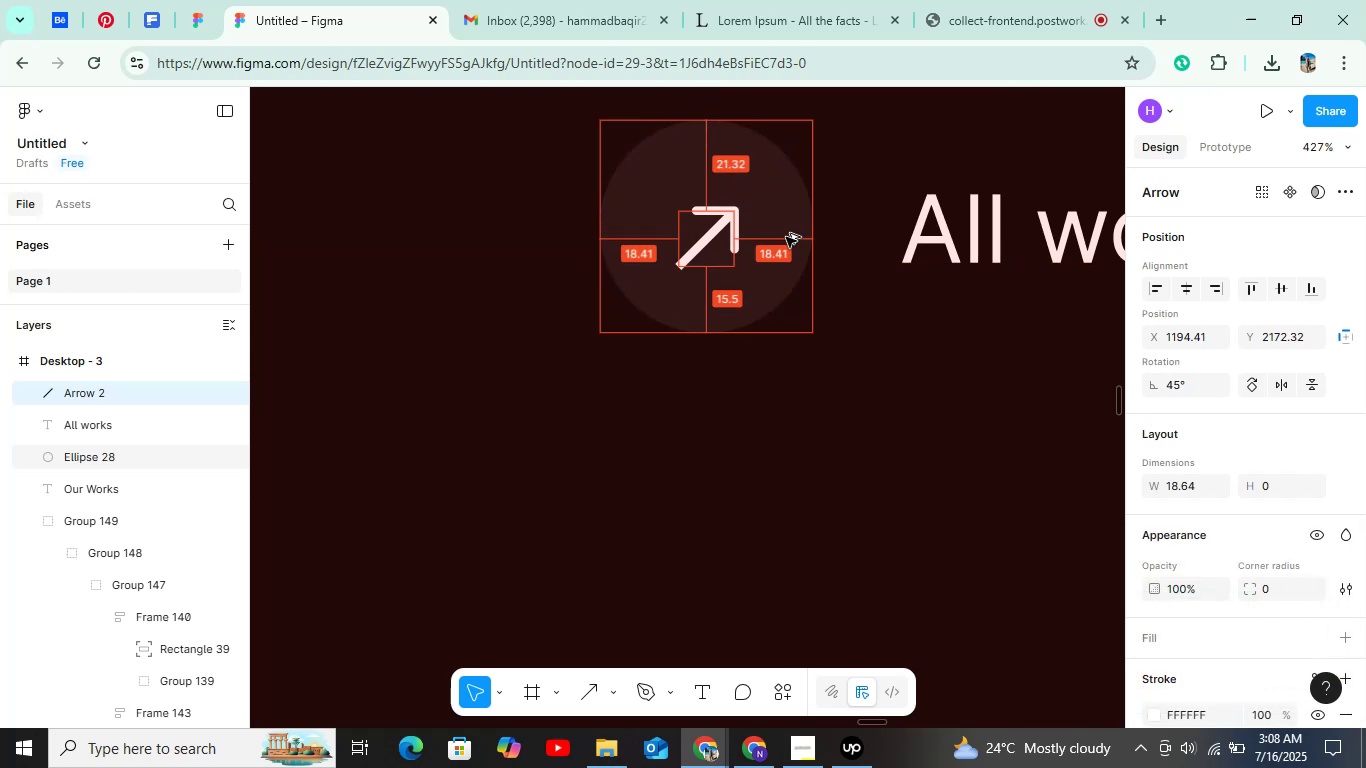 
key(Alt+ArrowUp)
 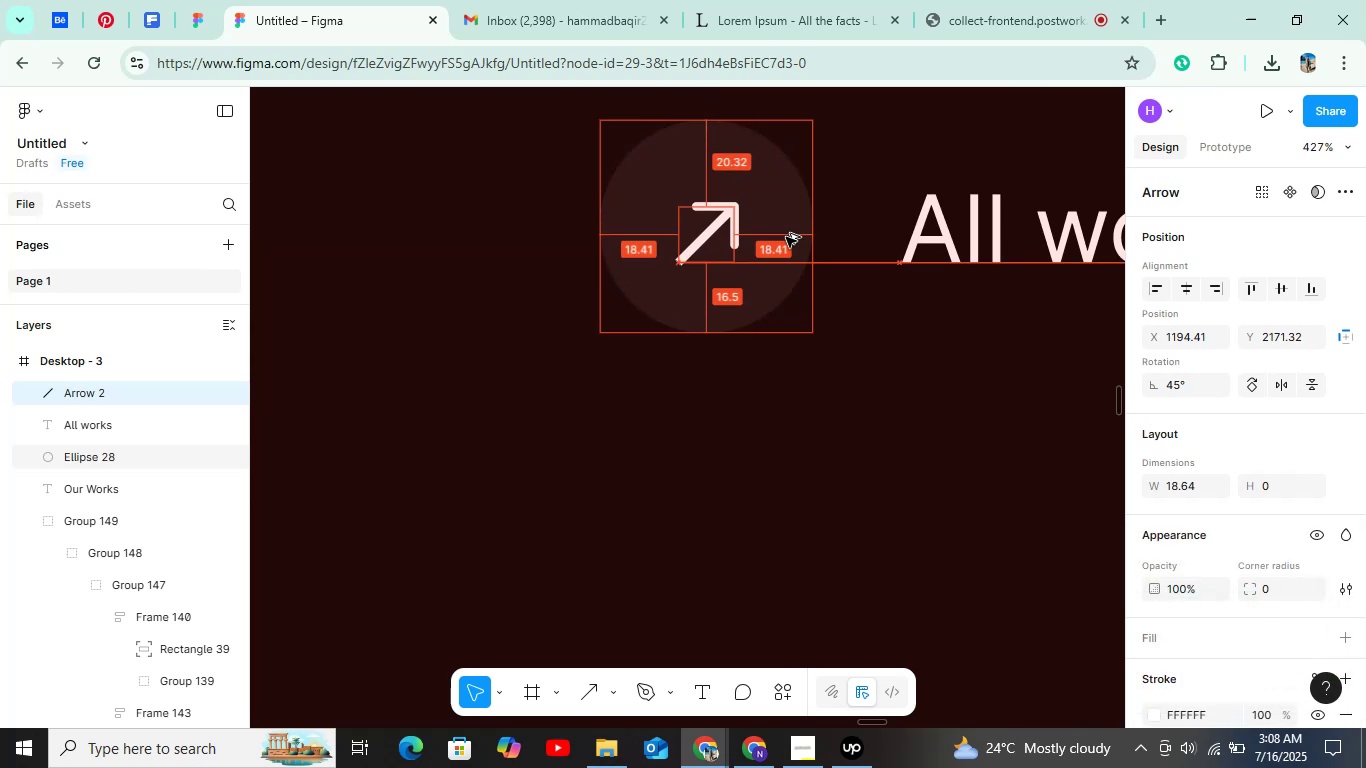 
key(Alt+ArrowUp)
 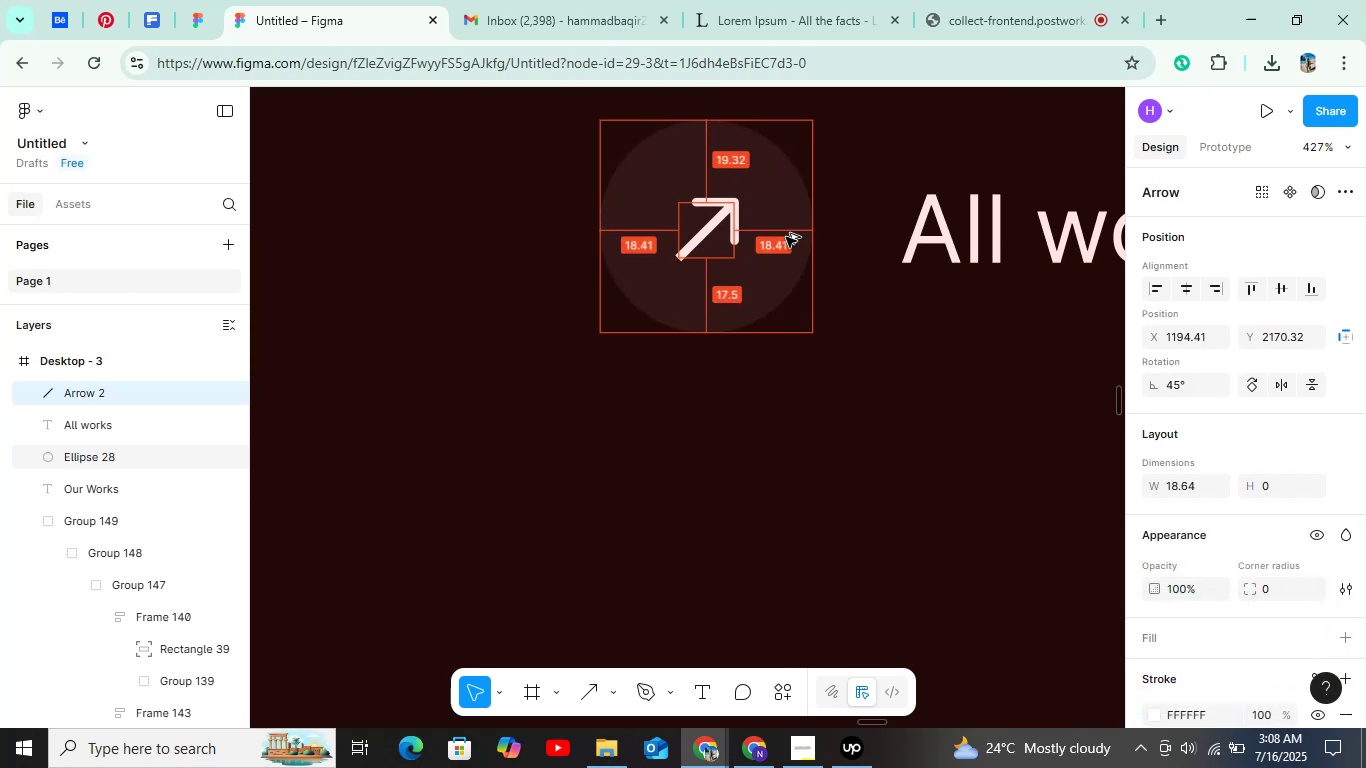 
key(Alt+ArrowUp)
 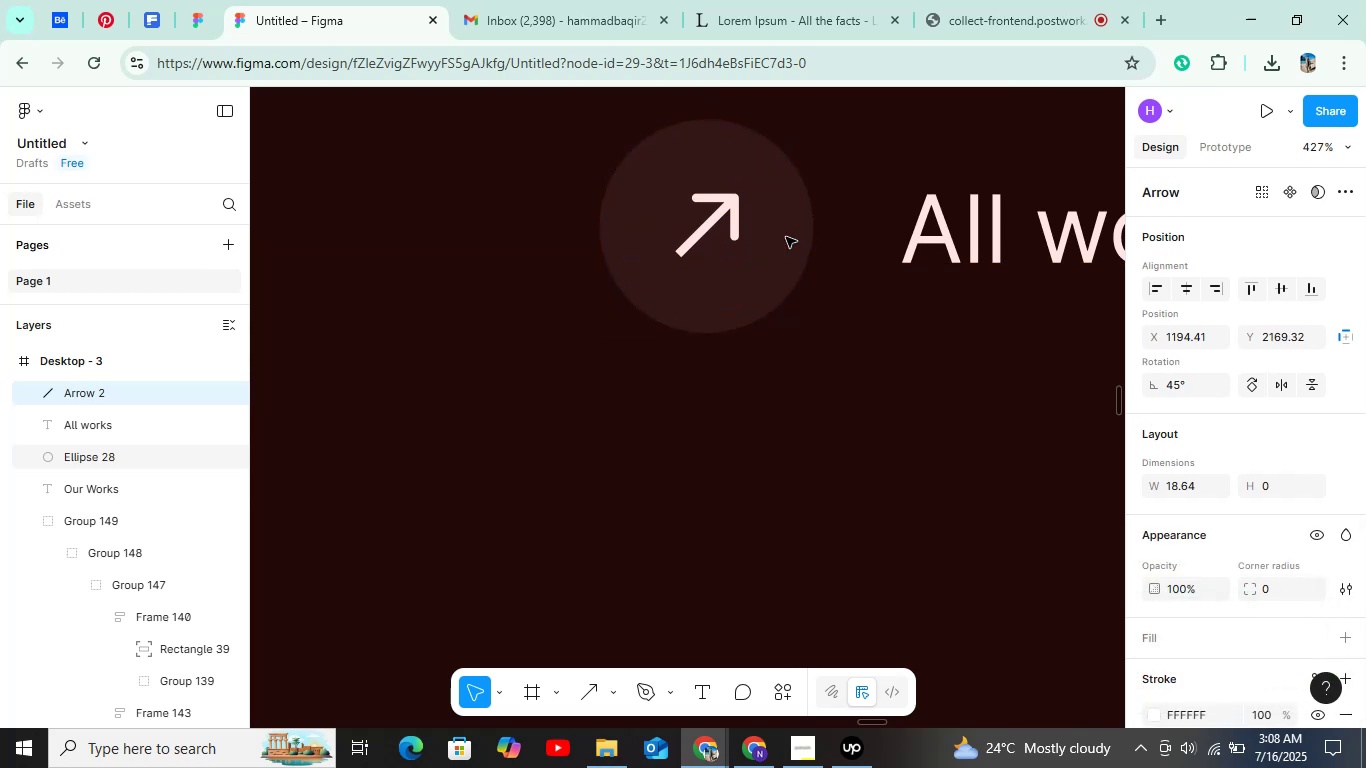 
hold_key(key=ControlLeft, duration=0.37)
scroll: coordinate [791, 237], scroll_direction: down, amount: 5.0
 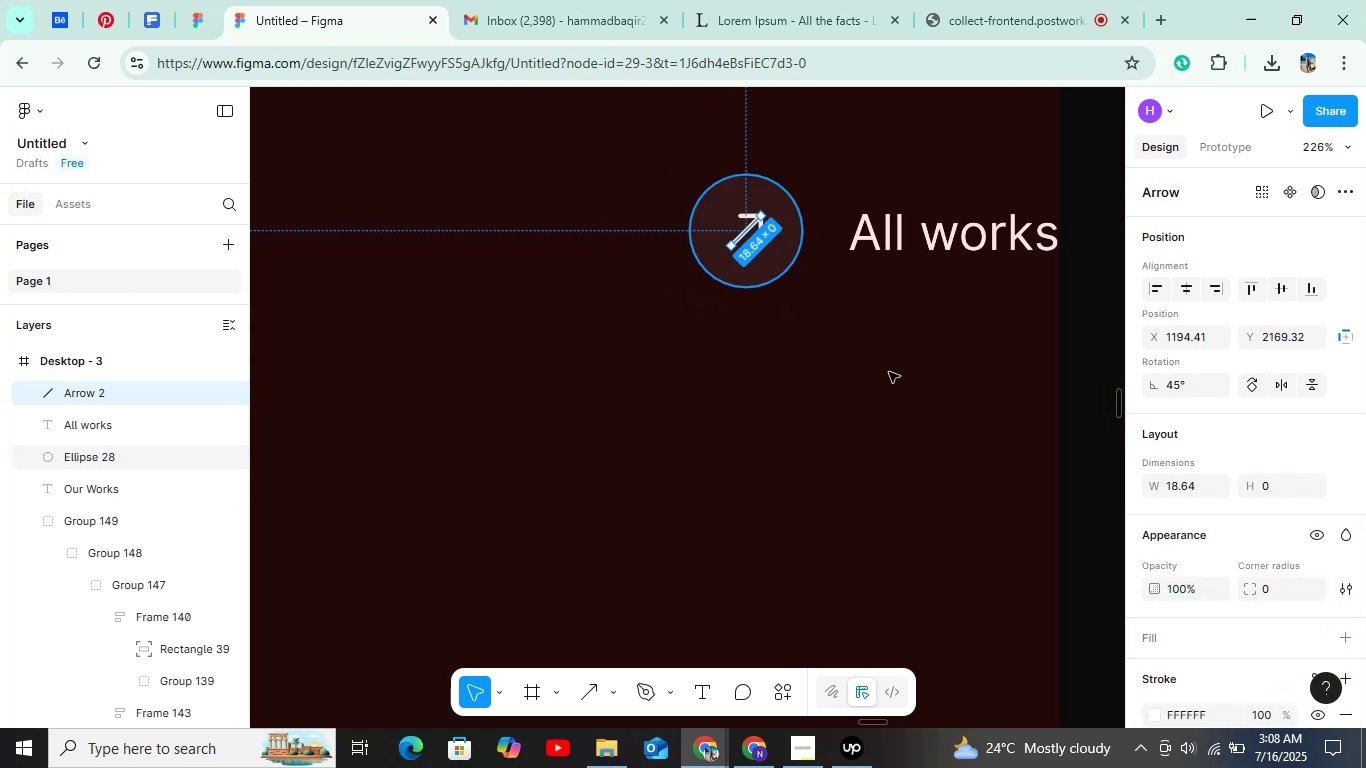 
left_click([889, 372])
 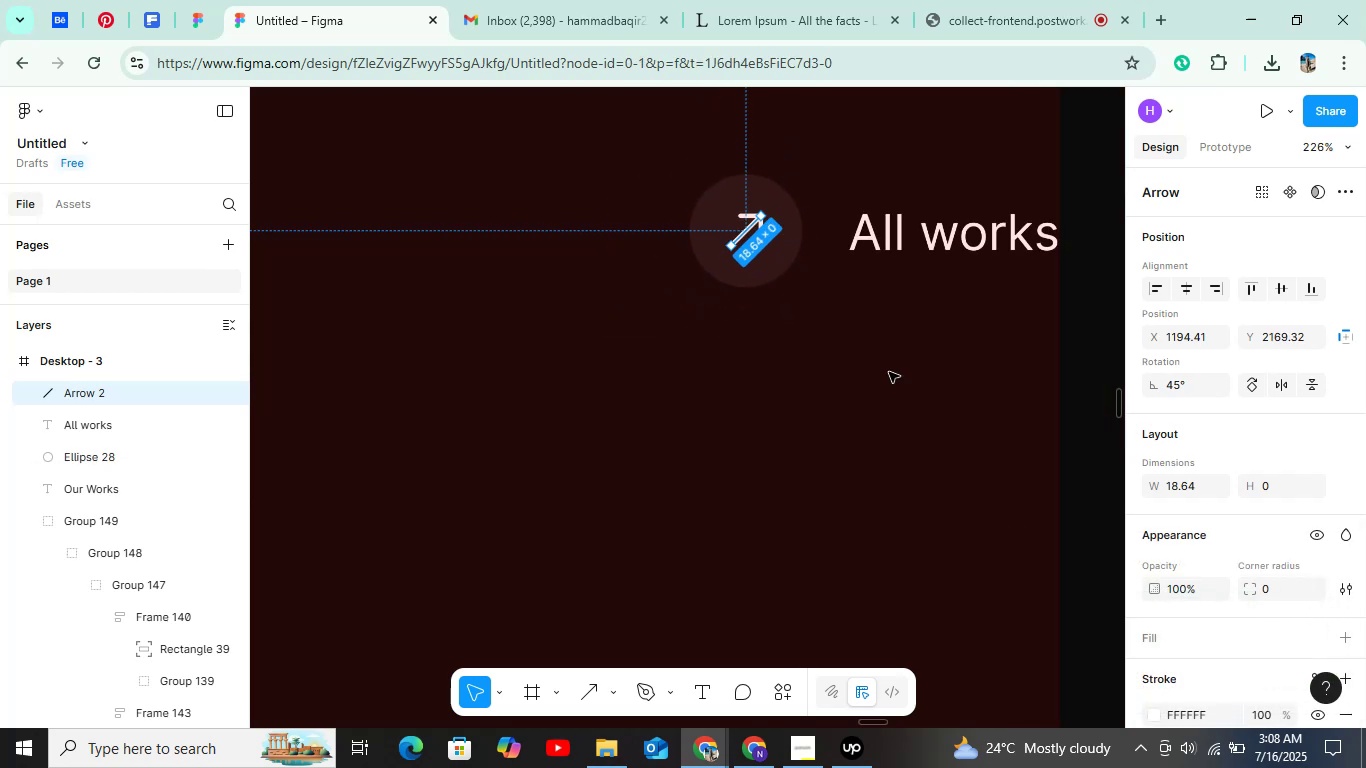 
hold_key(key=ControlLeft, duration=1.52)
scroll: coordinate [923, 369], scroll_direction: down, amount: 12.0
 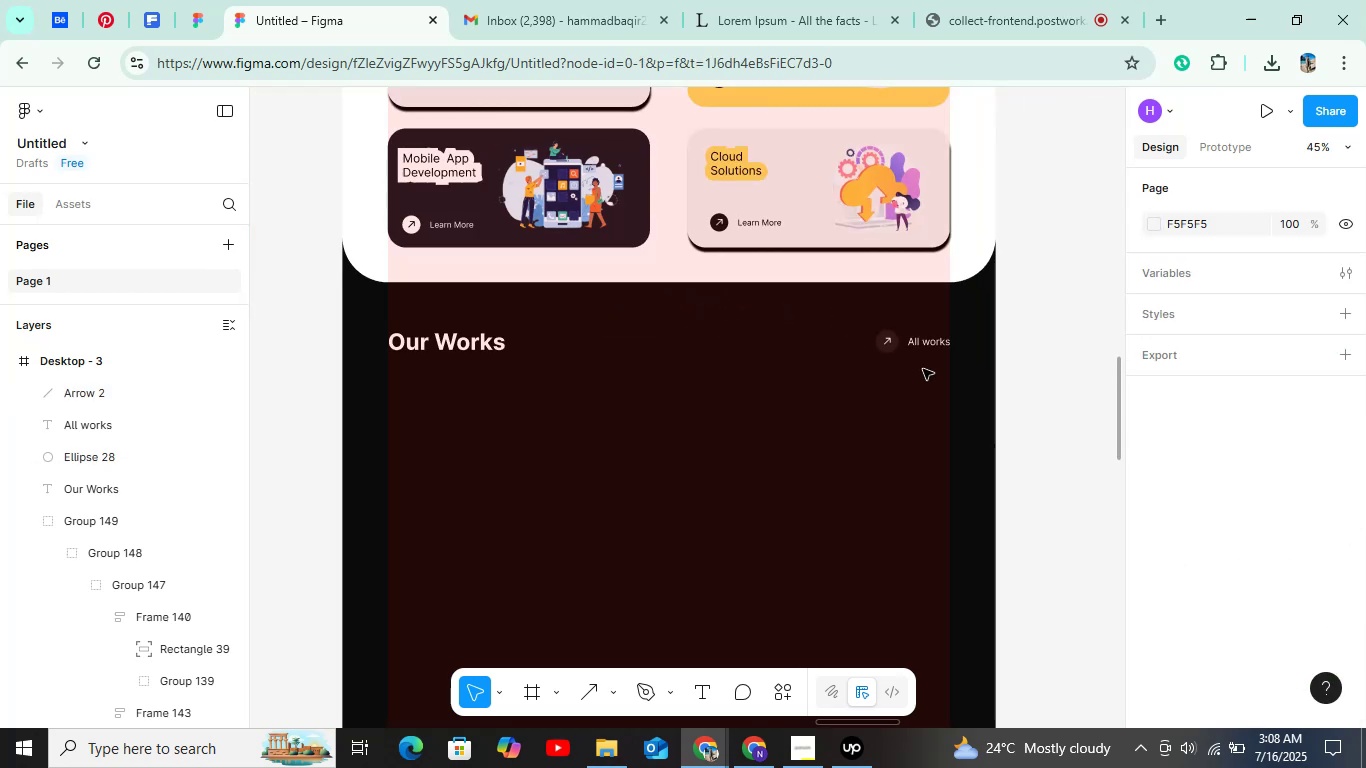 
hold_key(key=ControlLeft, duration=1.51)
scroll: coordinate [888, 314], scroll_direction: up, amount: 13.0
 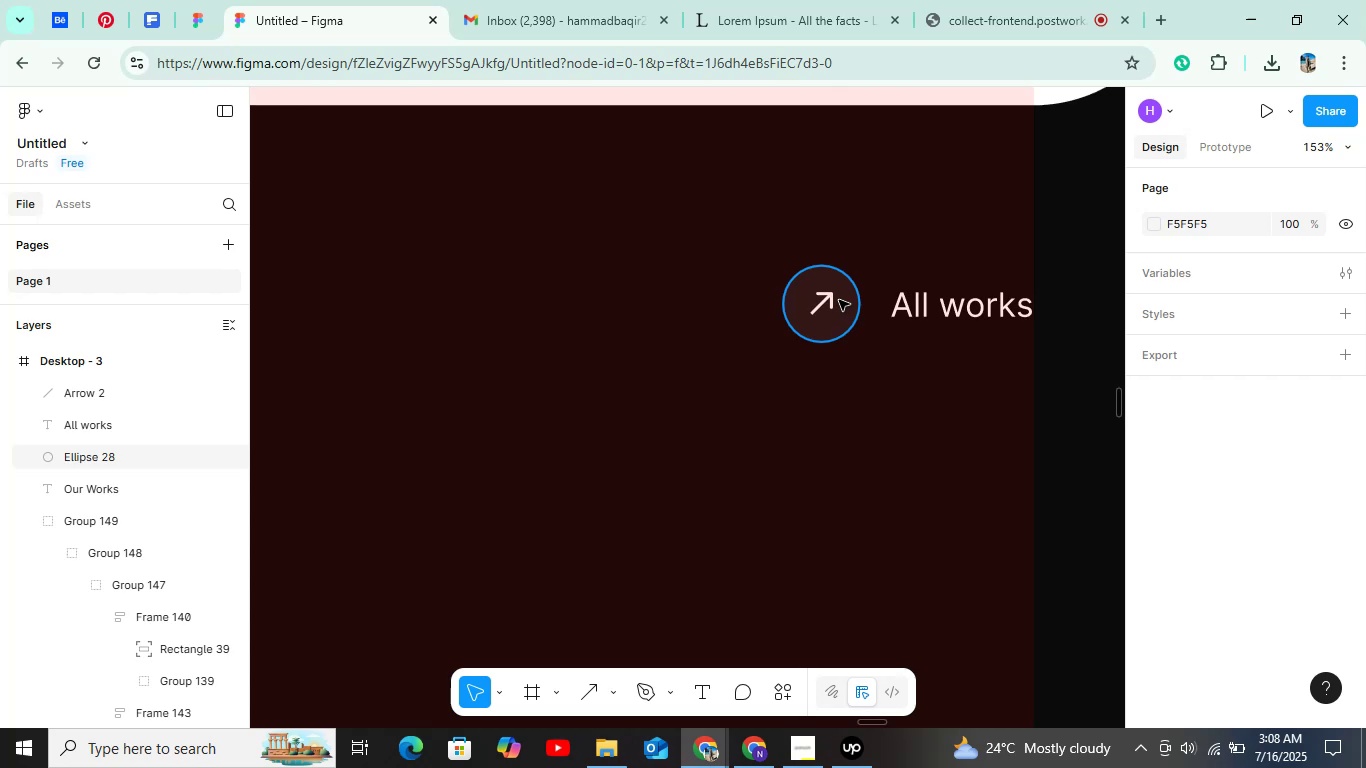 
hold_key(key=ControlLeft, duration=0.67)
left_click([831, 300])
 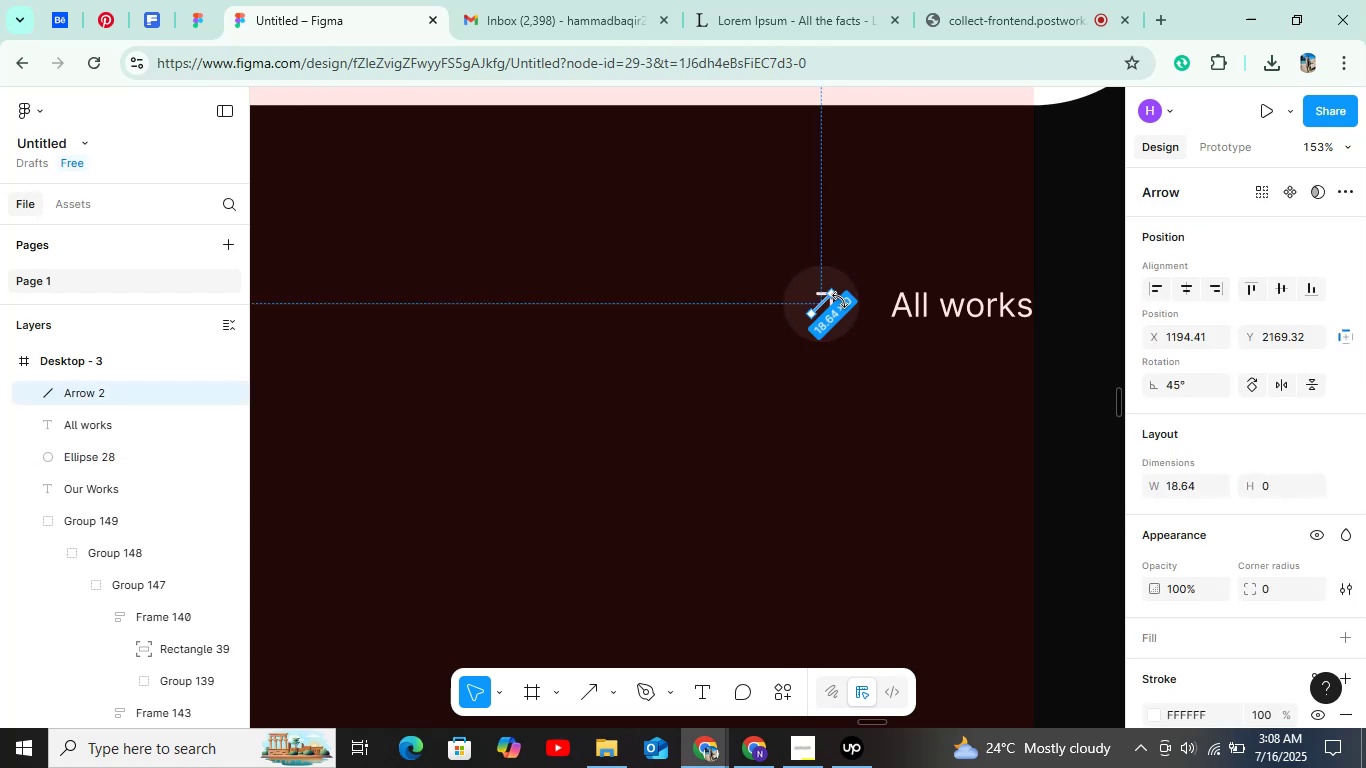 
hold_key(key=ShiftLeft, duration=0.53)
left_click([849, 300])
 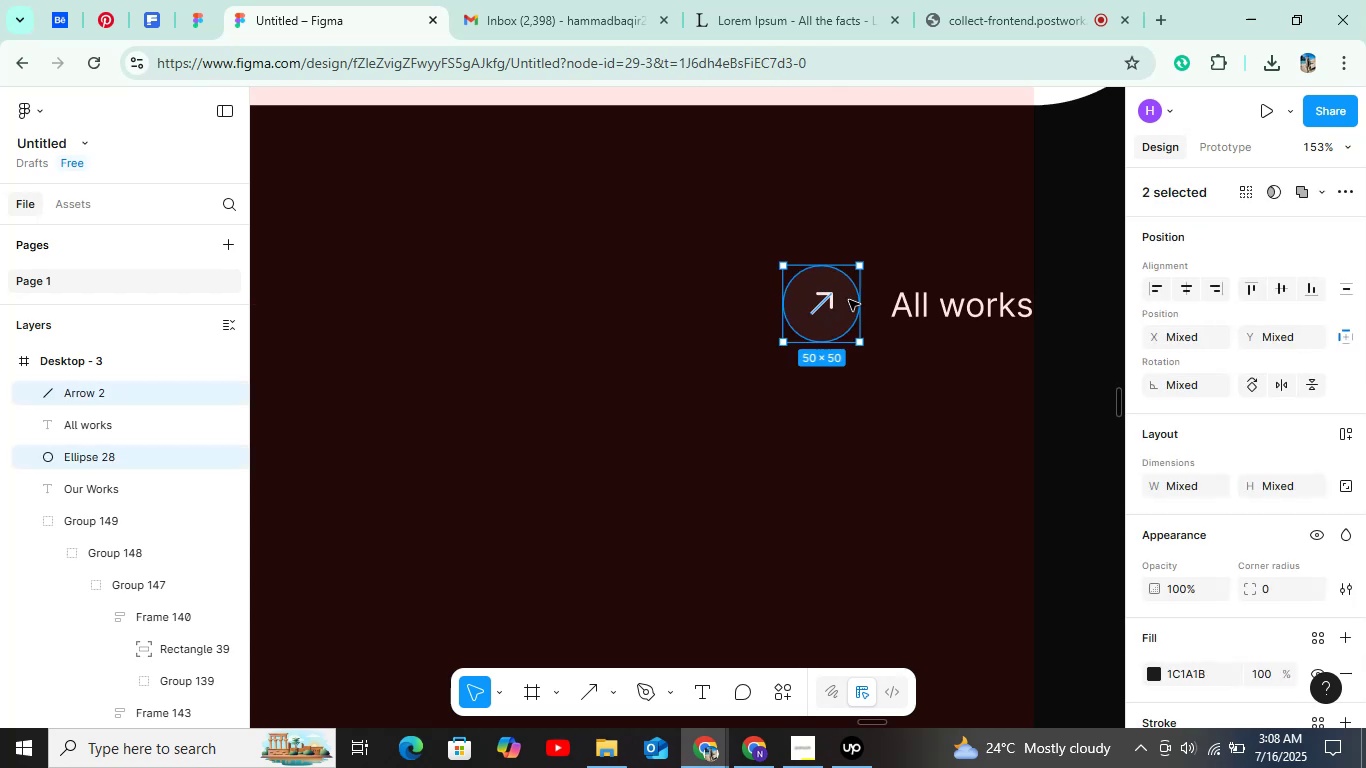 
key(Control+G)
 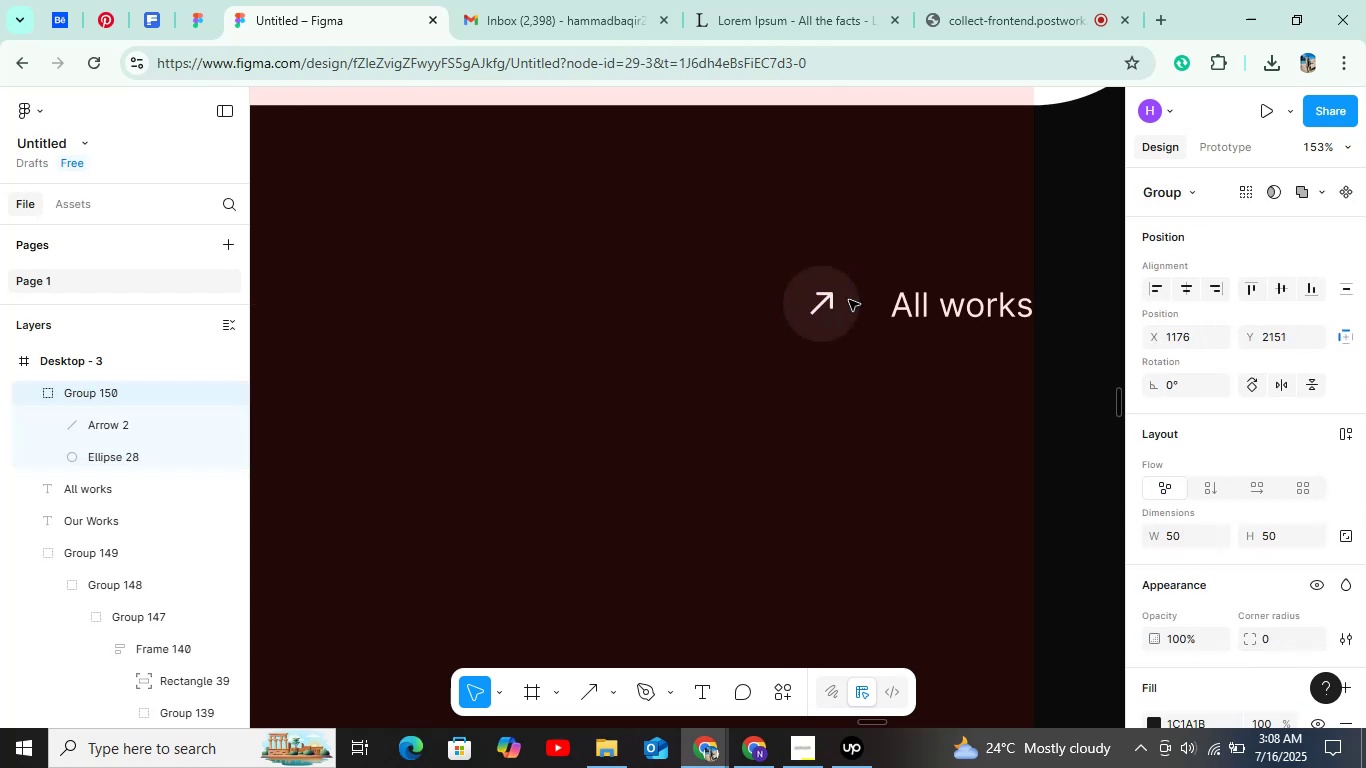 
hold_key(key=ShiftLeft, duration=0.57)
left_click([903, 315])
 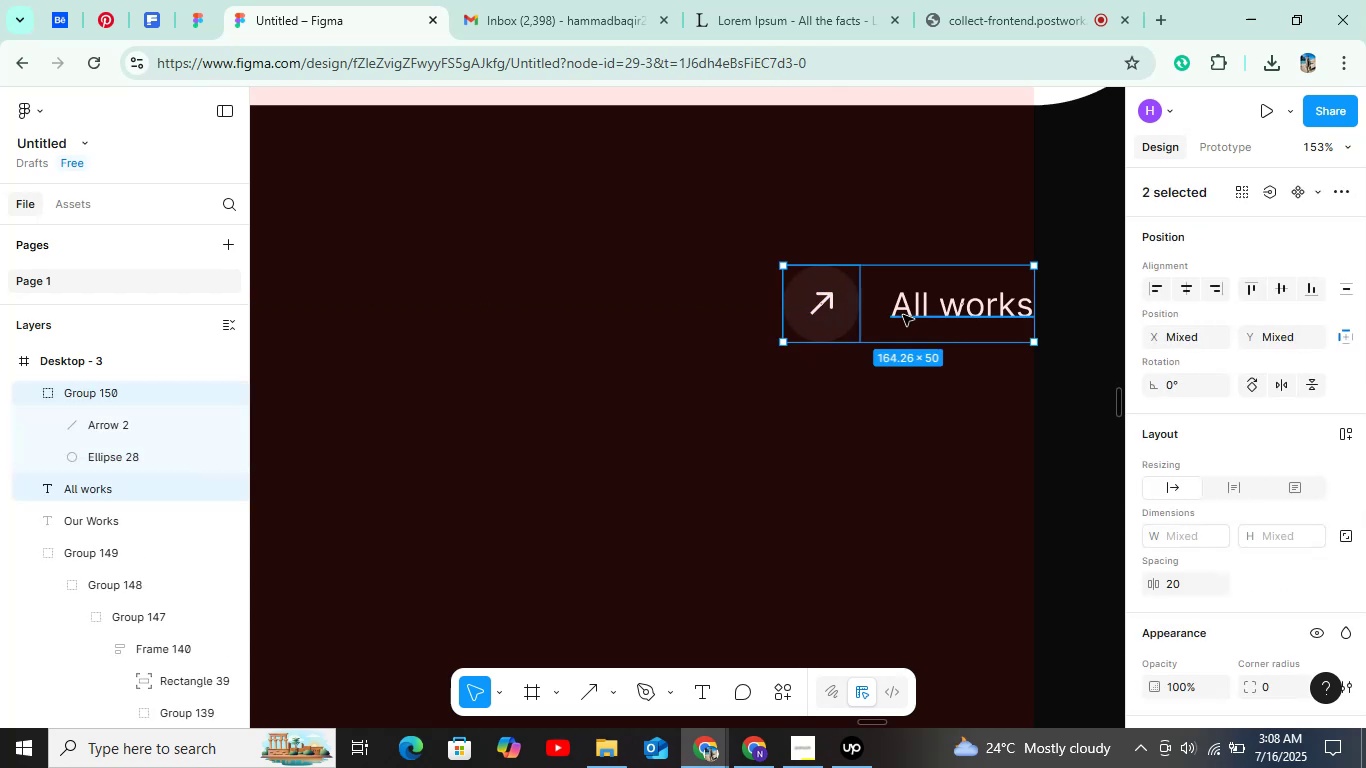 
key(Control+G)
 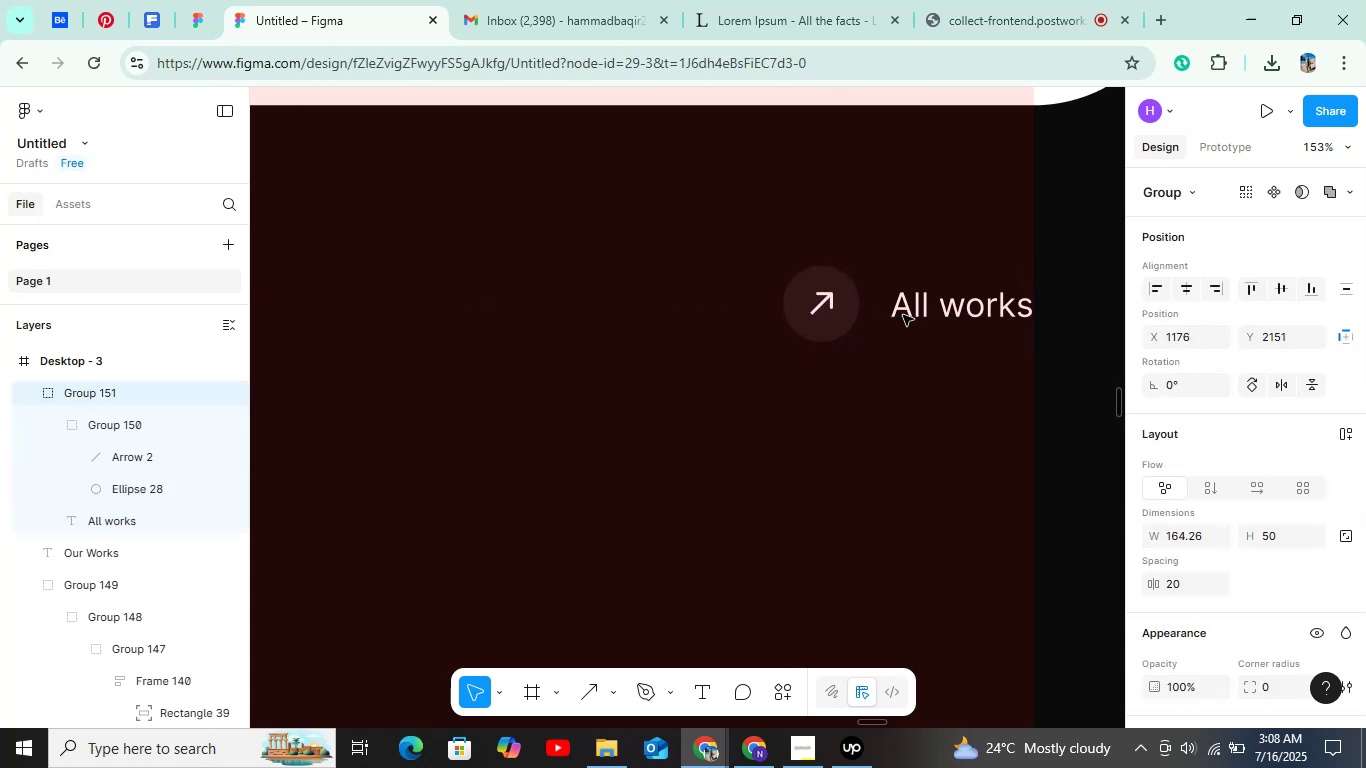 
hold_key(key=ControlLeft, duration=1.15)
scroll: coordinate [704, 355], scroll_direction: down, amount: 11.0
 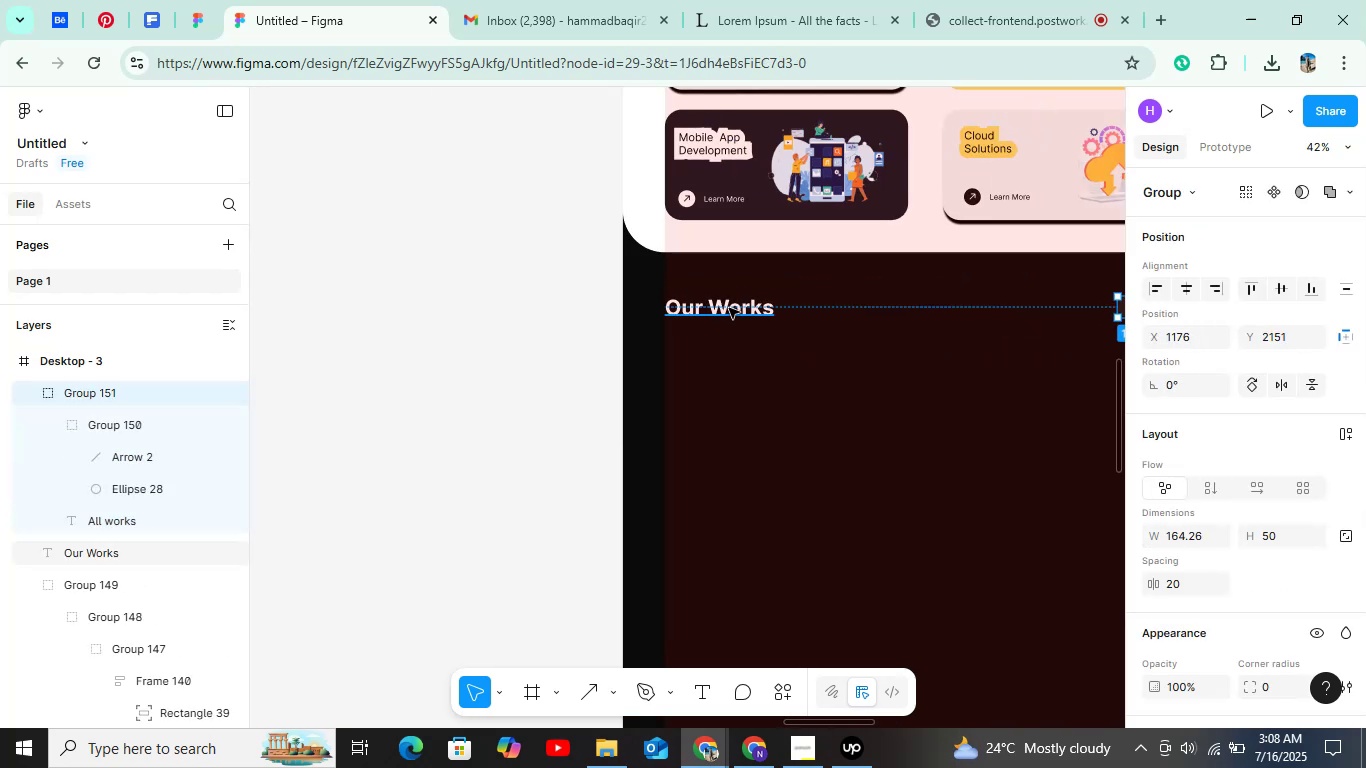 
hold_key(key=ShiftLeft, duration=0.88)
left_click([729, 308])
 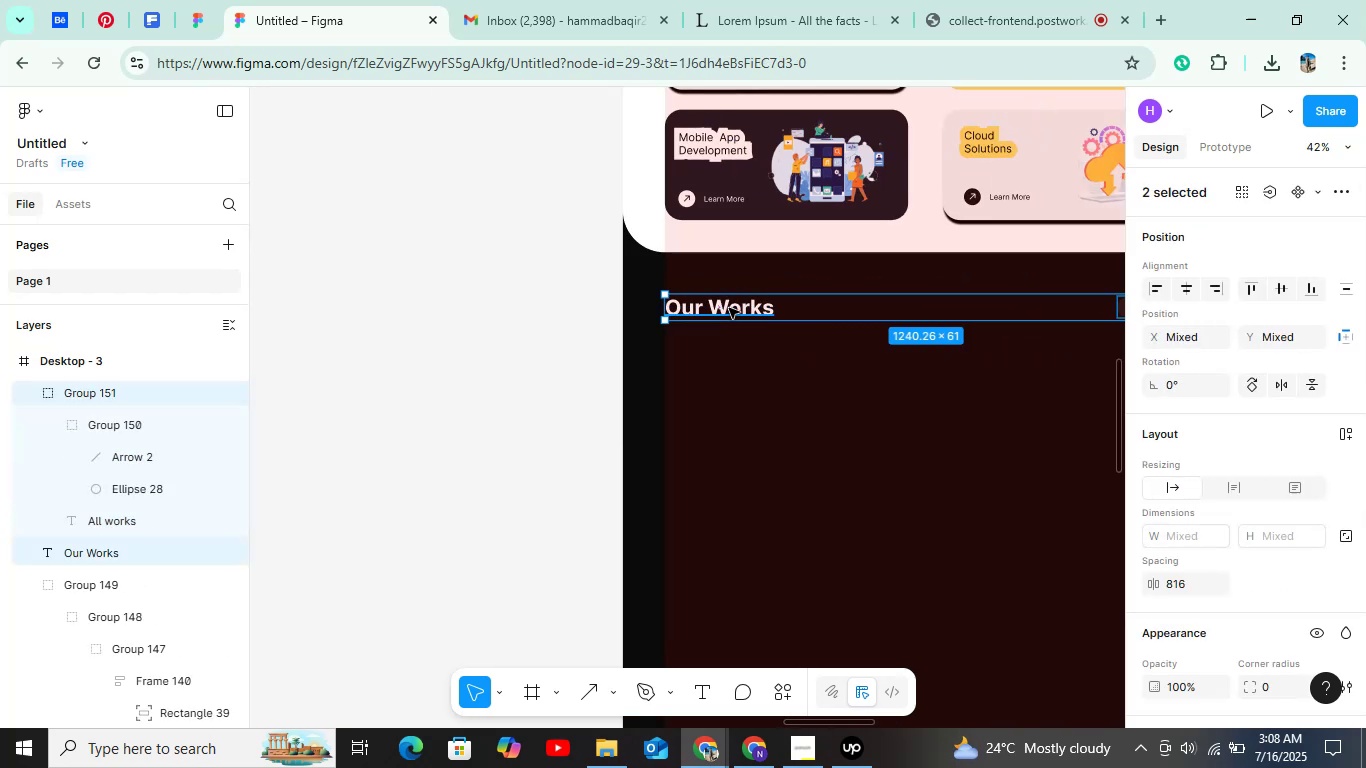 
key(Control+G)
 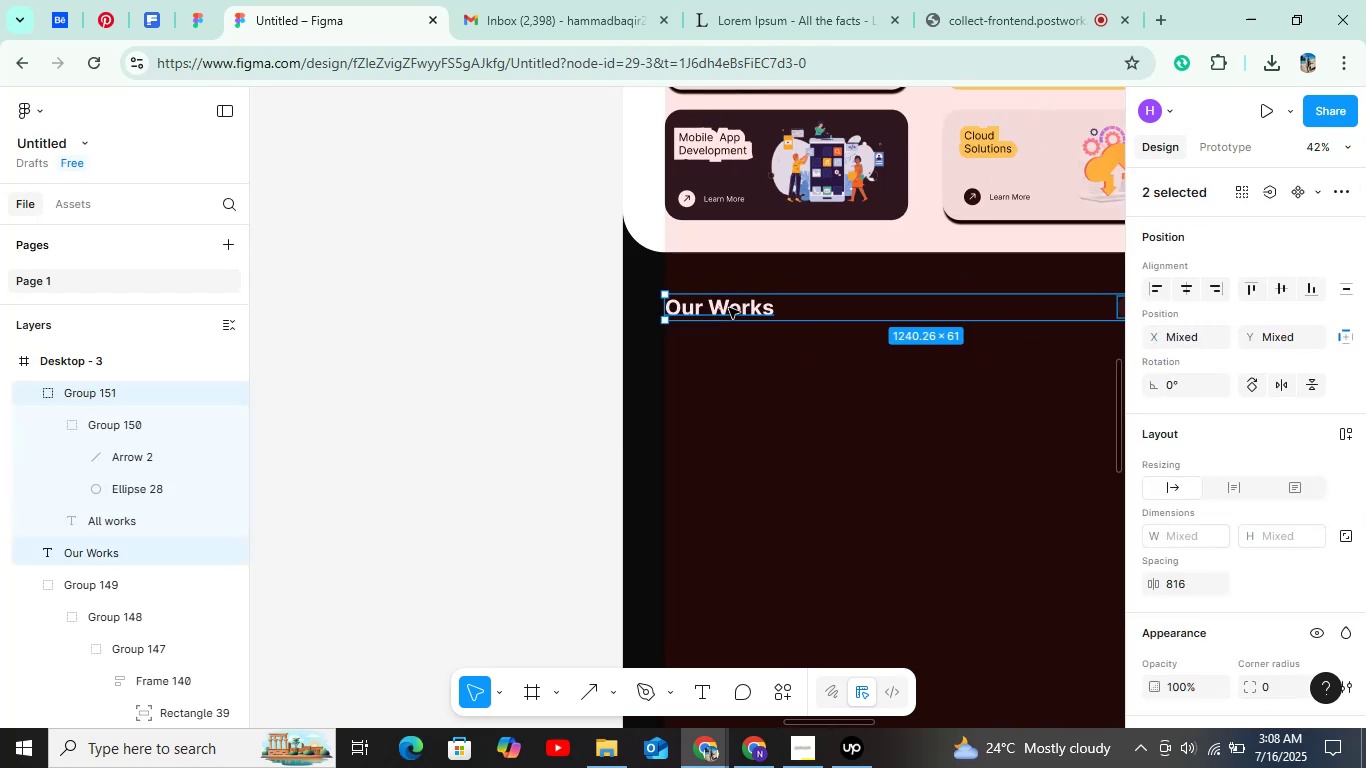 
hold_key(key=ShiftLeft, duration=1.31)
scroll: coordinate [776, 420], scroll_direction: down, amount: 7.0
 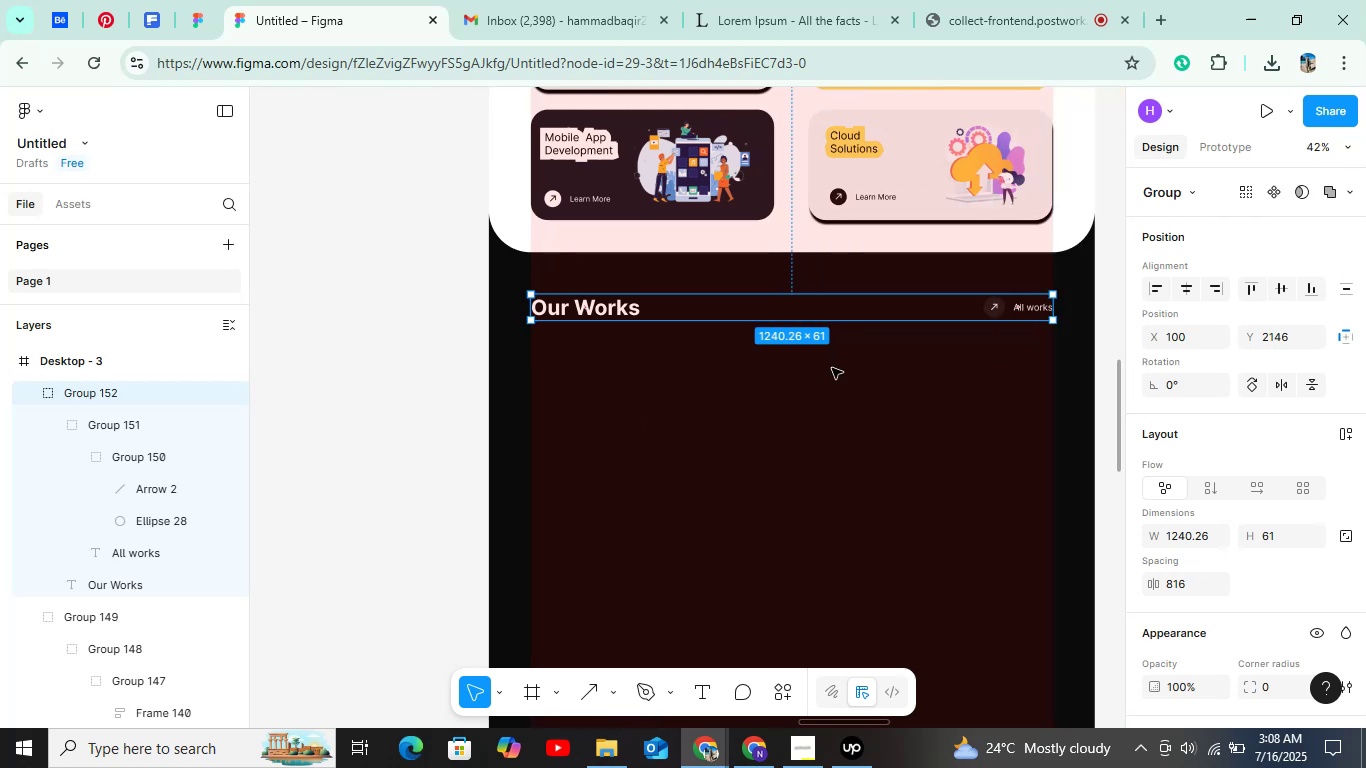 
hold_key(key=AltLeft, duration=0.84)
 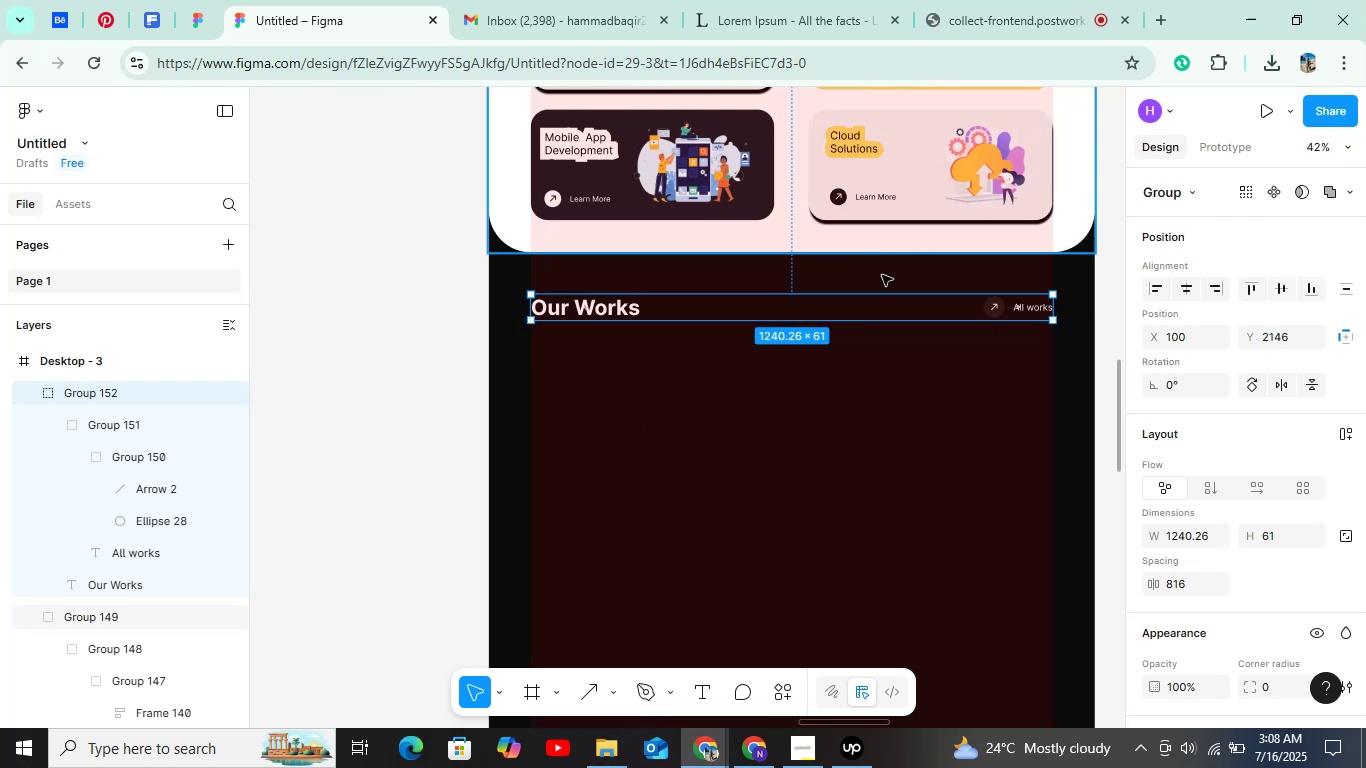 
hold_key(key=ControlLeft, duration=0.38)
scroll: coordinate [897, 324], scroll_direction: down, amount: 6.0
 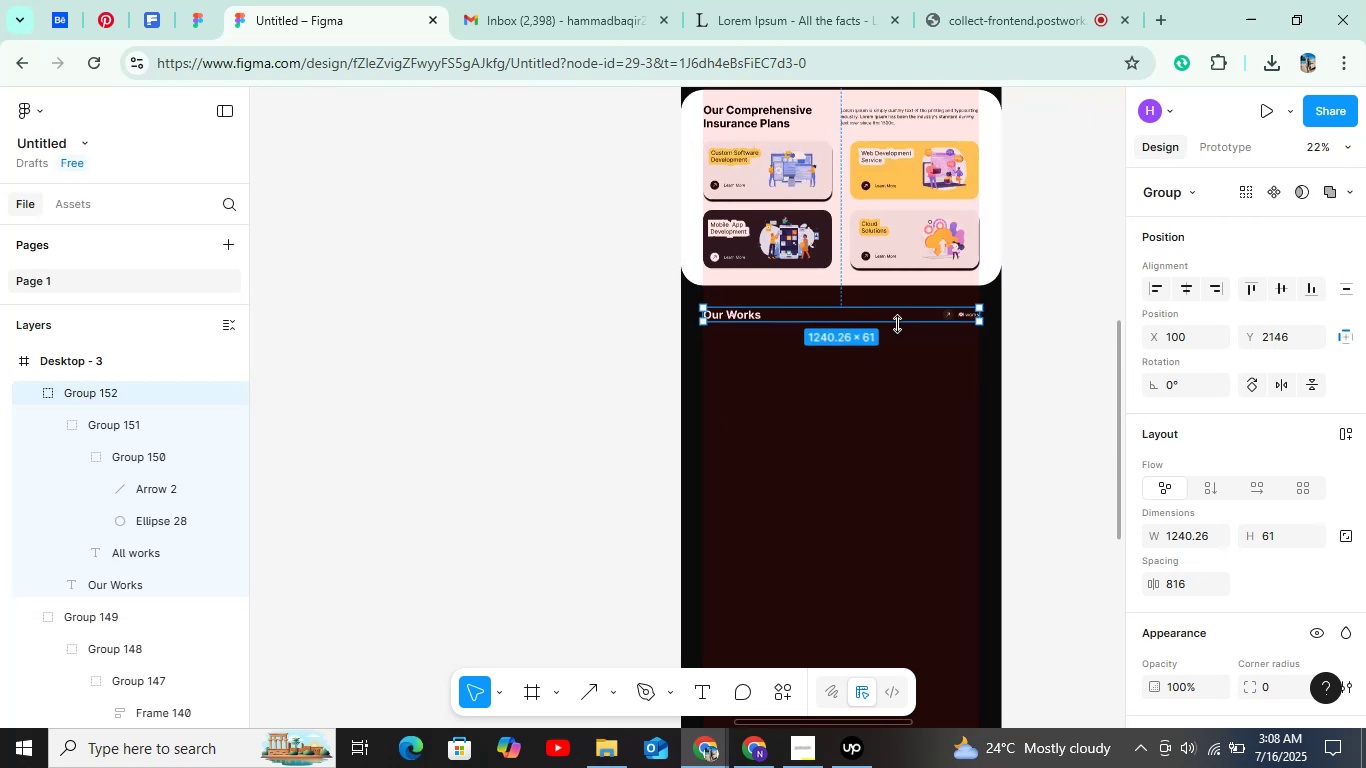 
hold_key(key=AltLeft, duration=0.88)
 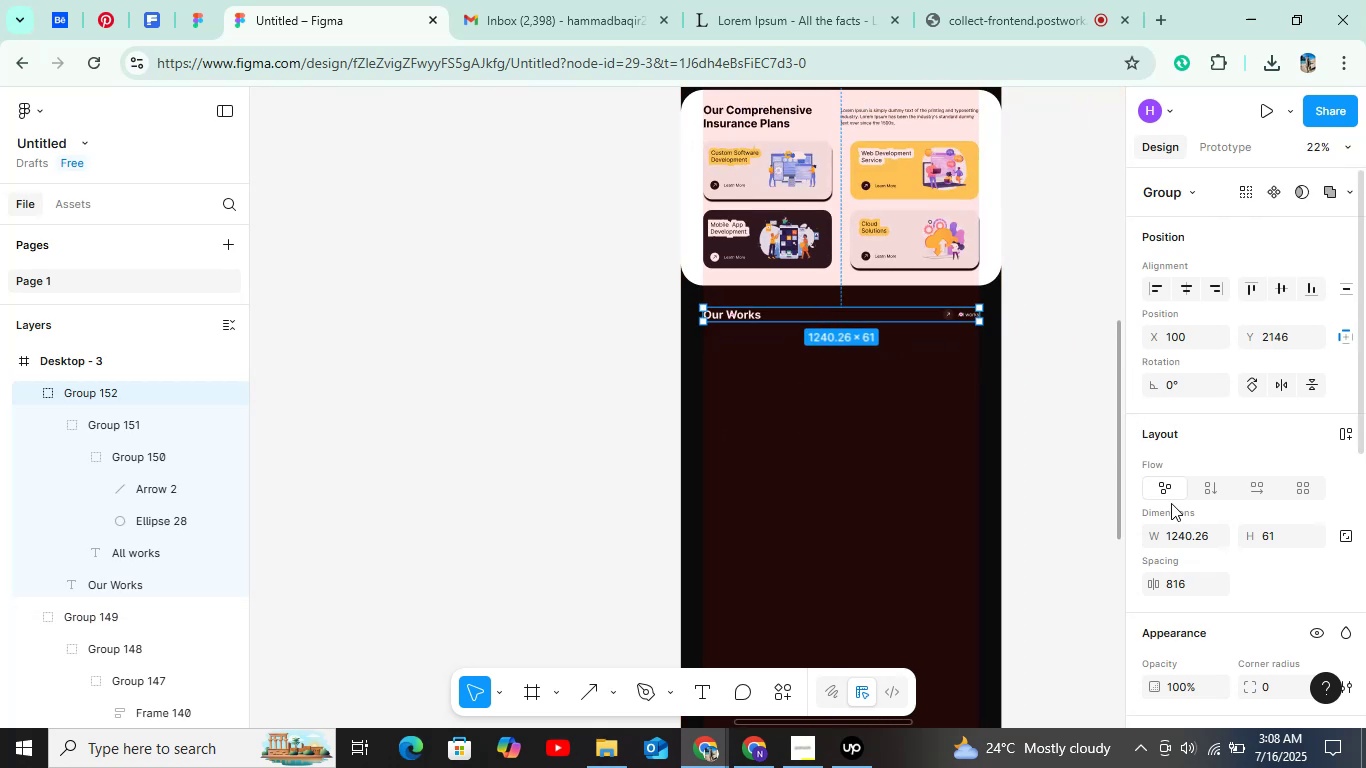 
left_click([1208, 529])
 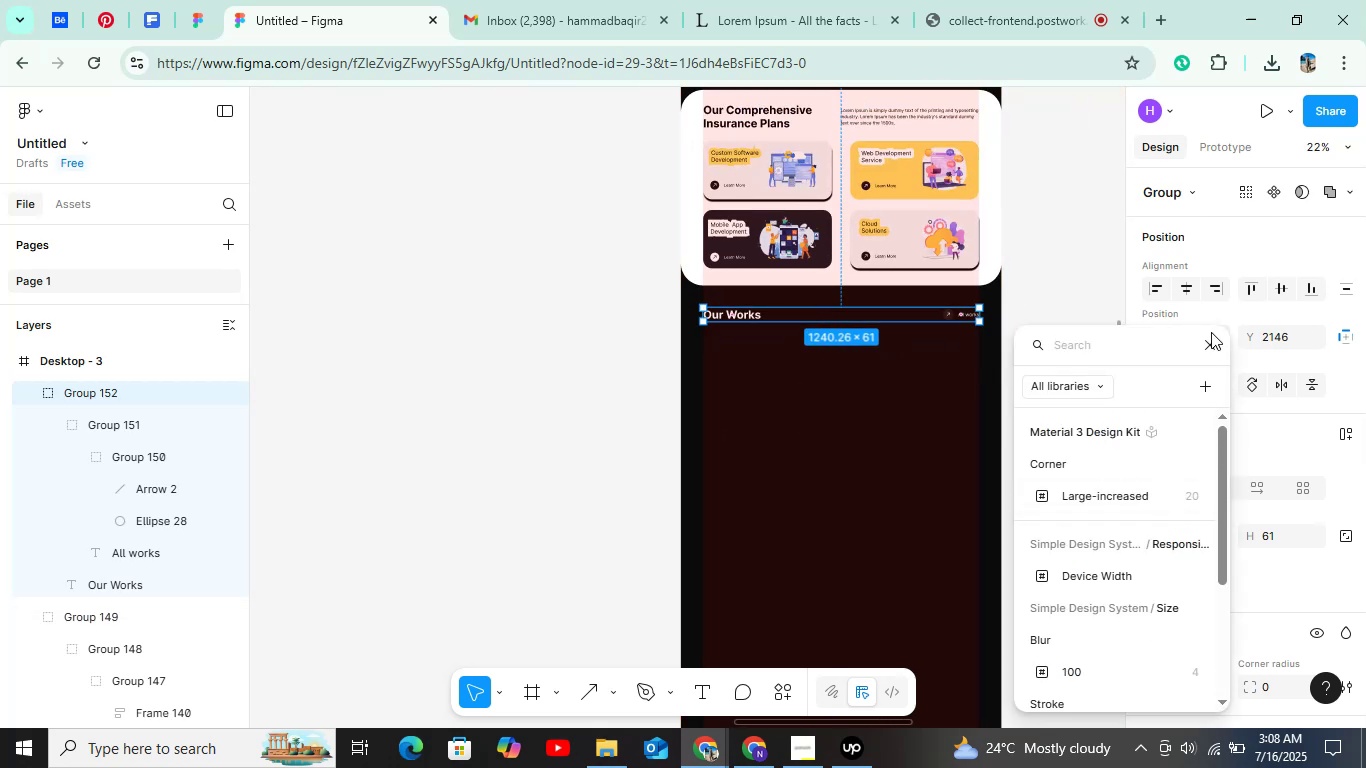 
double_click([1207, 342])
 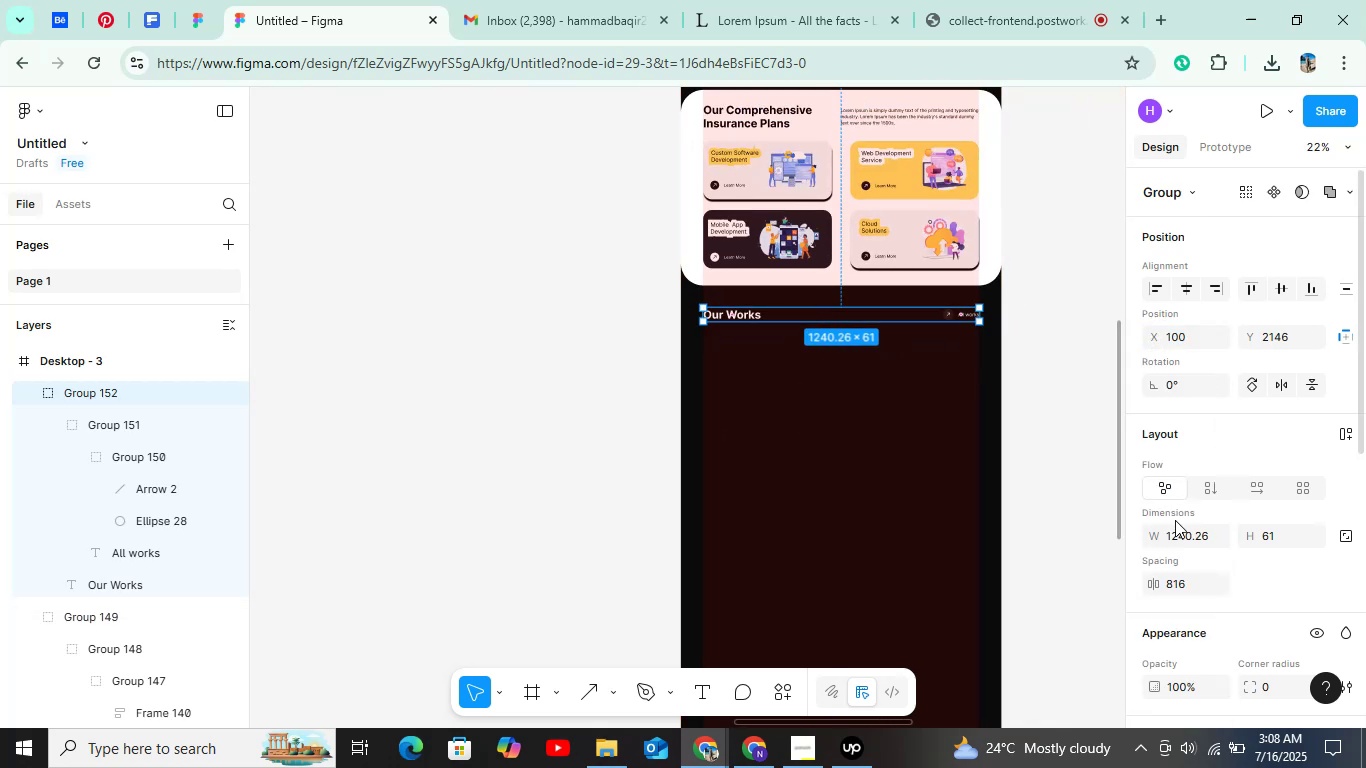 
double_click([1195, 534])
 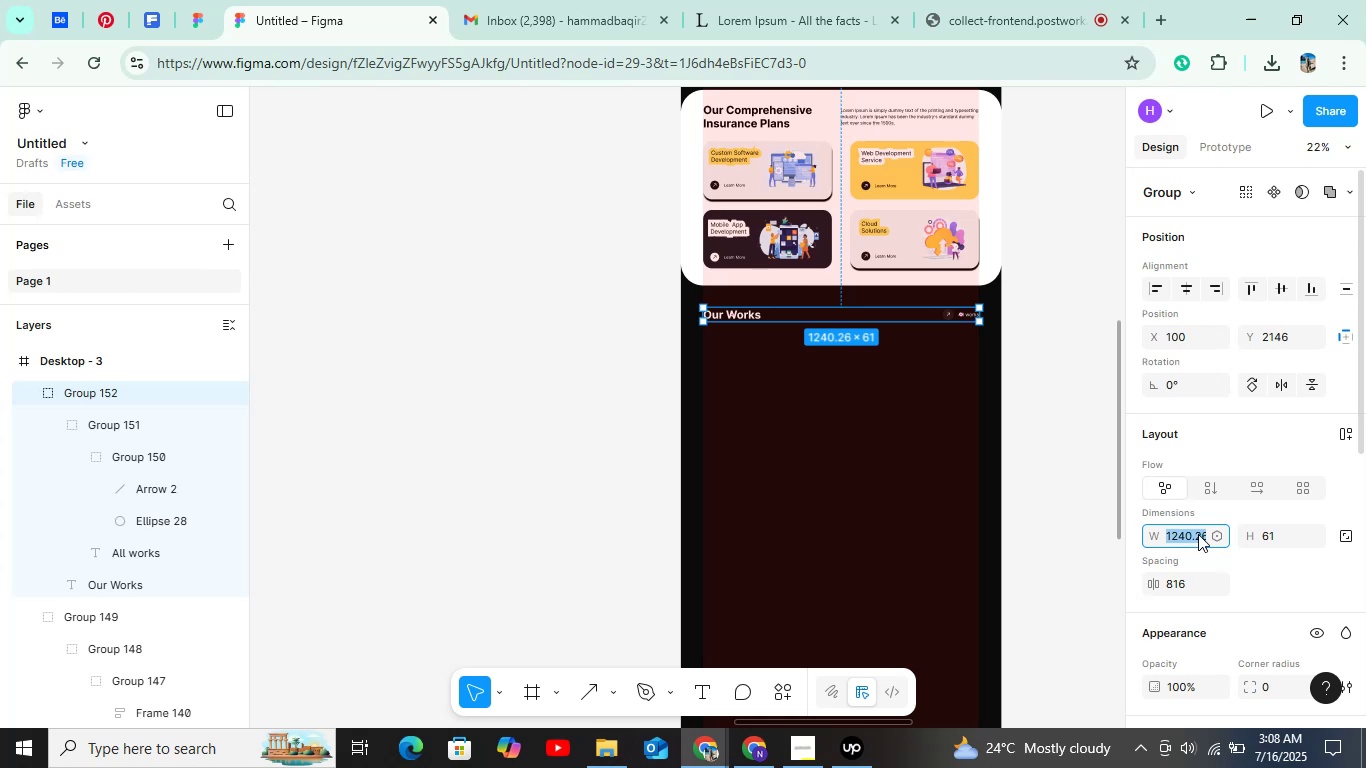 
left_click([1198, 534])
 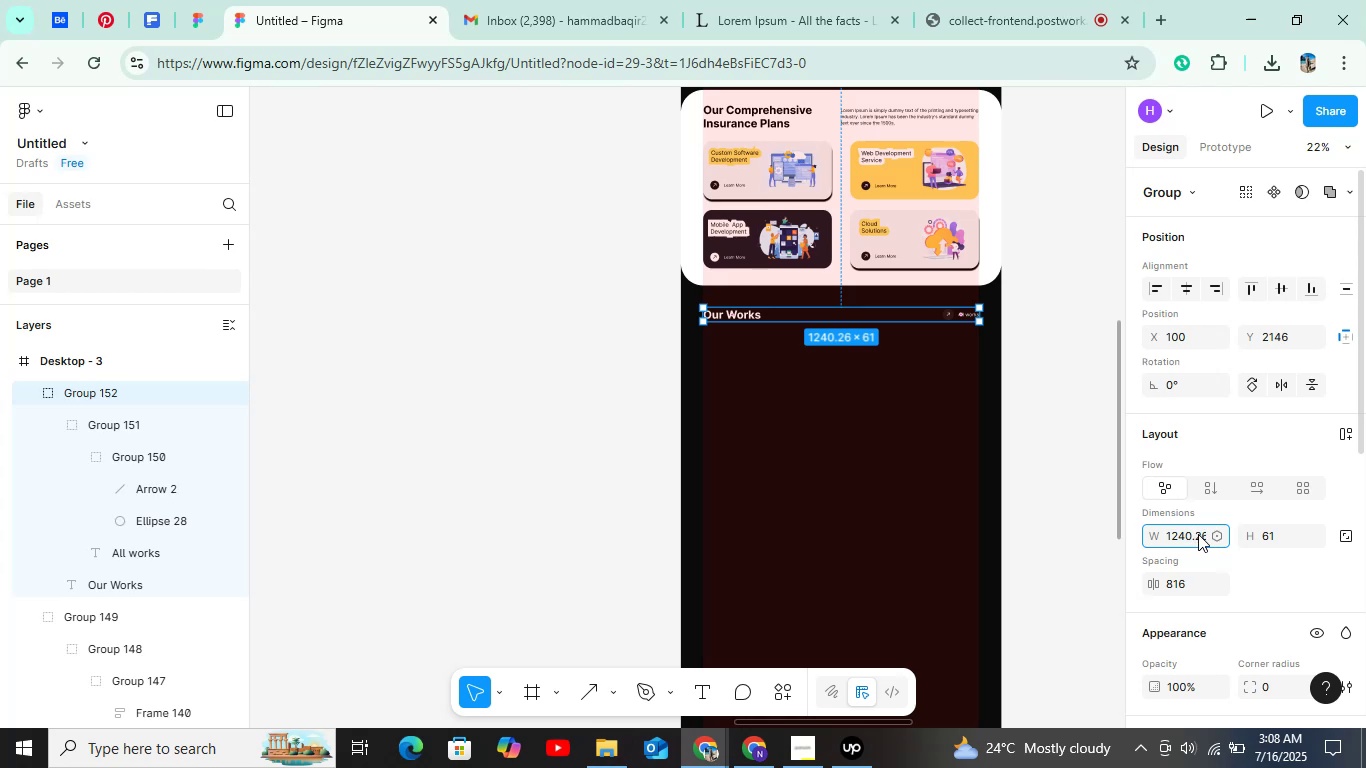 
key(ArrowRight)
 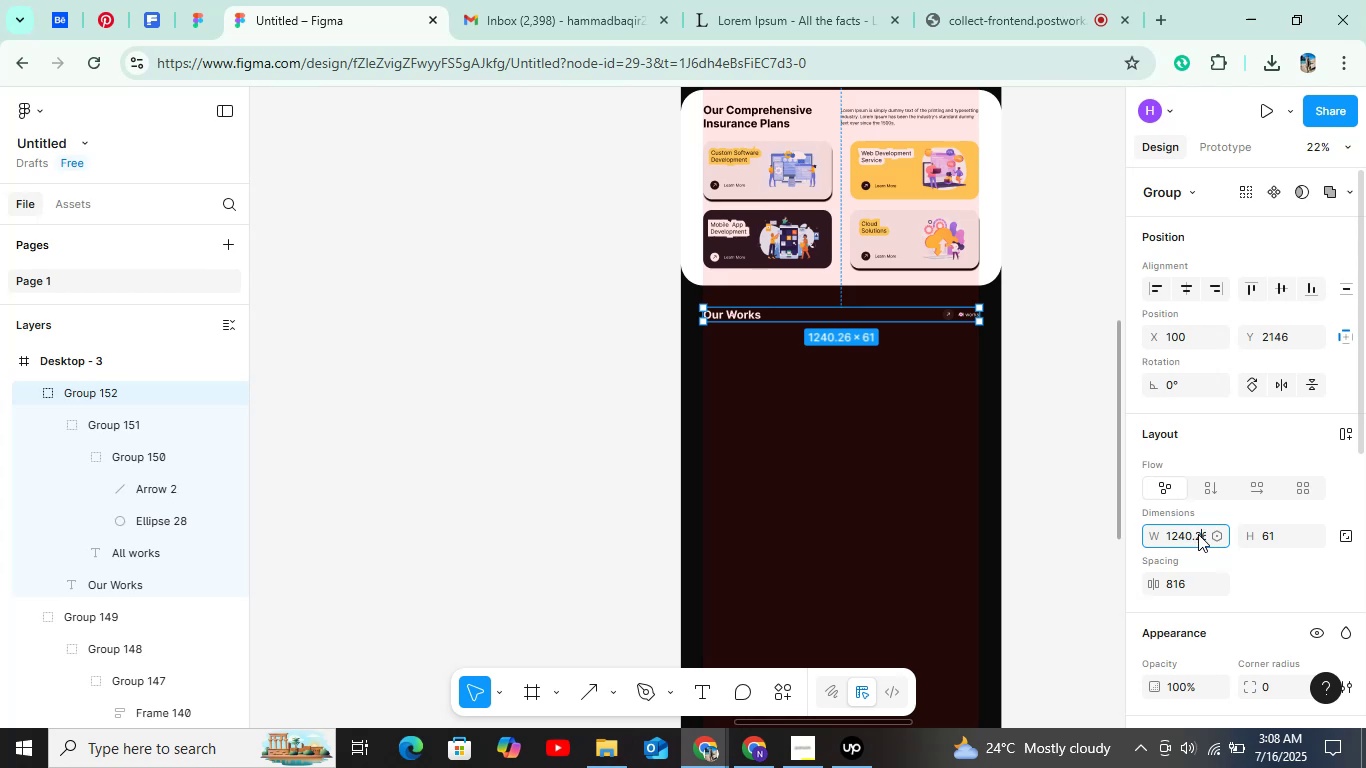 
key(ArrowRight)
 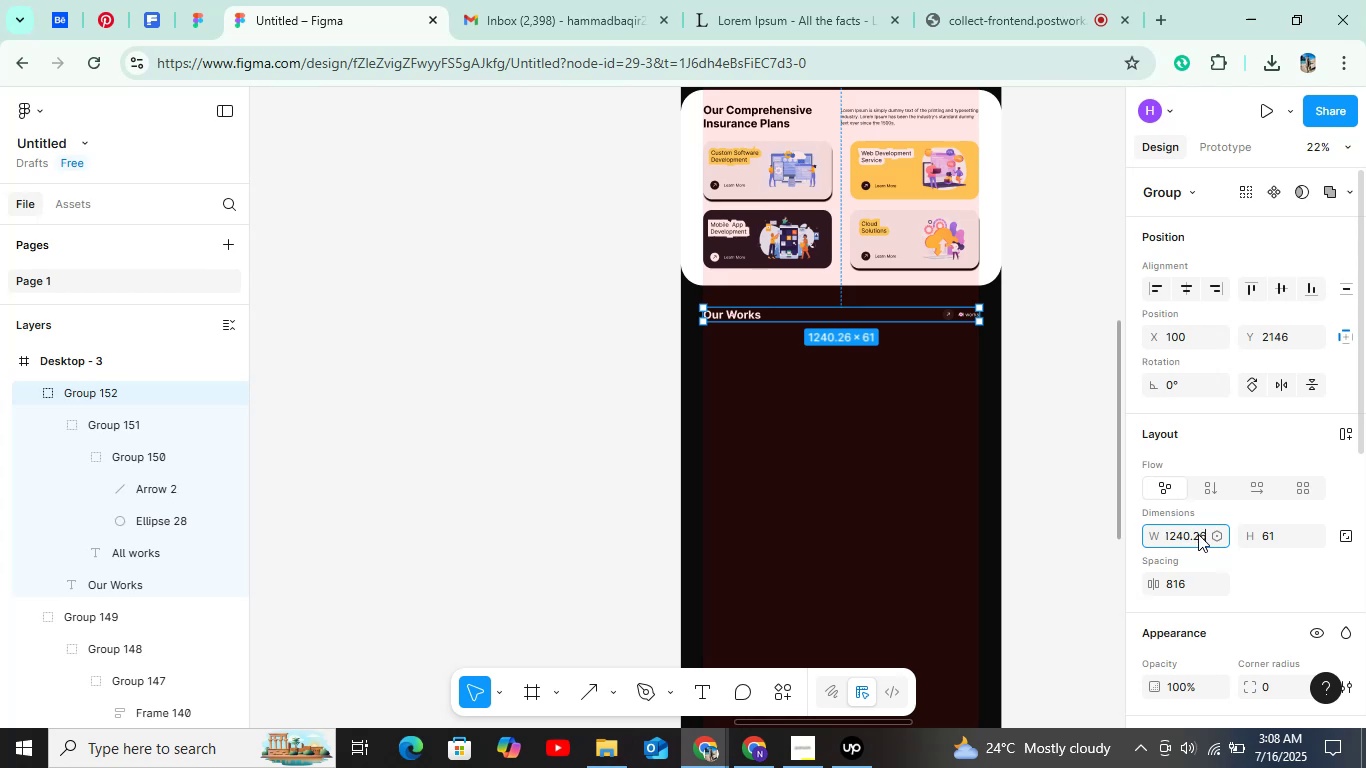 
key(Backspace)
 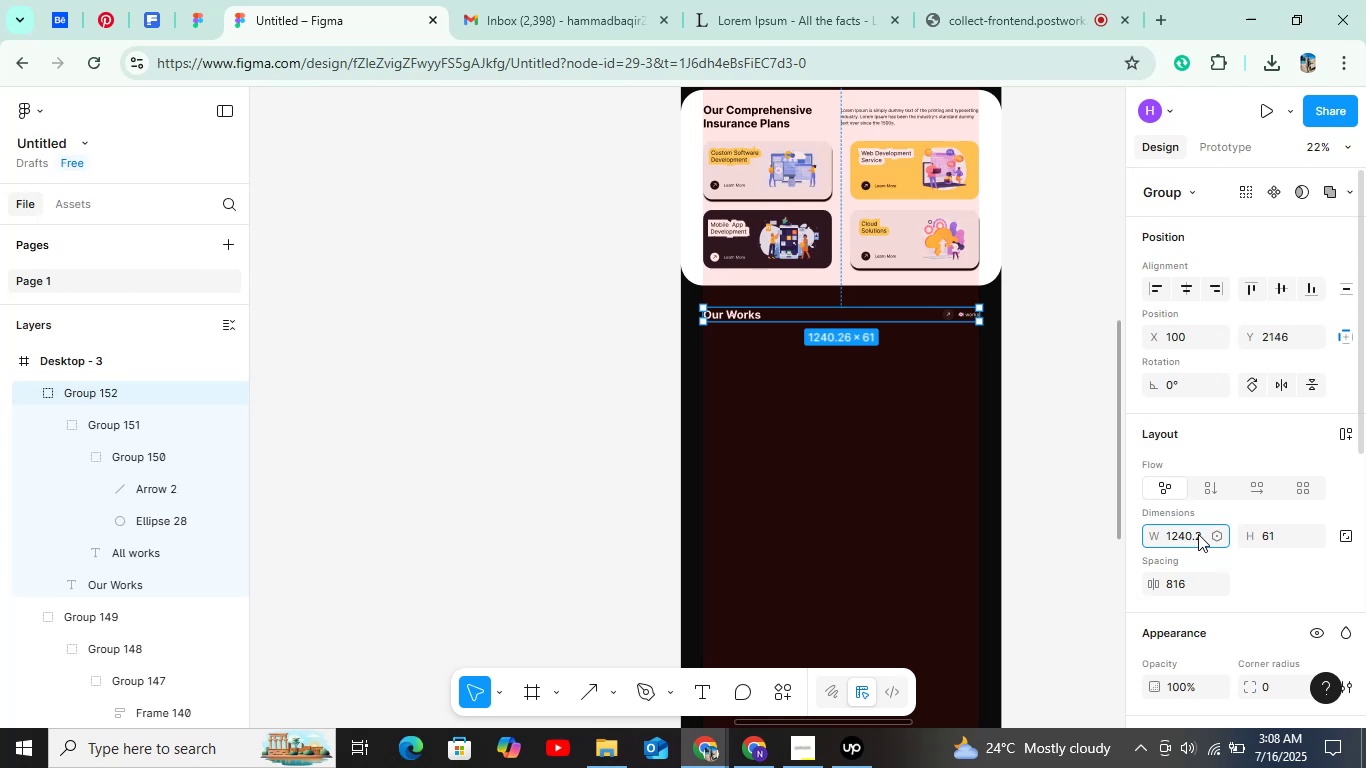 
key(Backspace)
 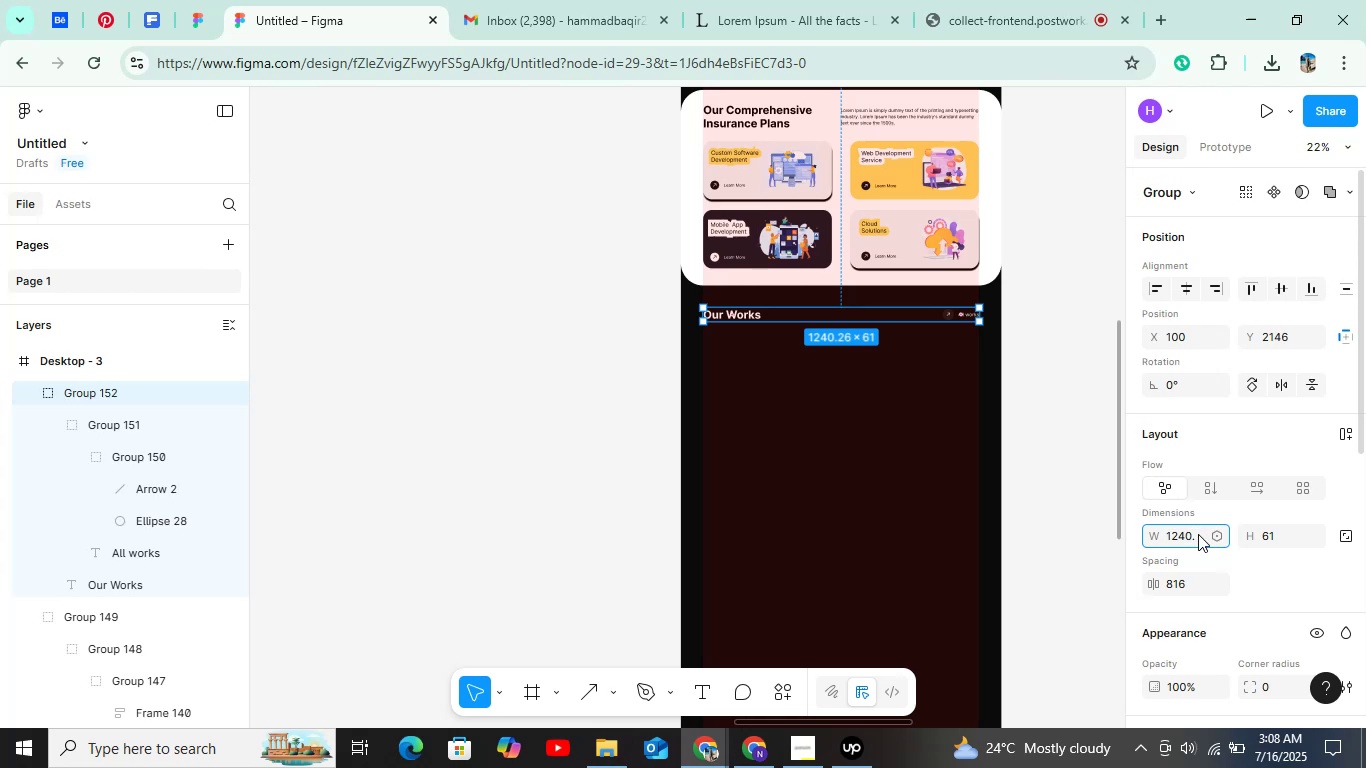 
key(Backspace)
 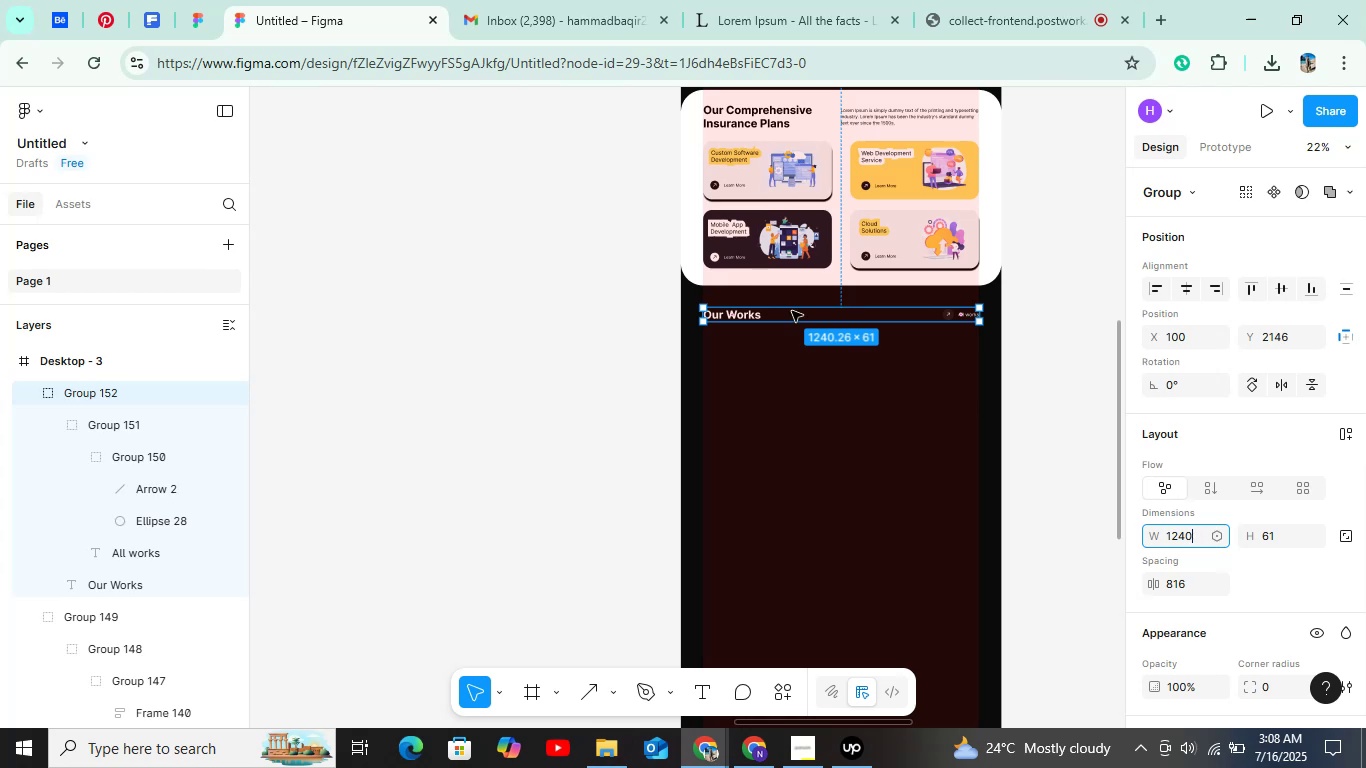 
left_click([792, 311])
 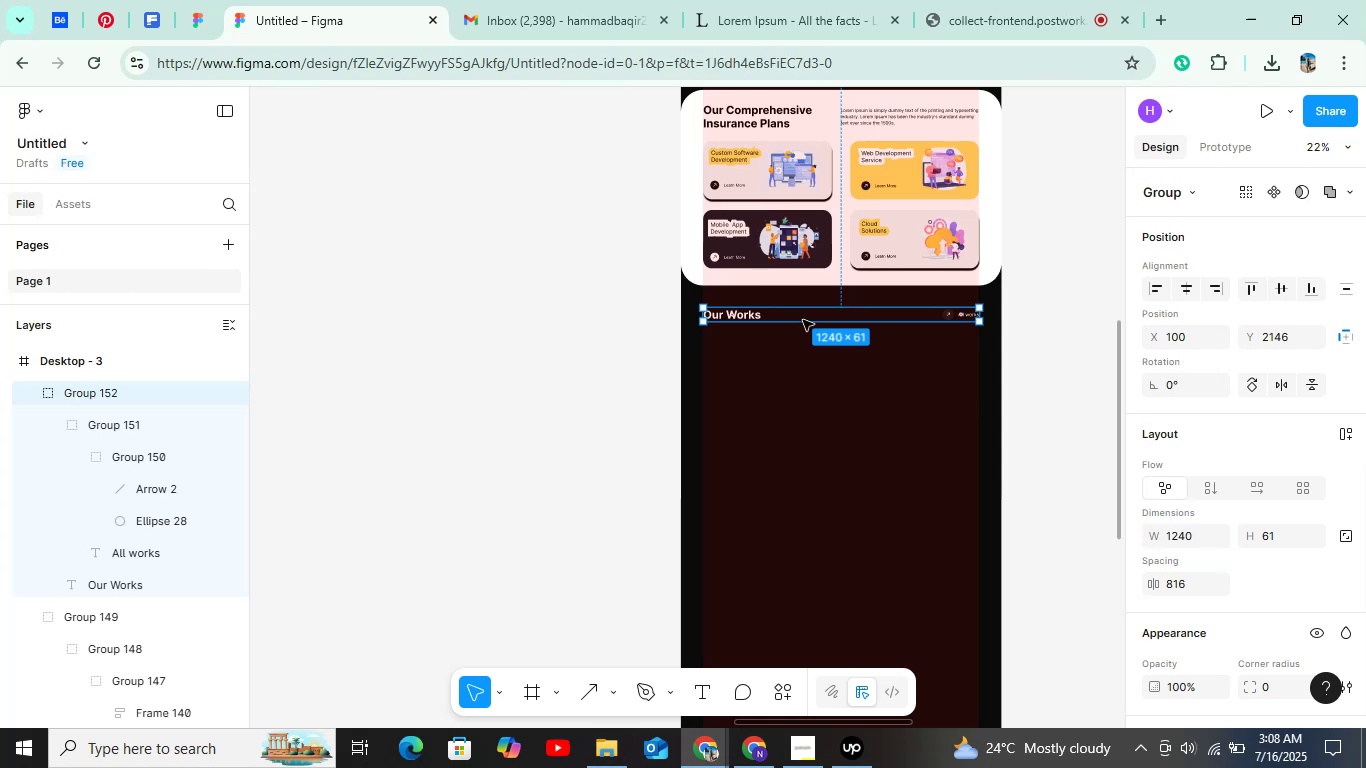 
hold_key(key=AltLeft, duration=0.62)
 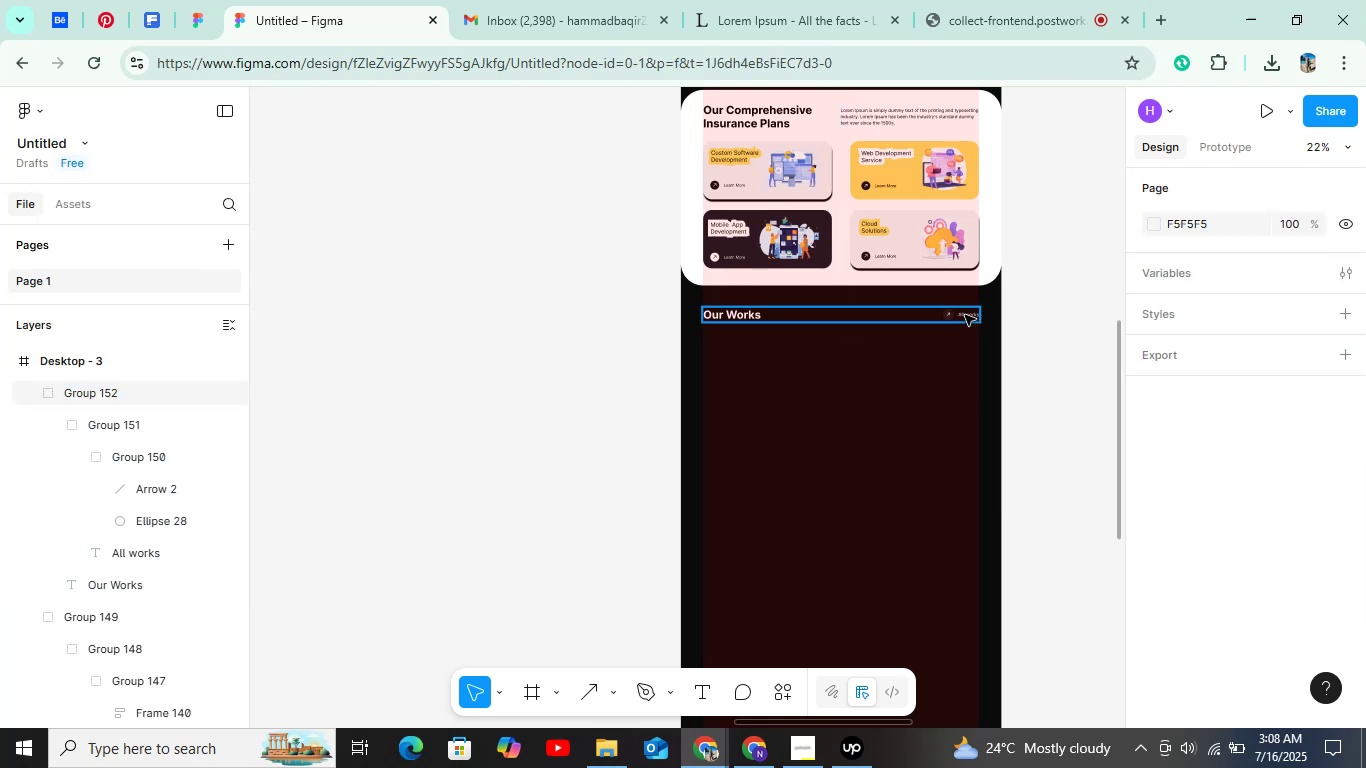 
double_click([965, 315])
 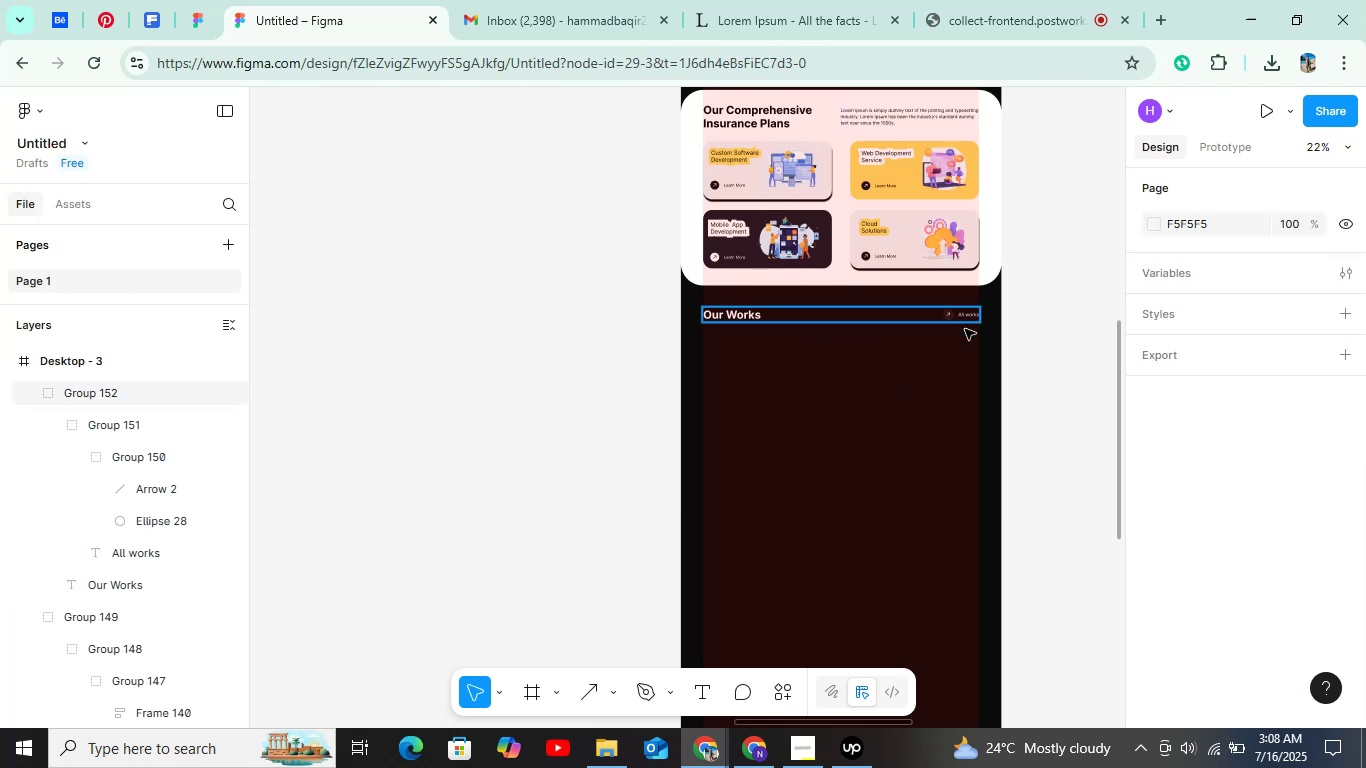 
hold_key(key=AltLeft, duration=1.07)
 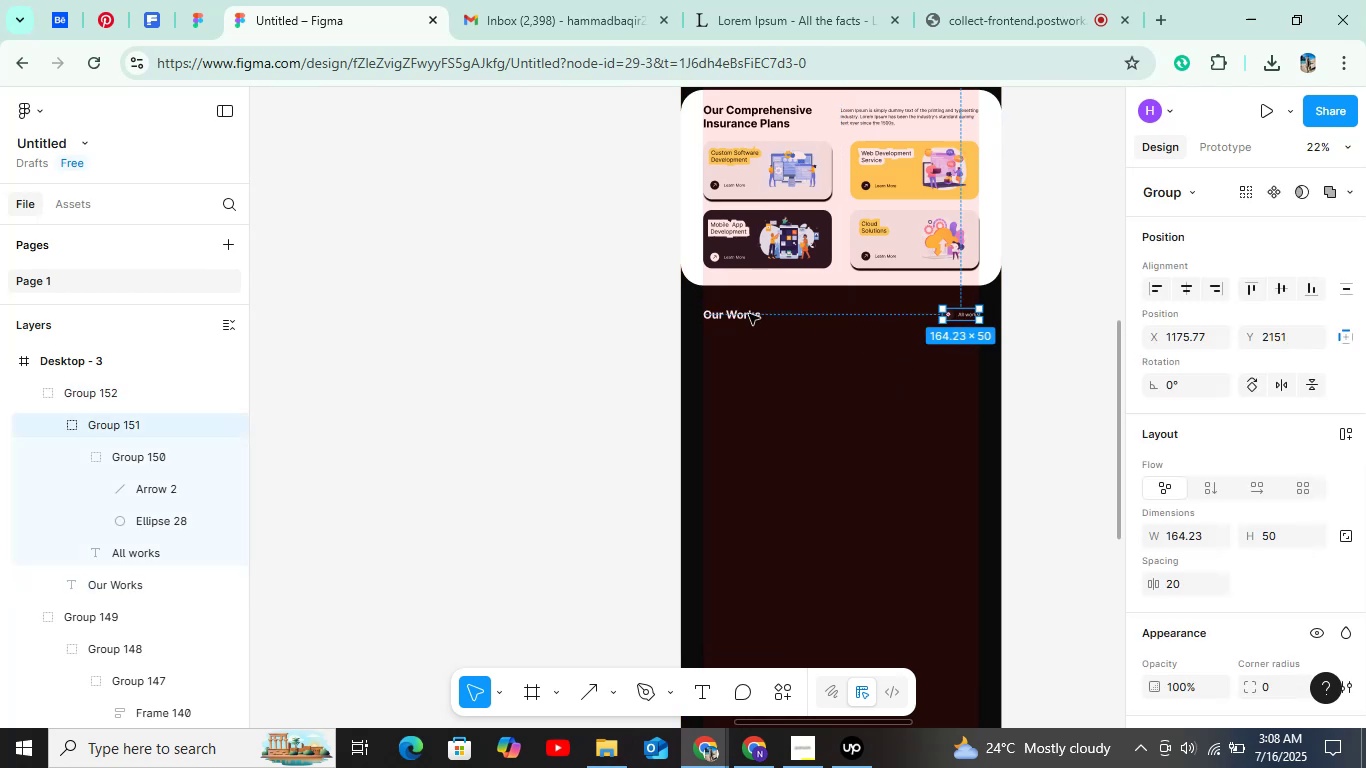 
left_click([747, 314])
 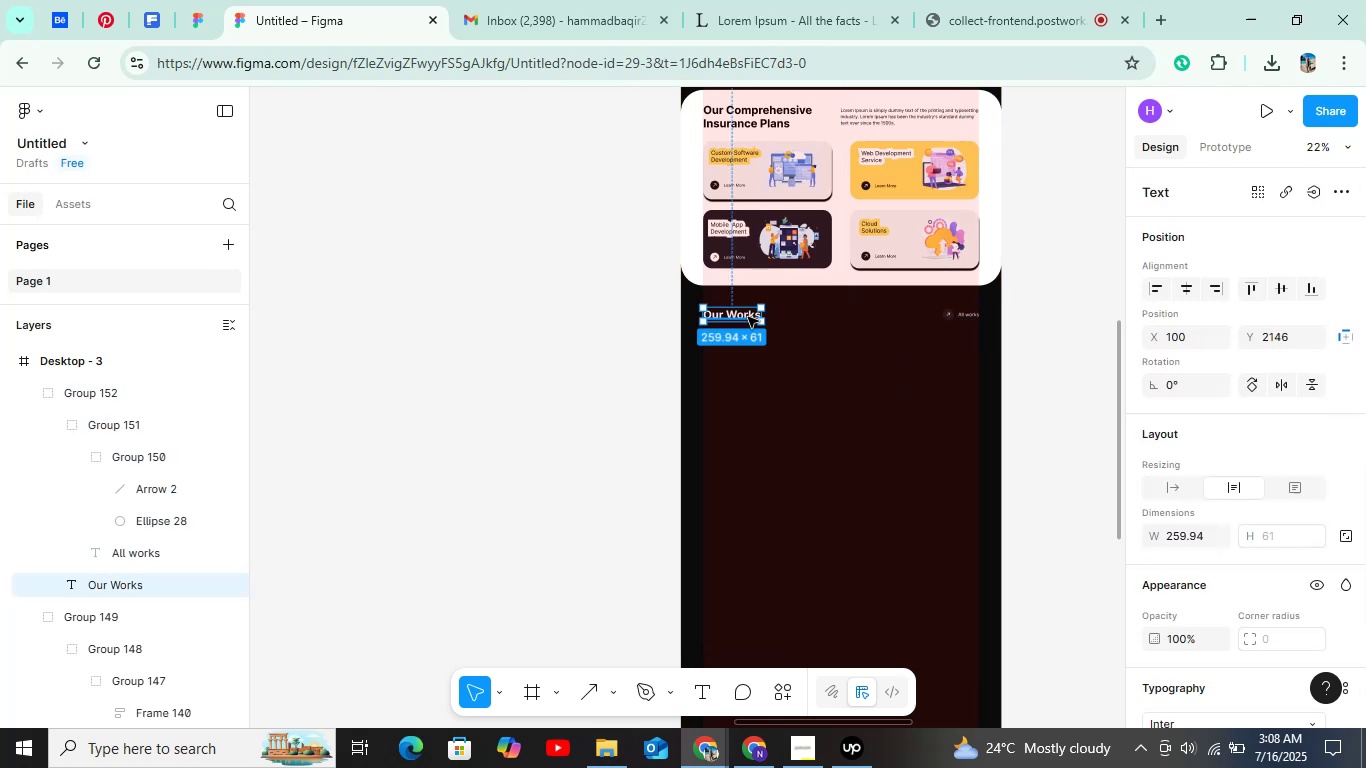 
hold_key(key=AltLeft, duration=0.47)
 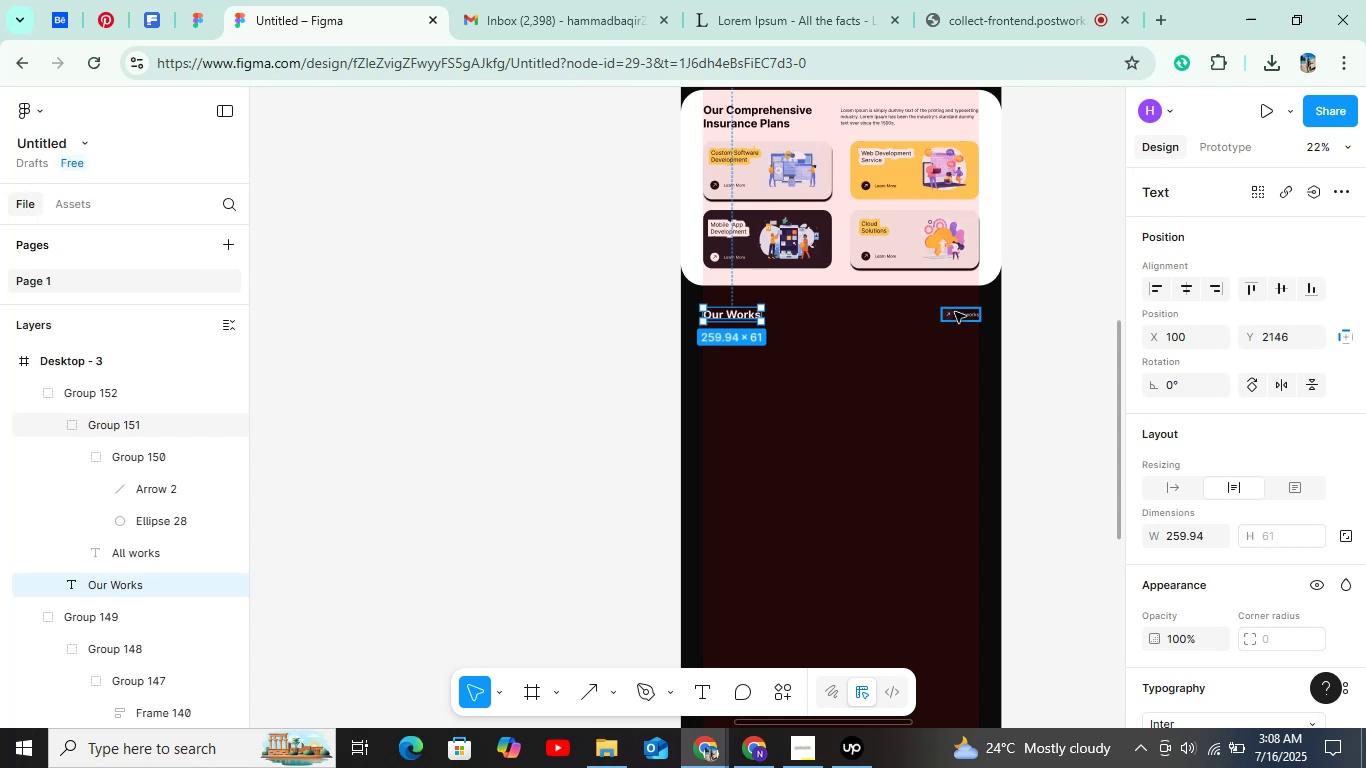 
key(Shift+ShiftLeft)
 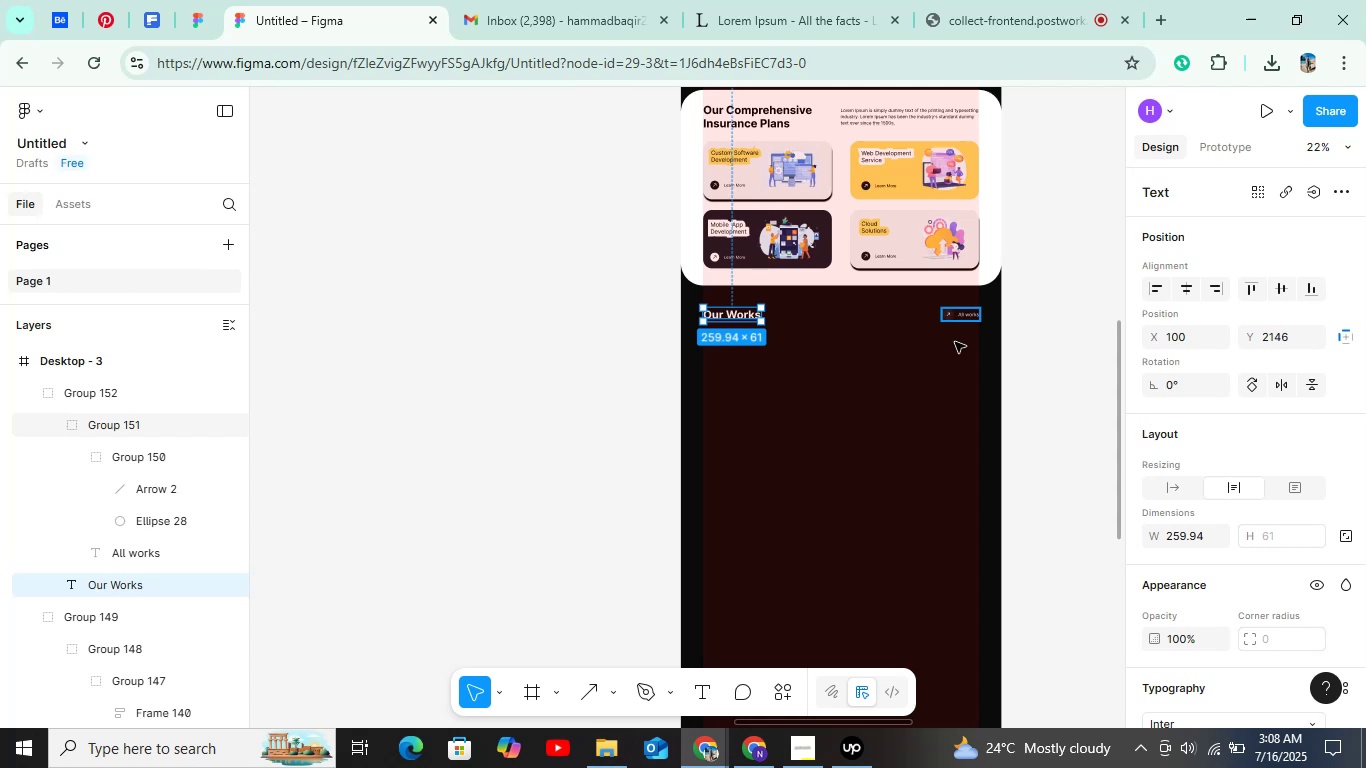 
left_click([954, 373])
 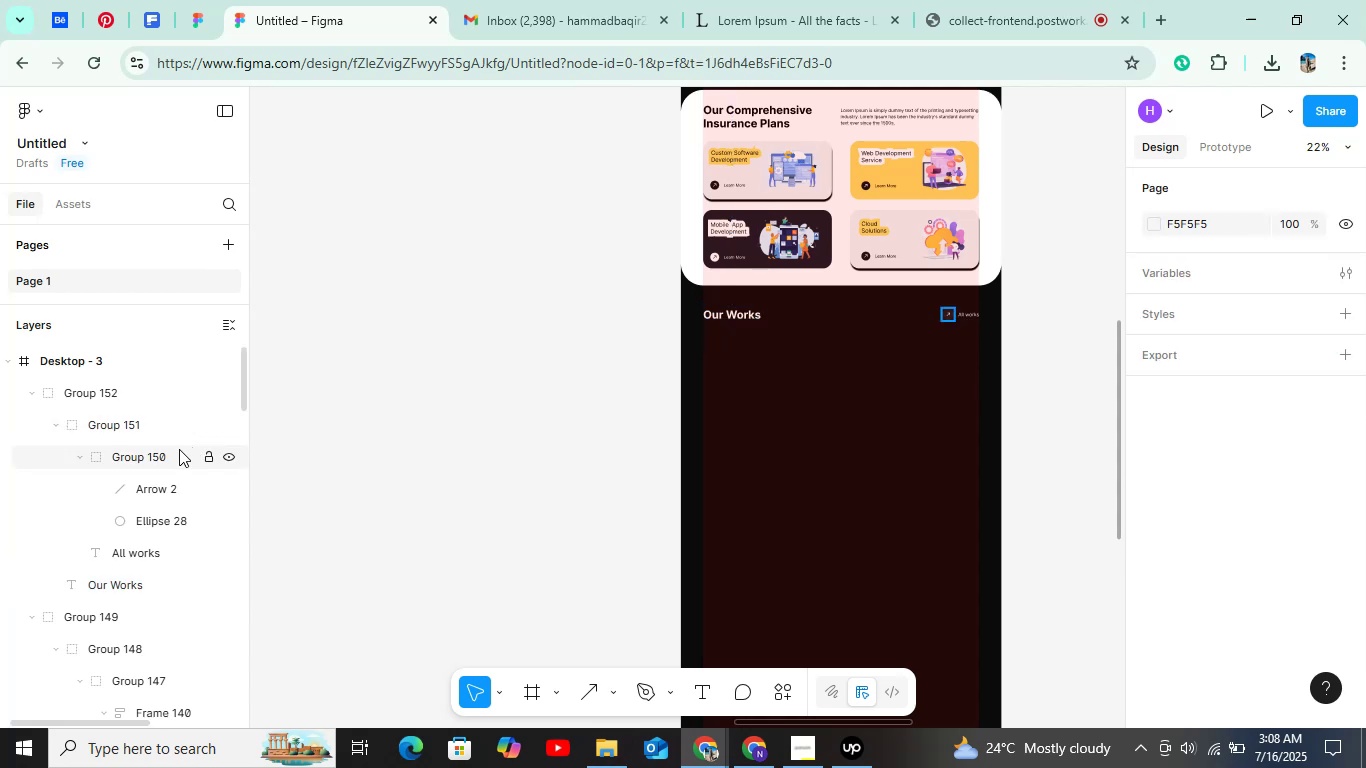 
left_click([163, 449])
 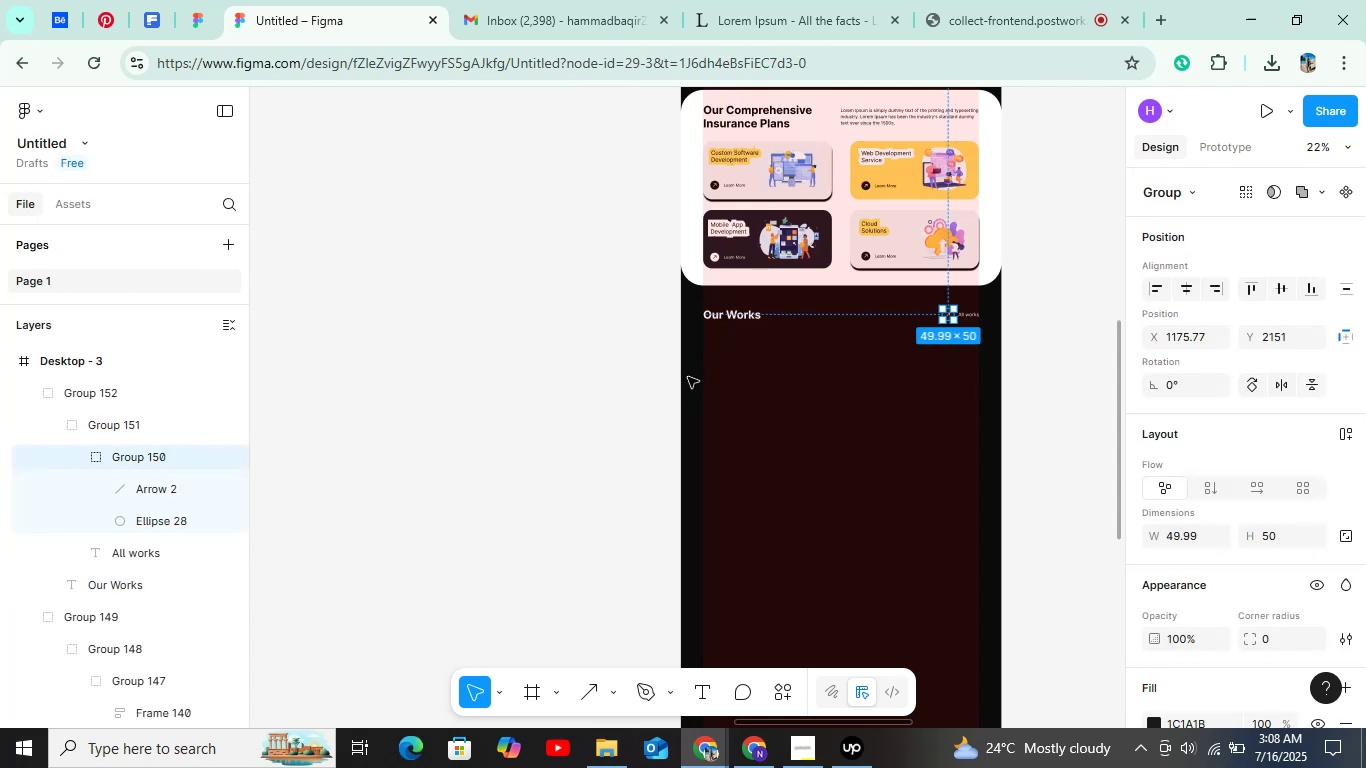 
hold_key(key=ShiftLeft, duration=1.5)
left_click([974, 312])
 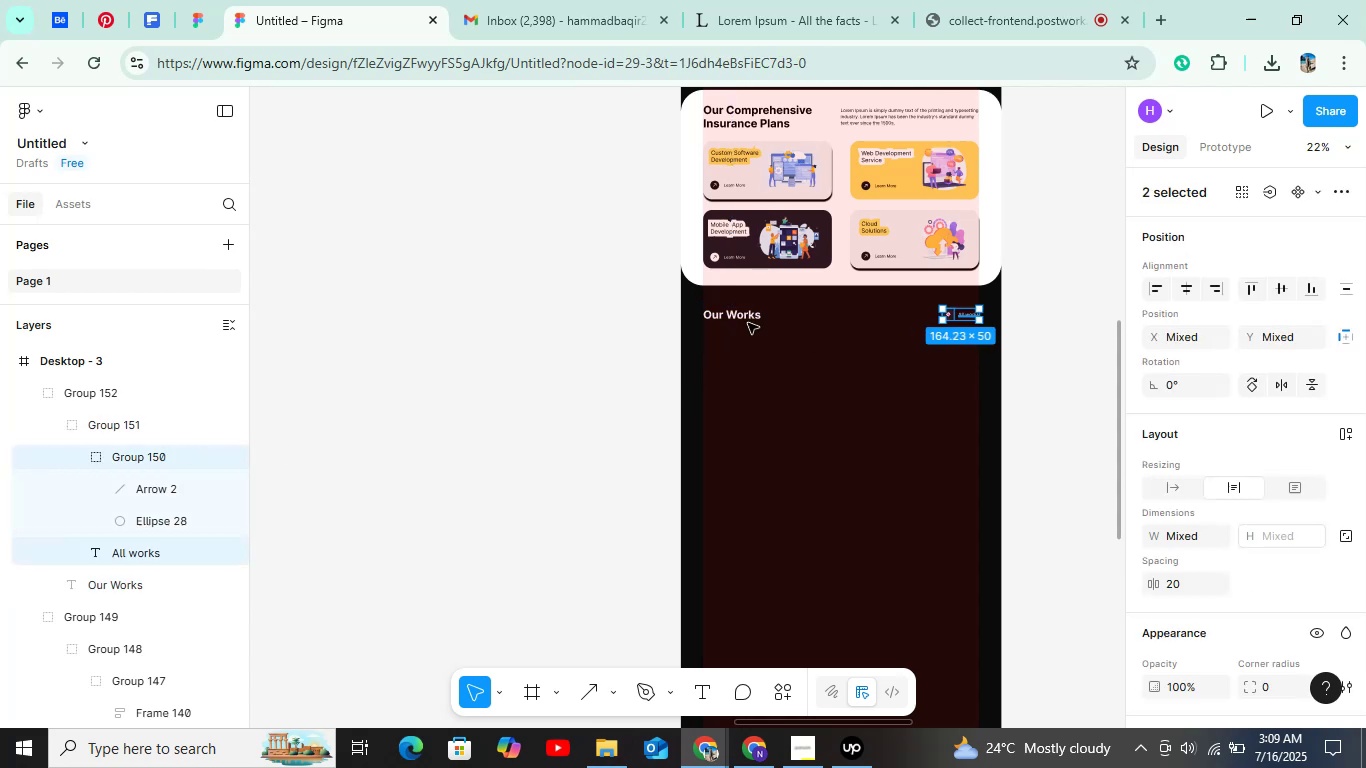 
hold_key(key=ShiftLeft, duration=0.65)
left_click([716, 323])
 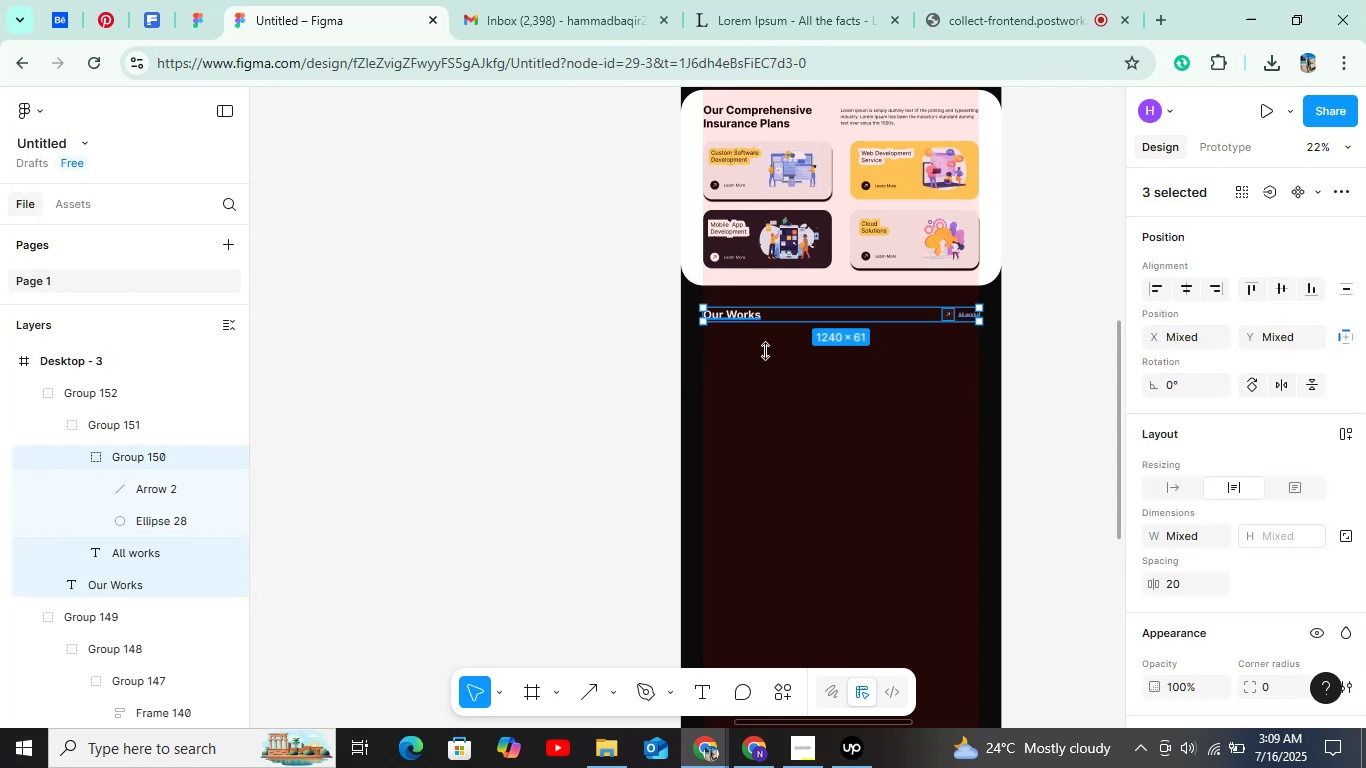 
hold_key(key=AltLeft, duration=0.77)
 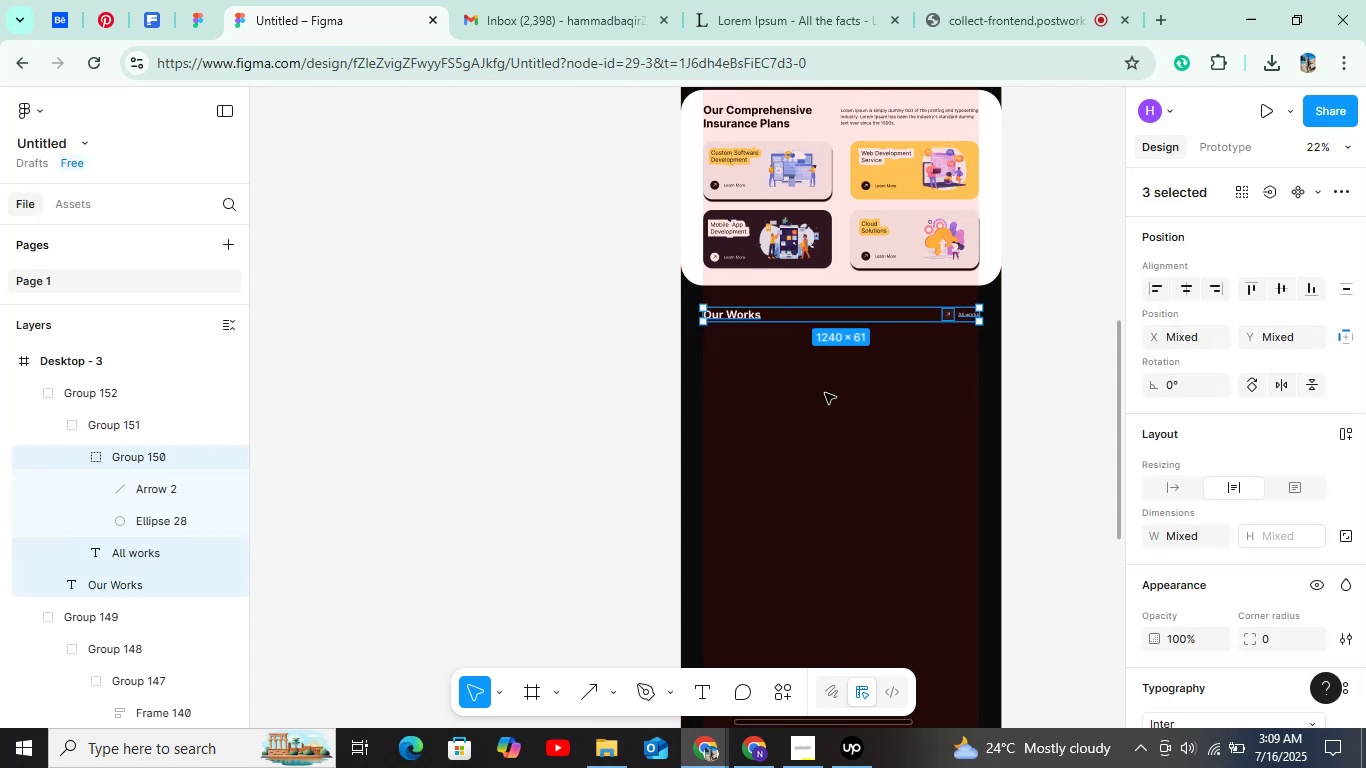 
key(Control+G)
 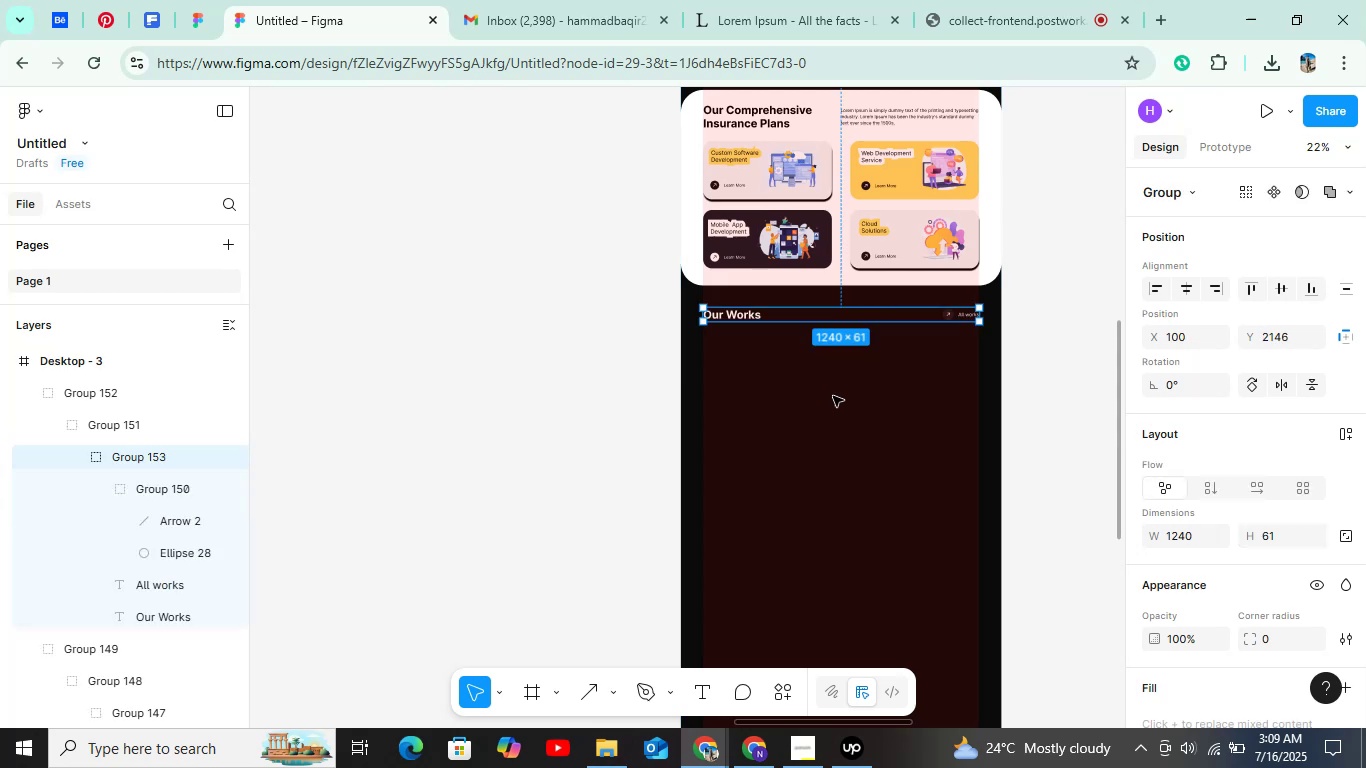 
hold_key(key=ControlLeft, duration=0.38)
scroll: coordinate [902, 362], scroll_direction: up, amount: 4.0
 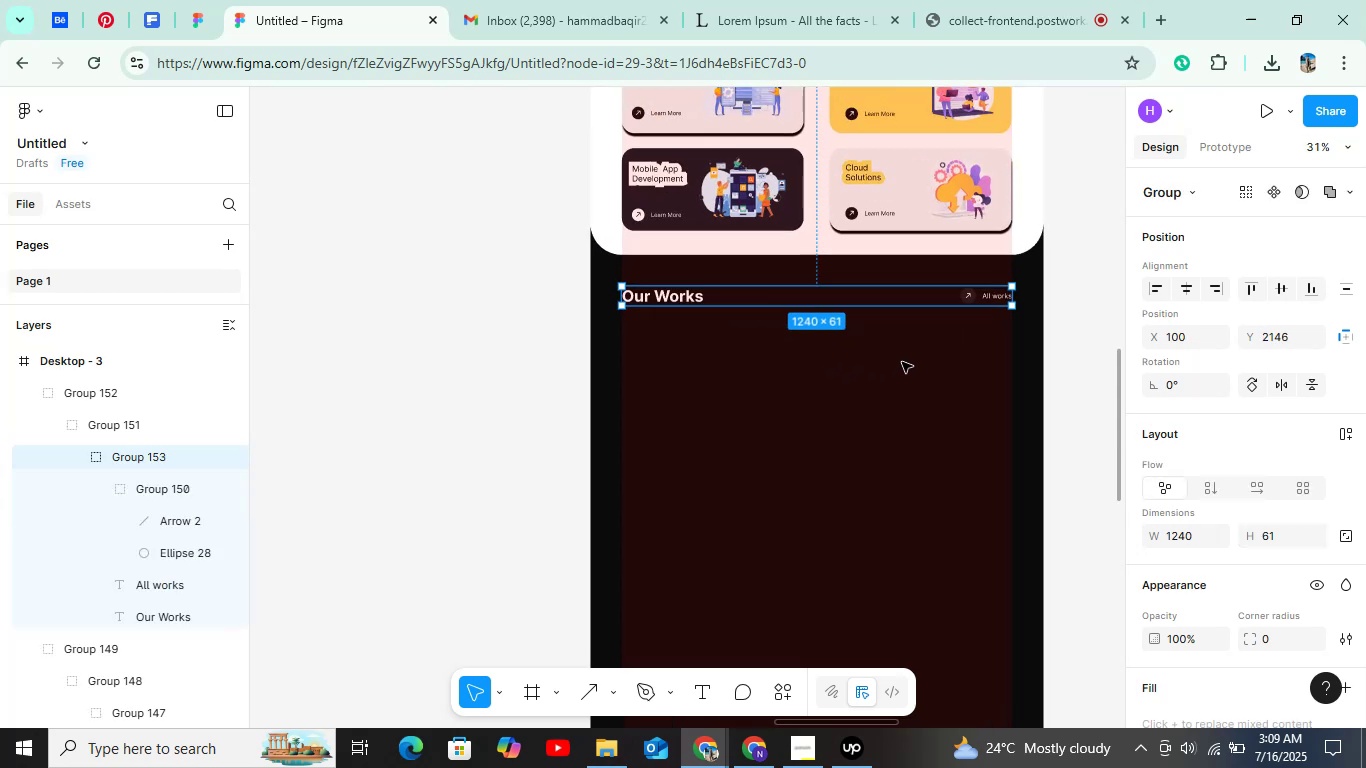 
left_click([902, 362])
 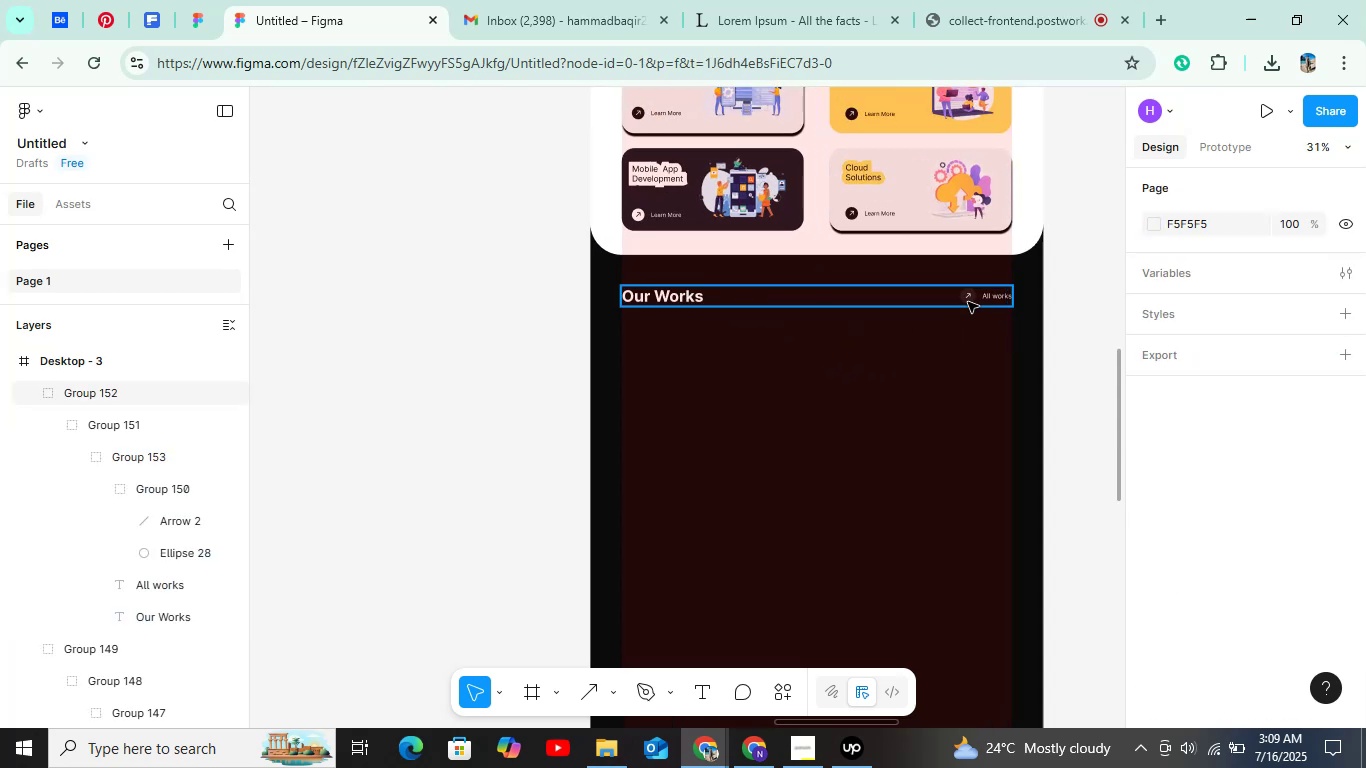 
hold_key(key=AltLeft, duration=0.73)
 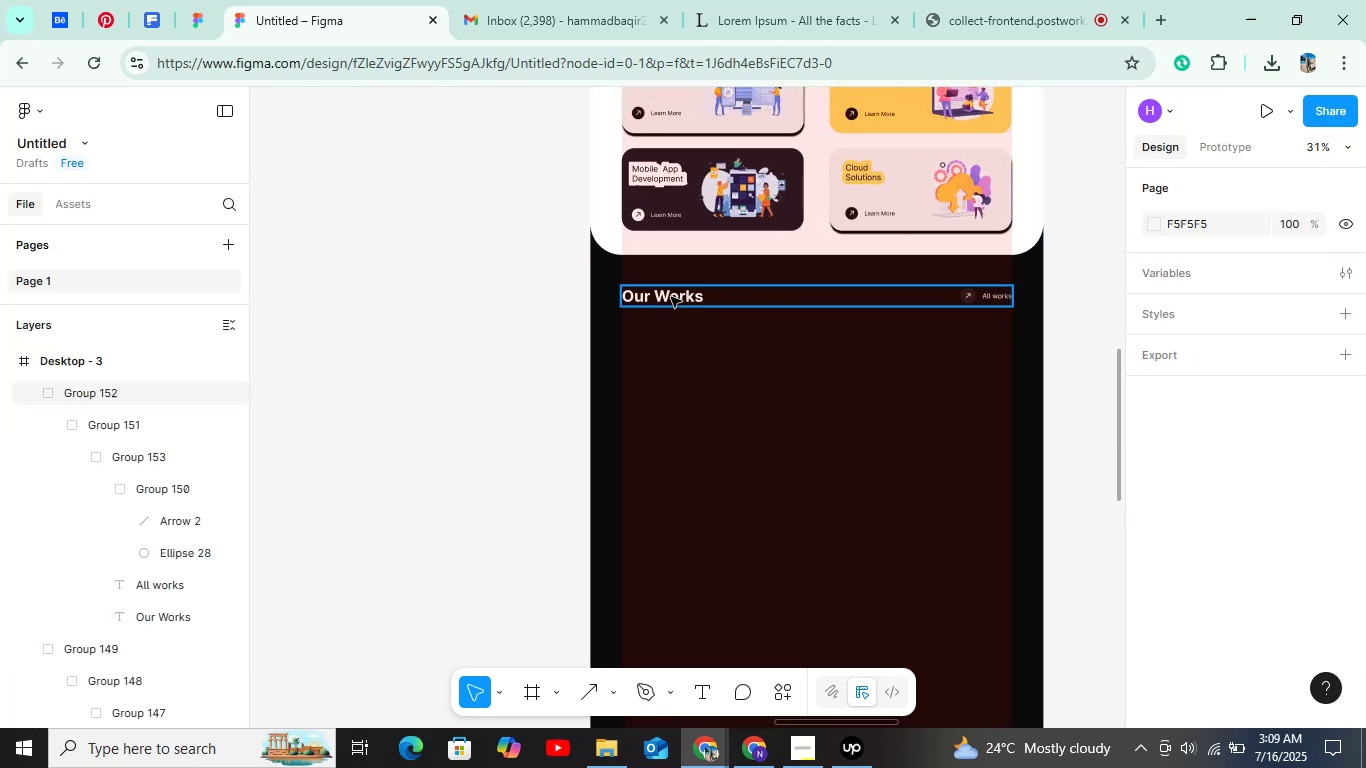 
left_click([671, 297])
 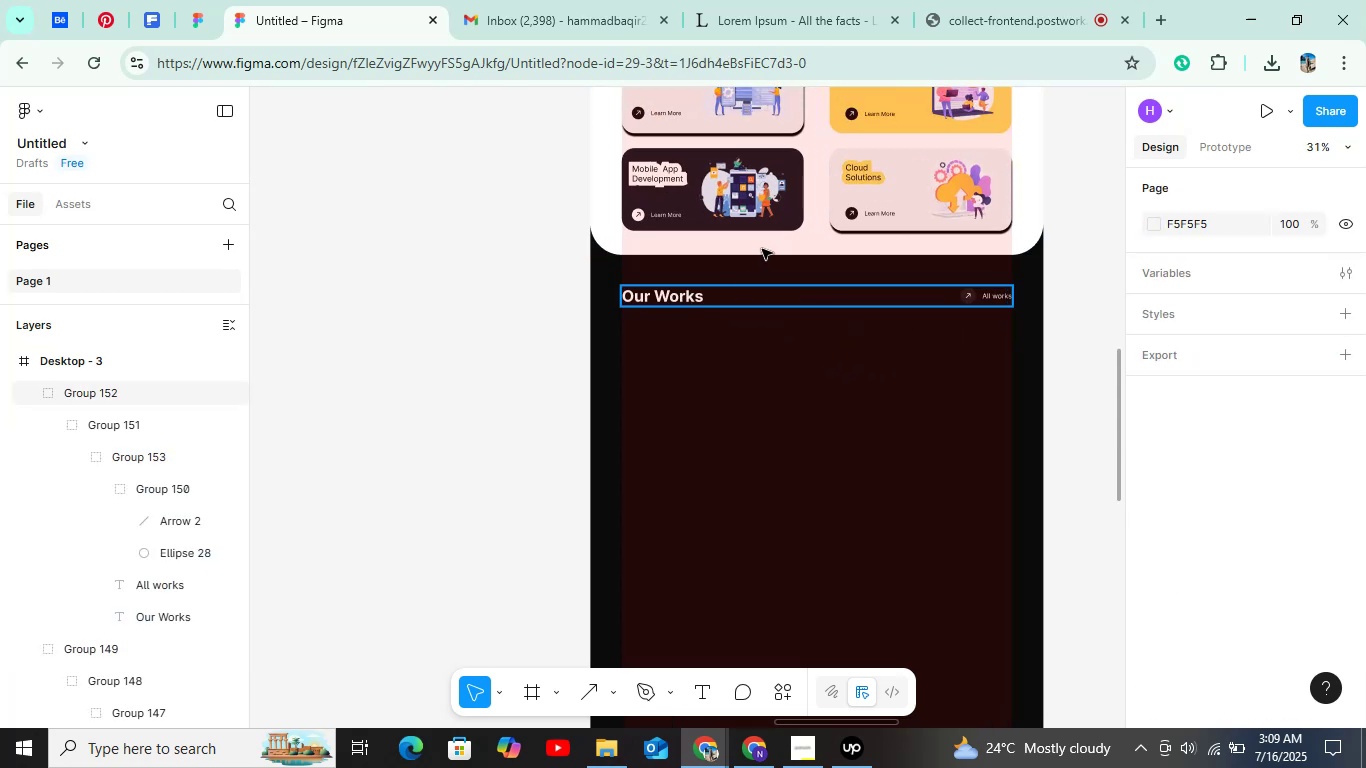 
hold_key(key=AltLeft, duration=1.38)
 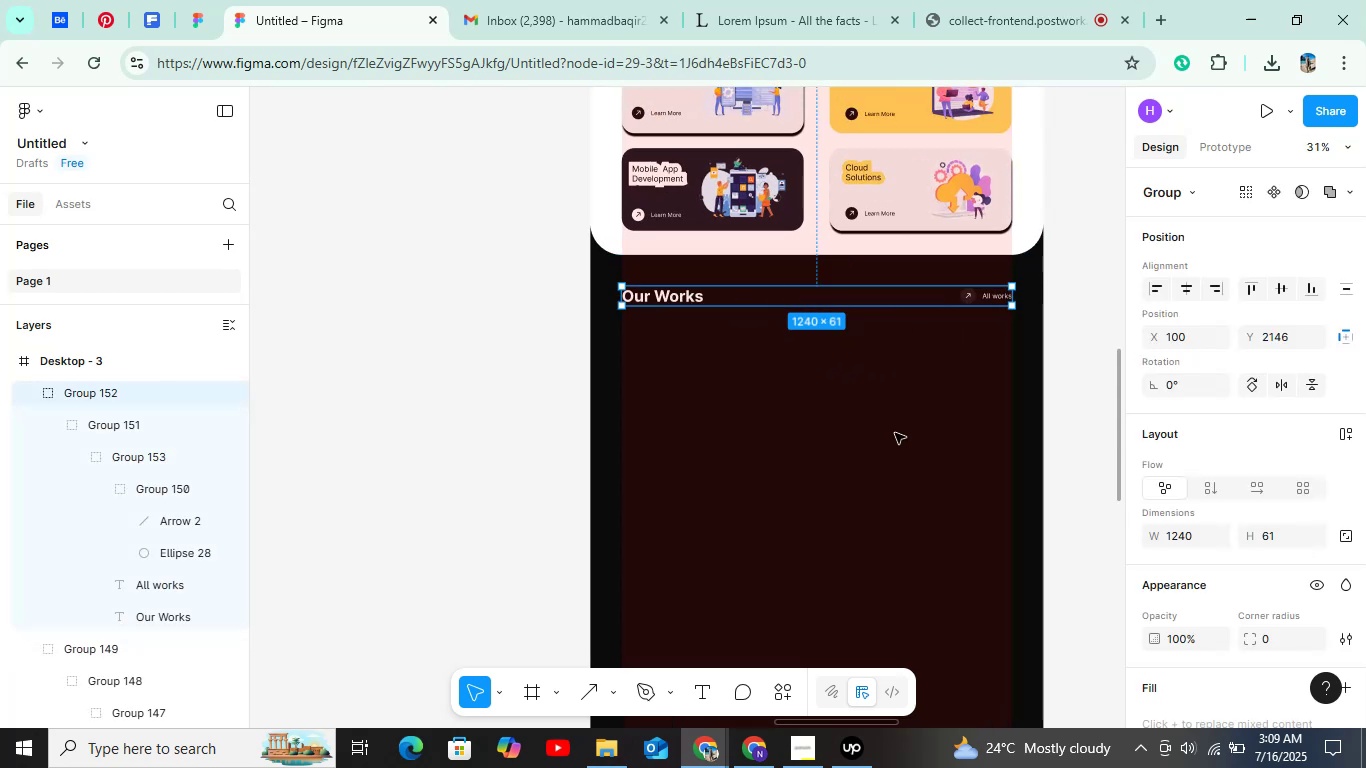 
scroll: coordinate [895, 433], scroll_direction: down, amount: 4.0
 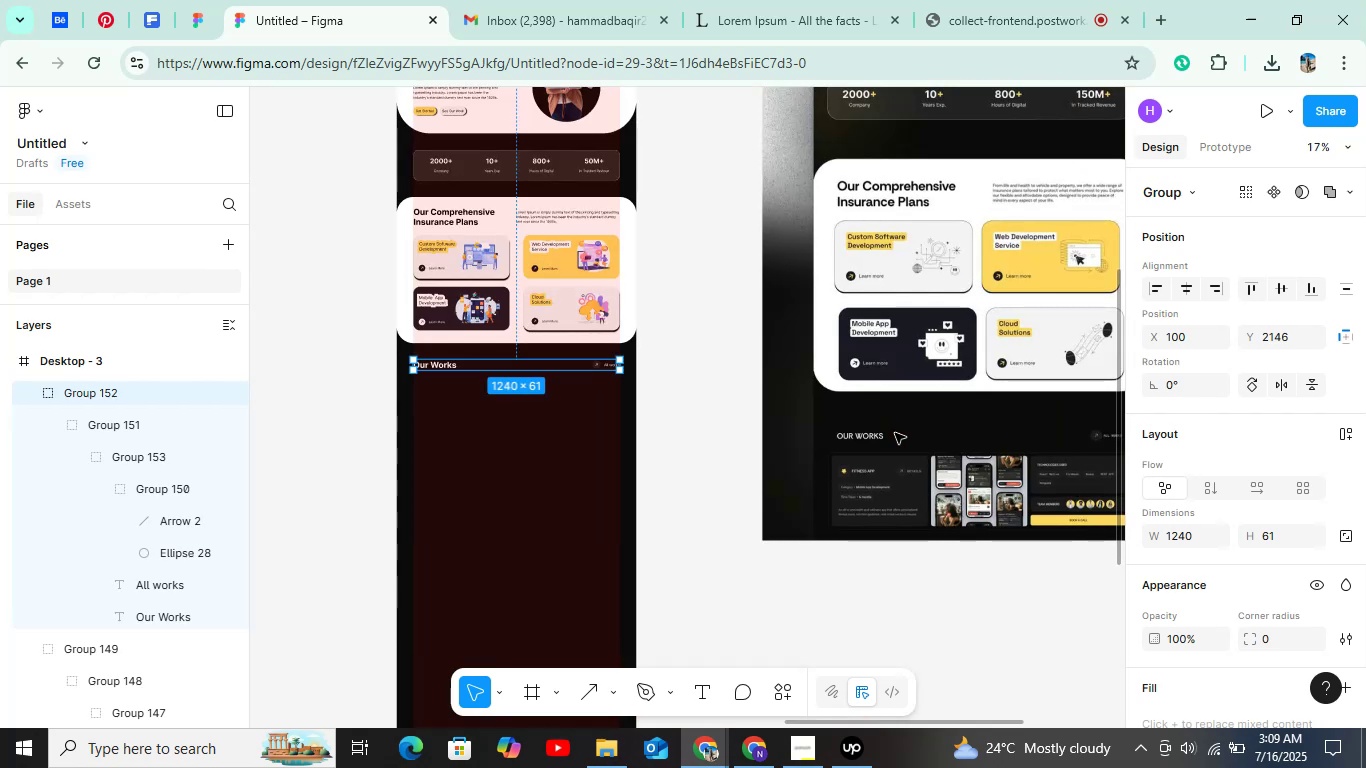 
hold_key(key=ShiftLeft, duration=0.36)
 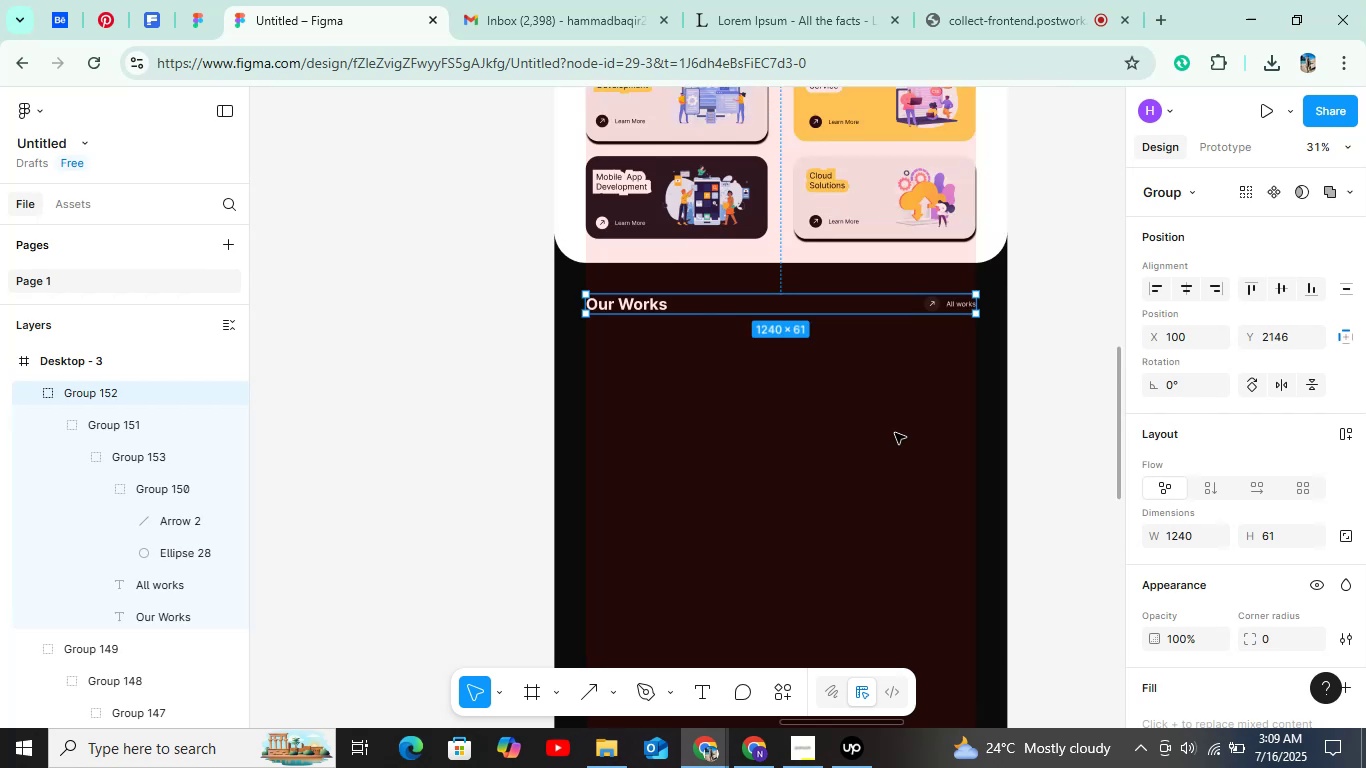 
hold_key(key=ControlLeft, duration=0.46)
 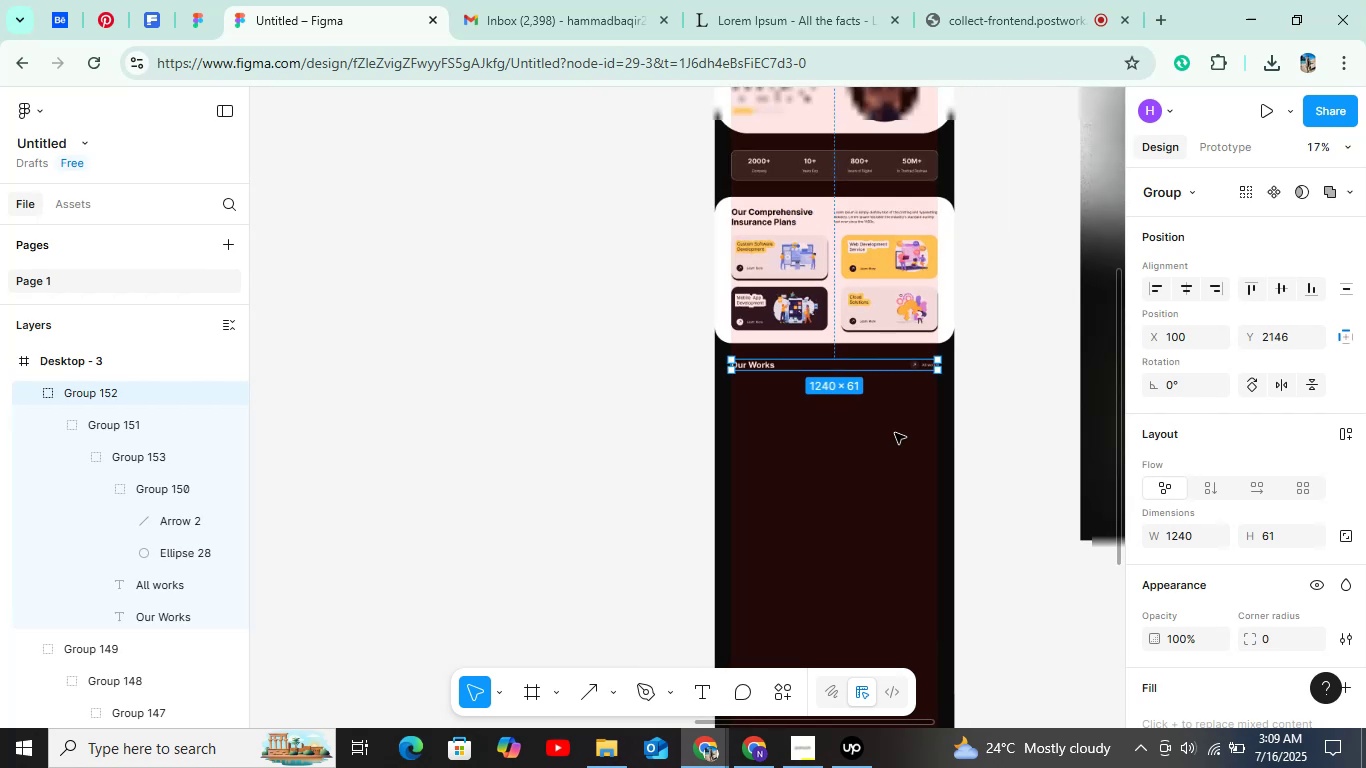 
hold_key(key=ShiftLeft, duration=0.78)
 